 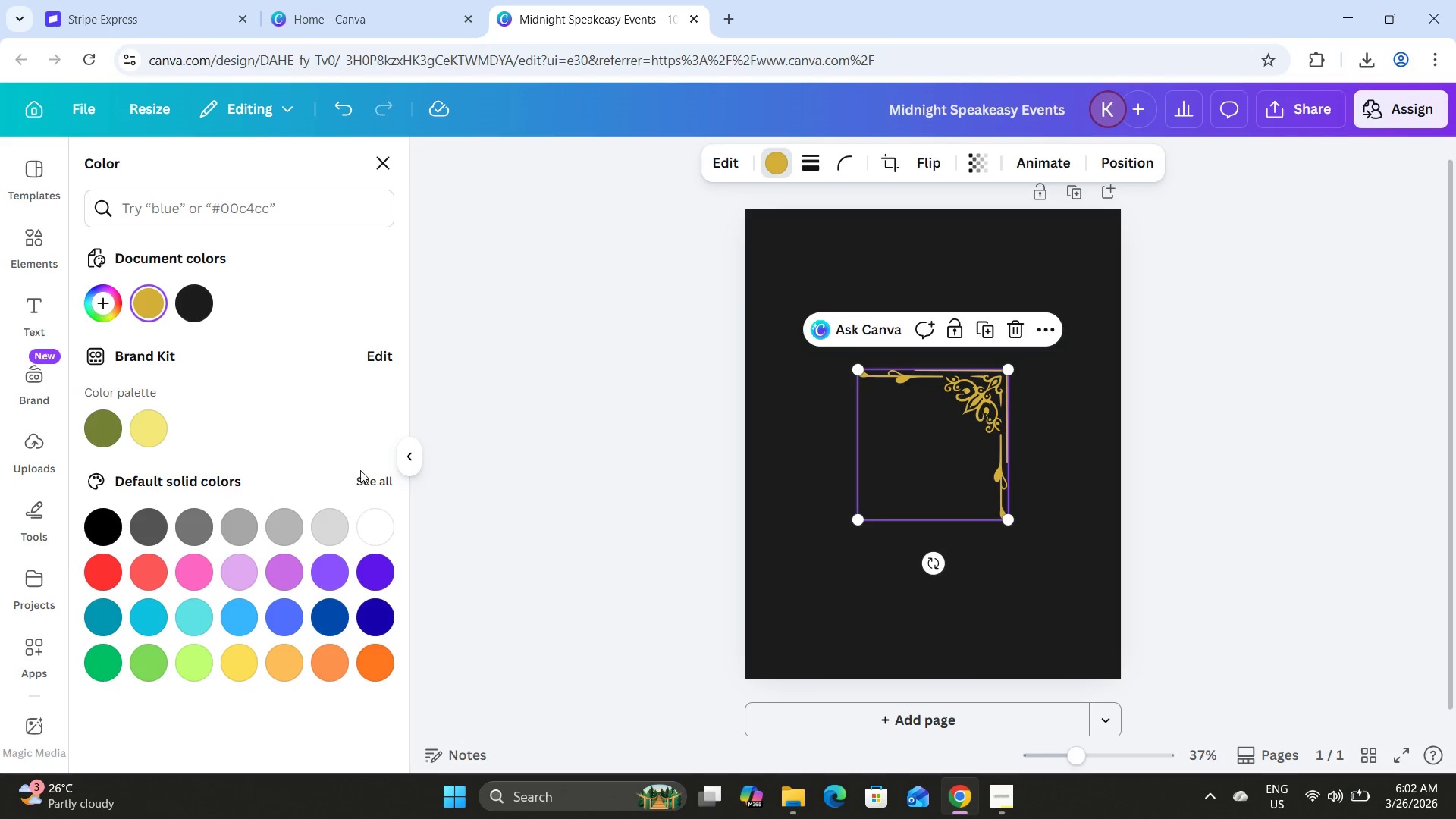 
left_click_drag(start_coordinate=[1094, 759], to_coordinate=[1100, 753])
 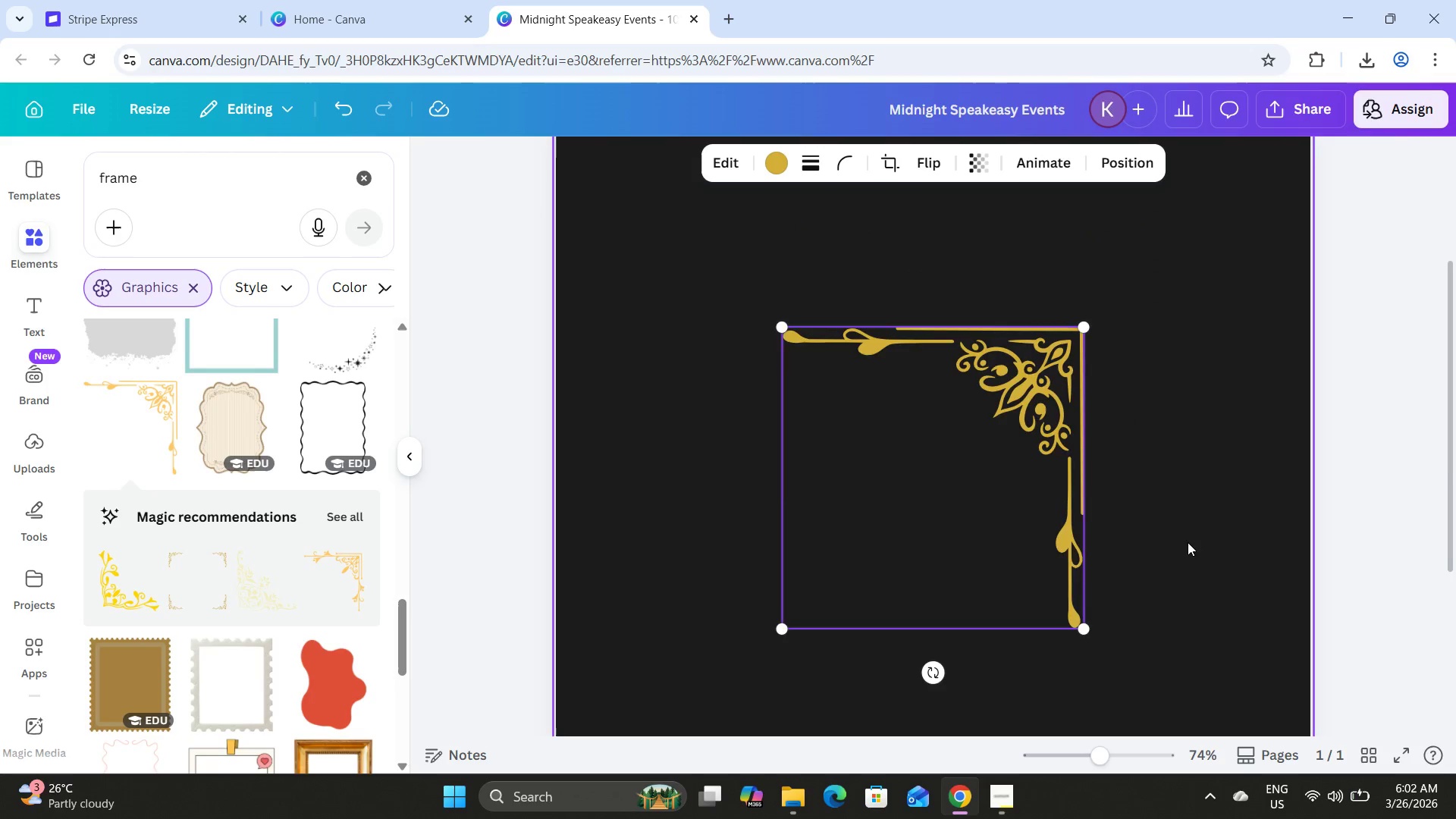 
scroll: coordinate [1188, 542], scroll_direction: up, amount: 3.0
 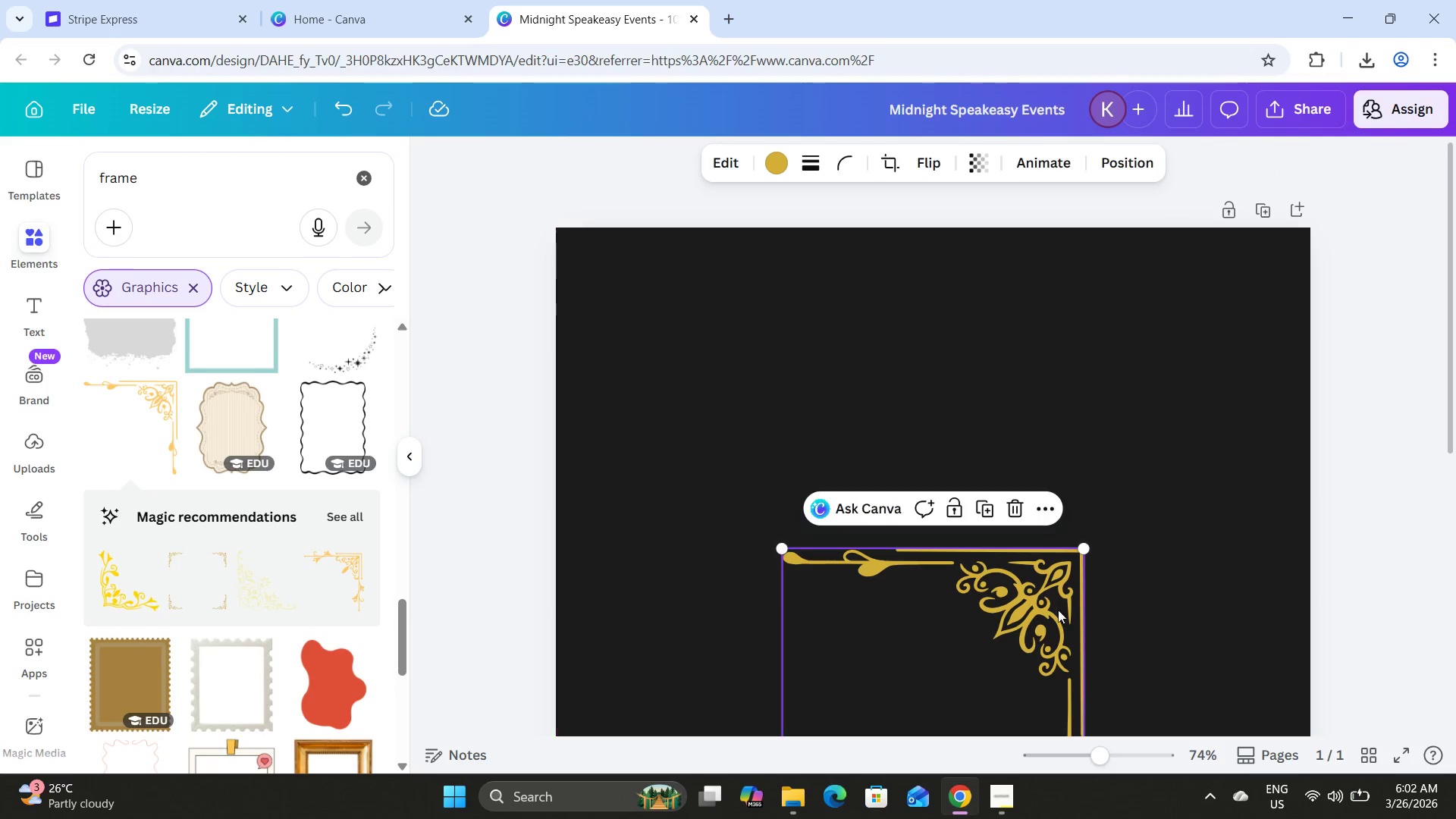 
left_click_drag(start_coordinate=[1053, 614], to_coordinate=[1276, 294])
 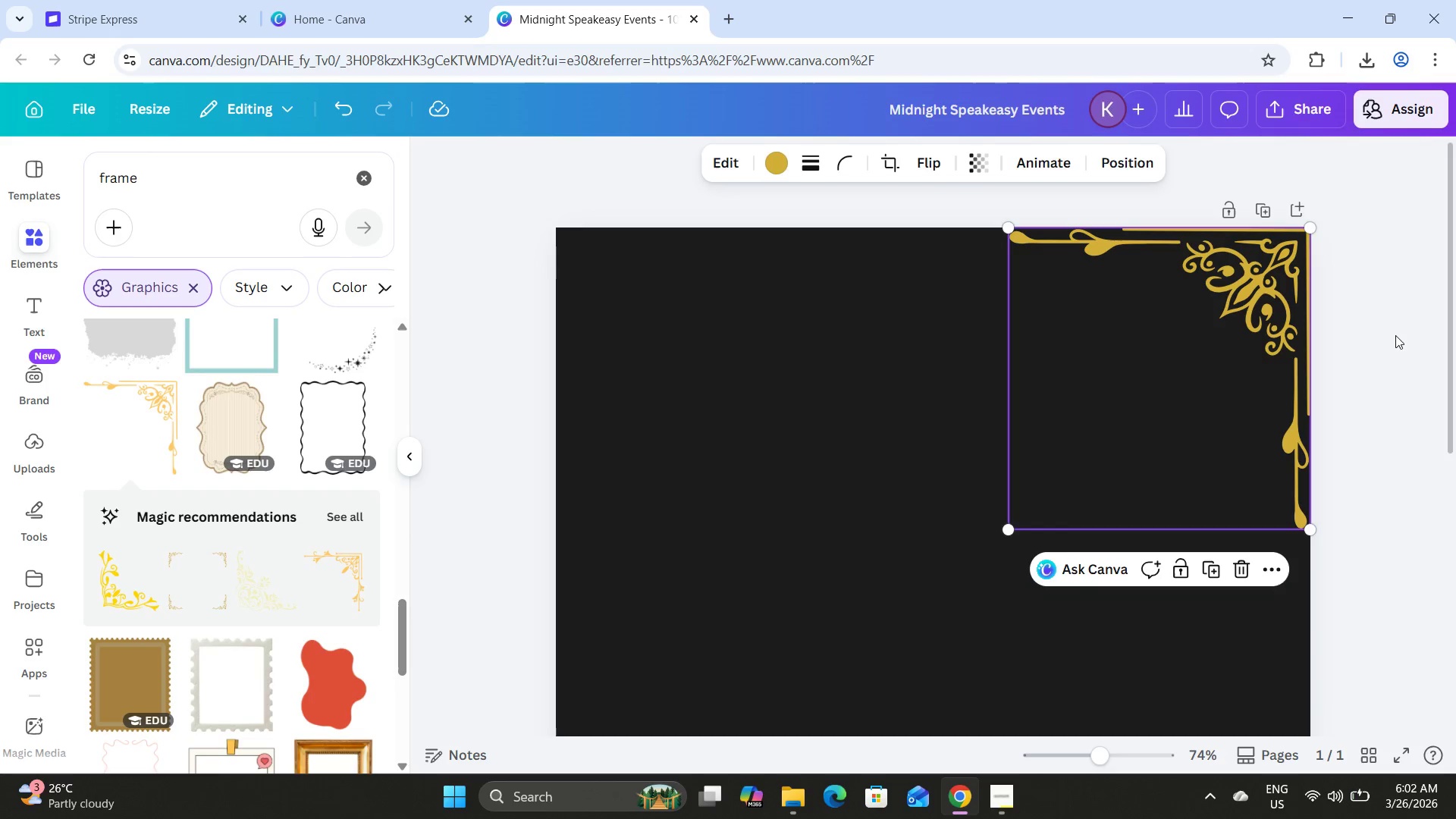 
left_click([1395, 335])
 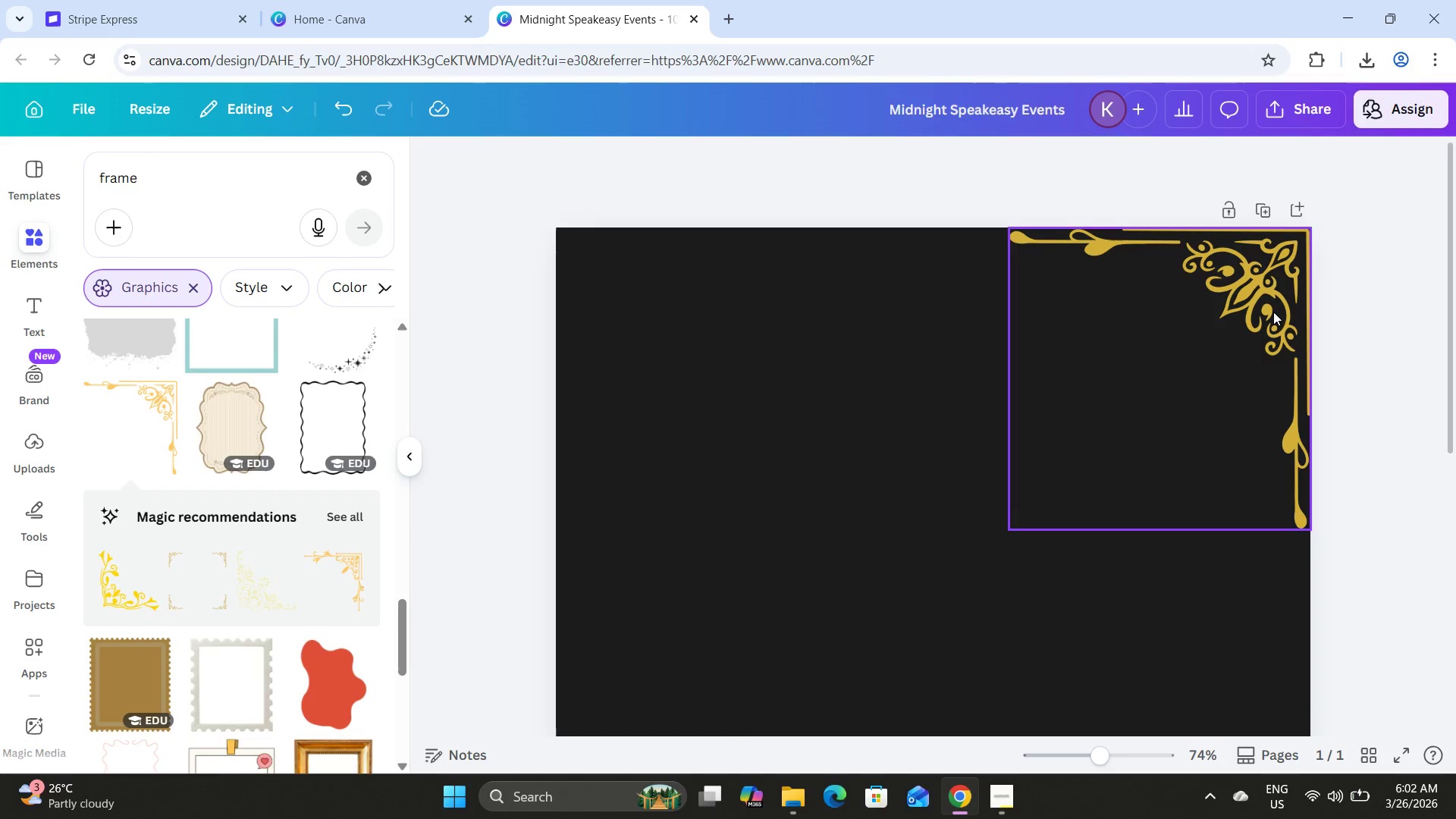 
left_click([1272, 310])
 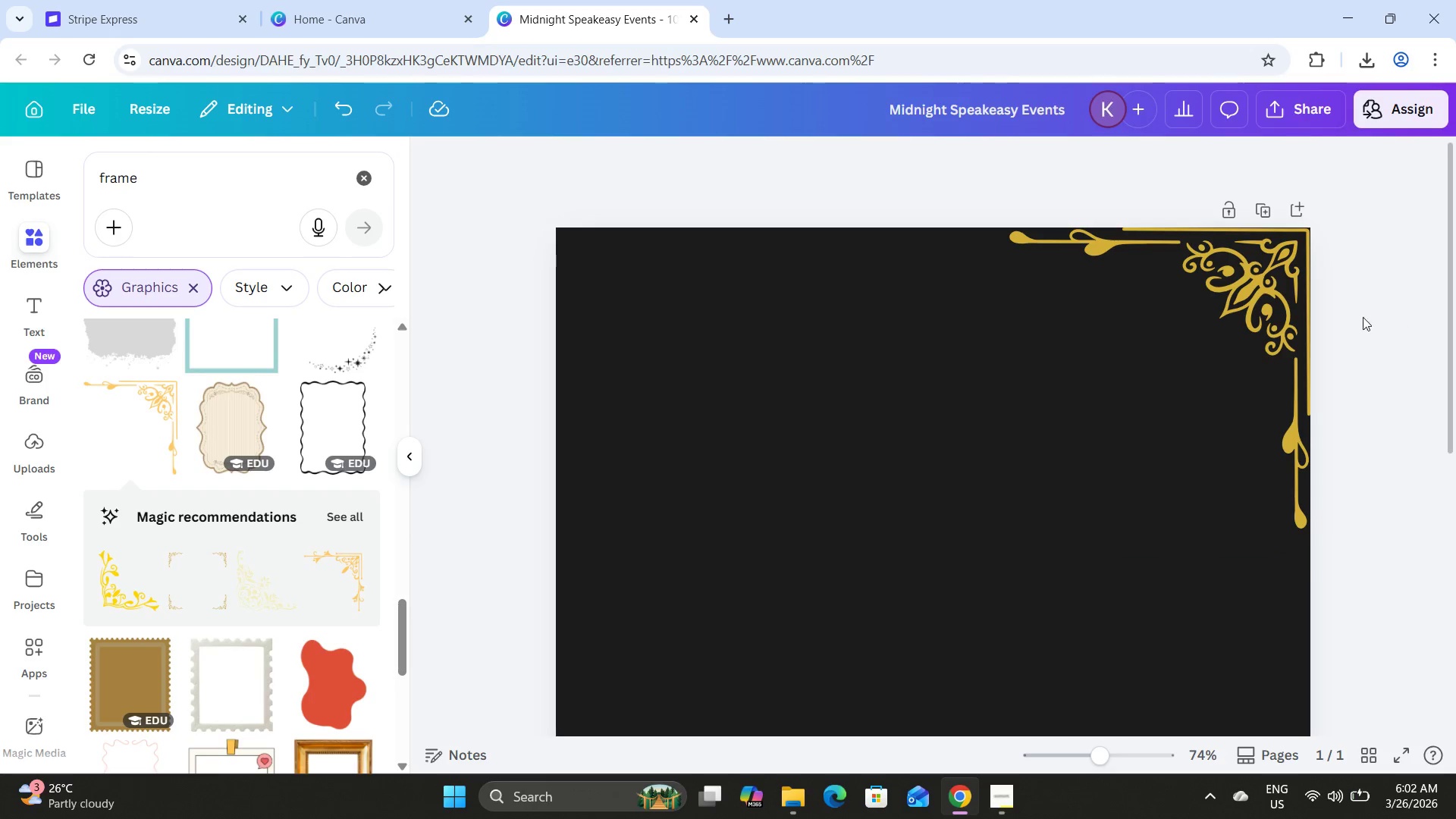 
left_click([1272, 318])
 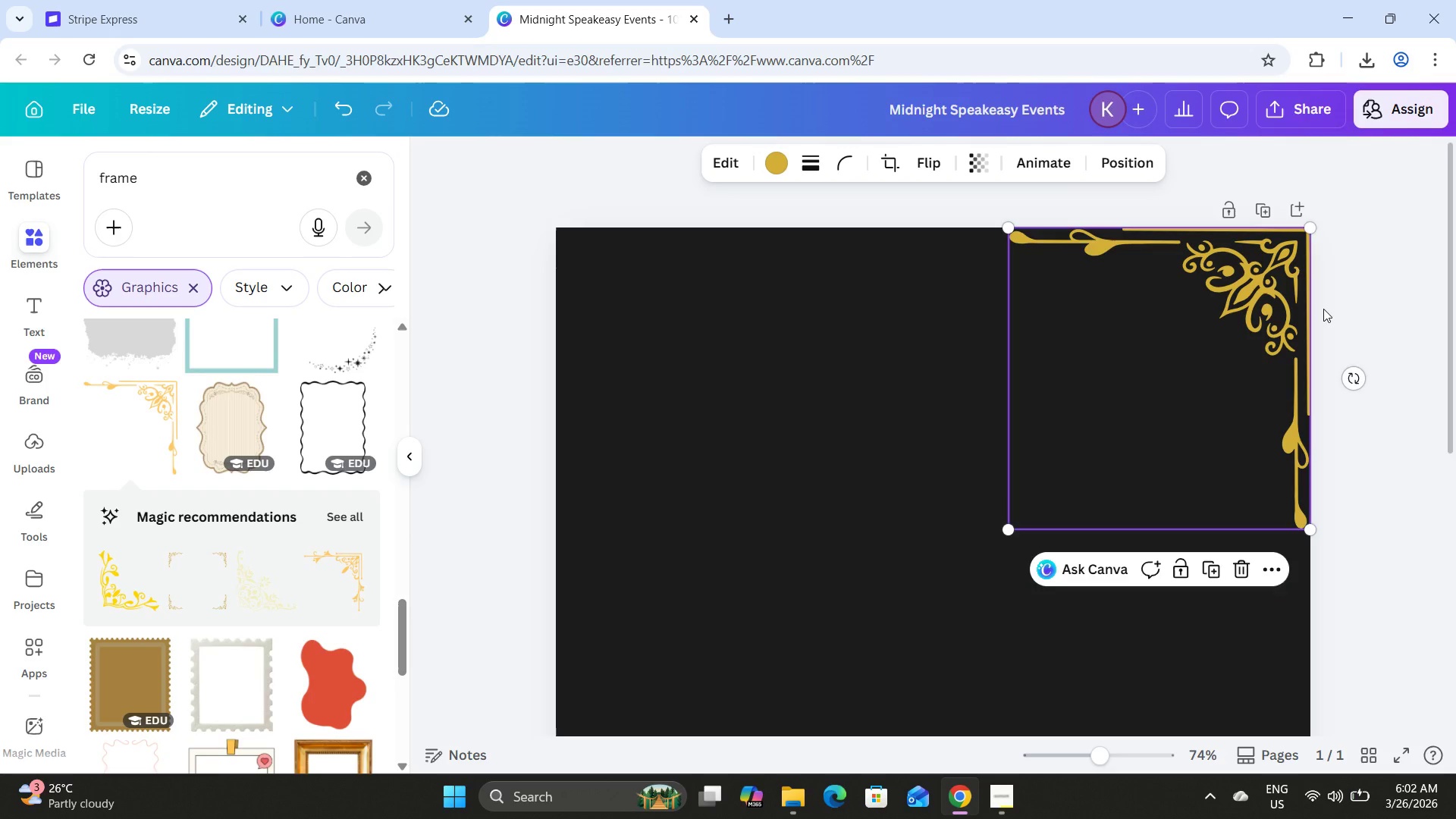 
key(ArrowLeft)
 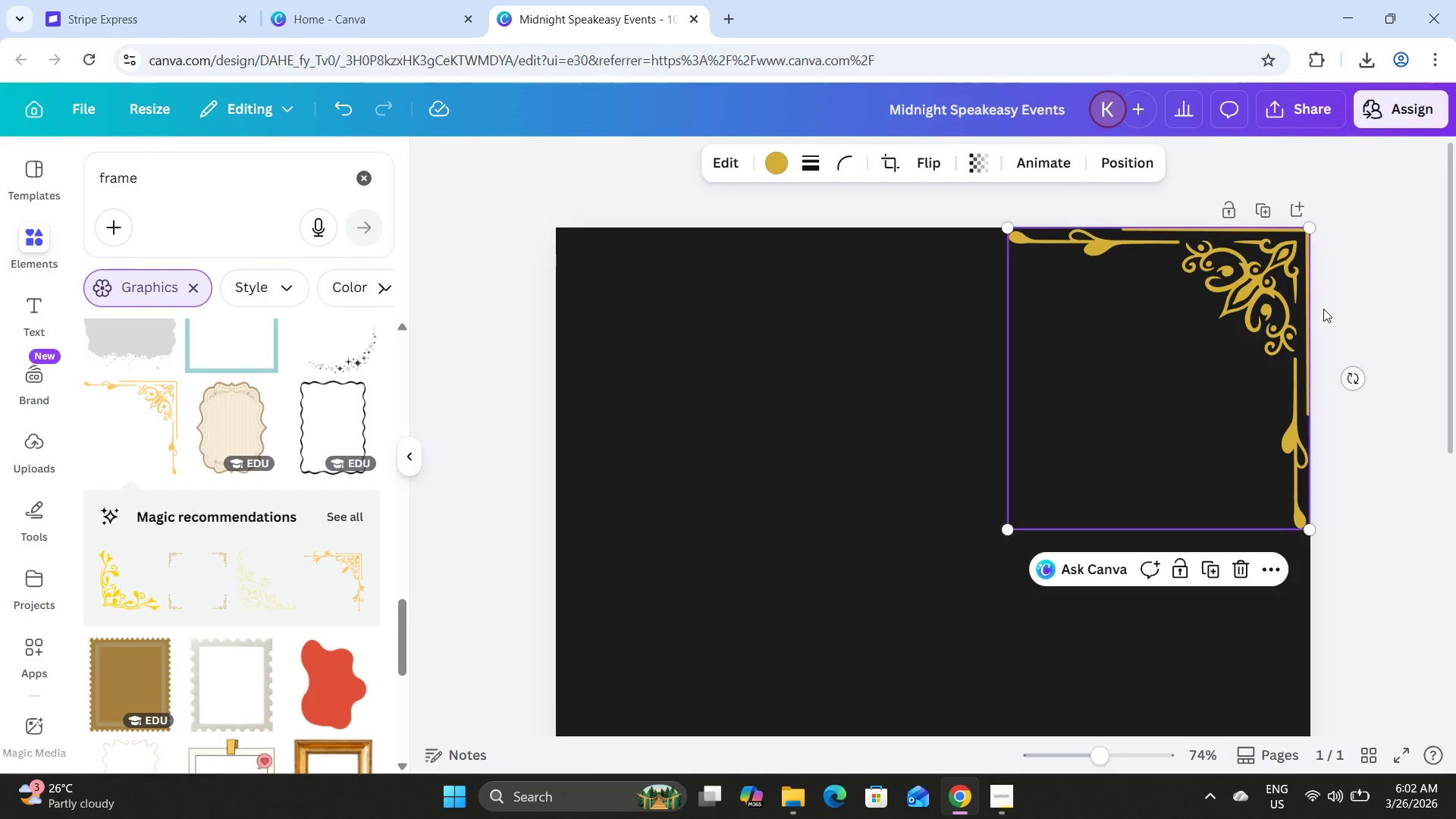 
key(ArrowLeft)
 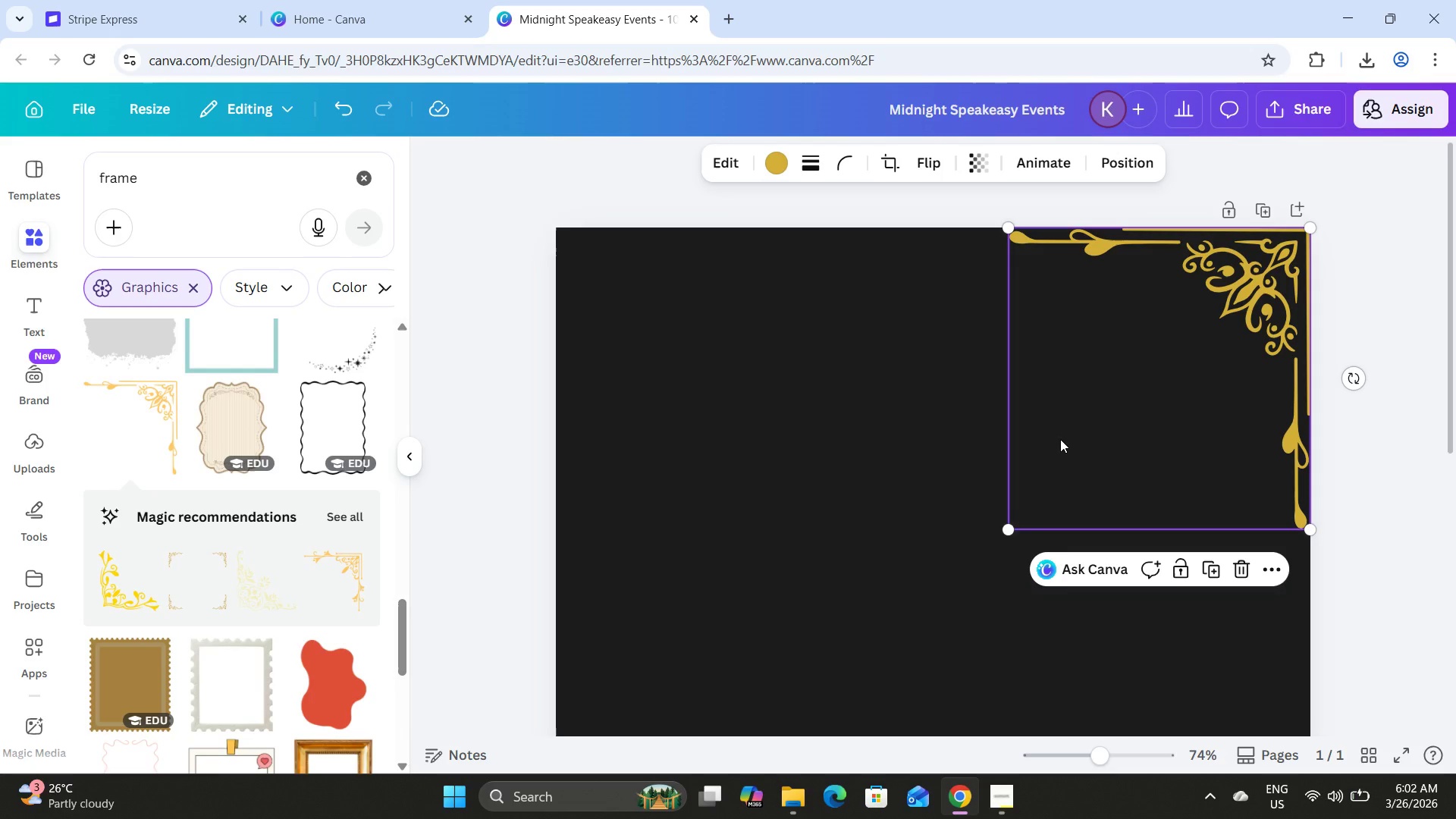 
wait(6.67)
 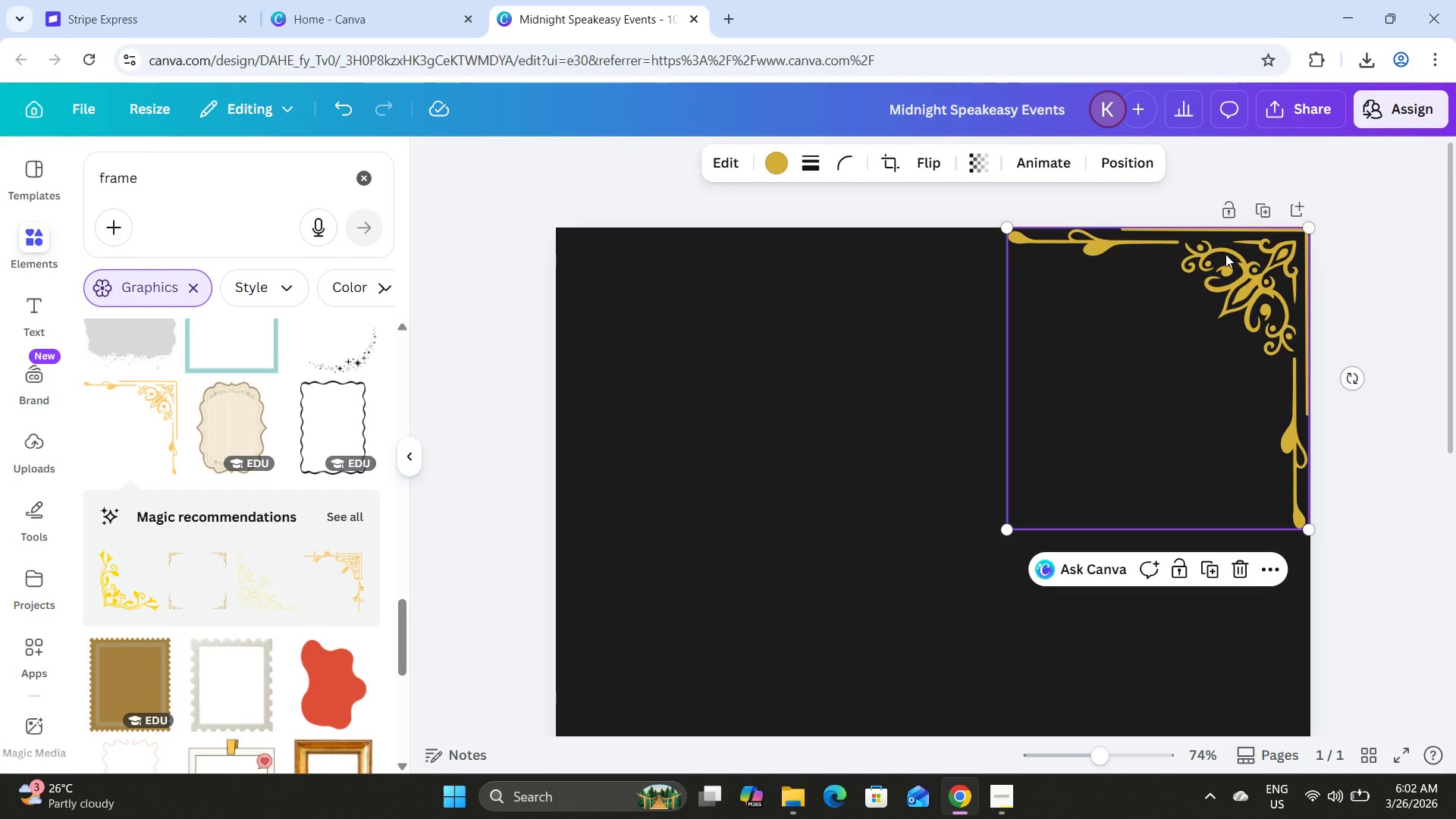 
left_click_drag(start_coordinate=[1198, 353], to_coordinate=[1033, 478])
 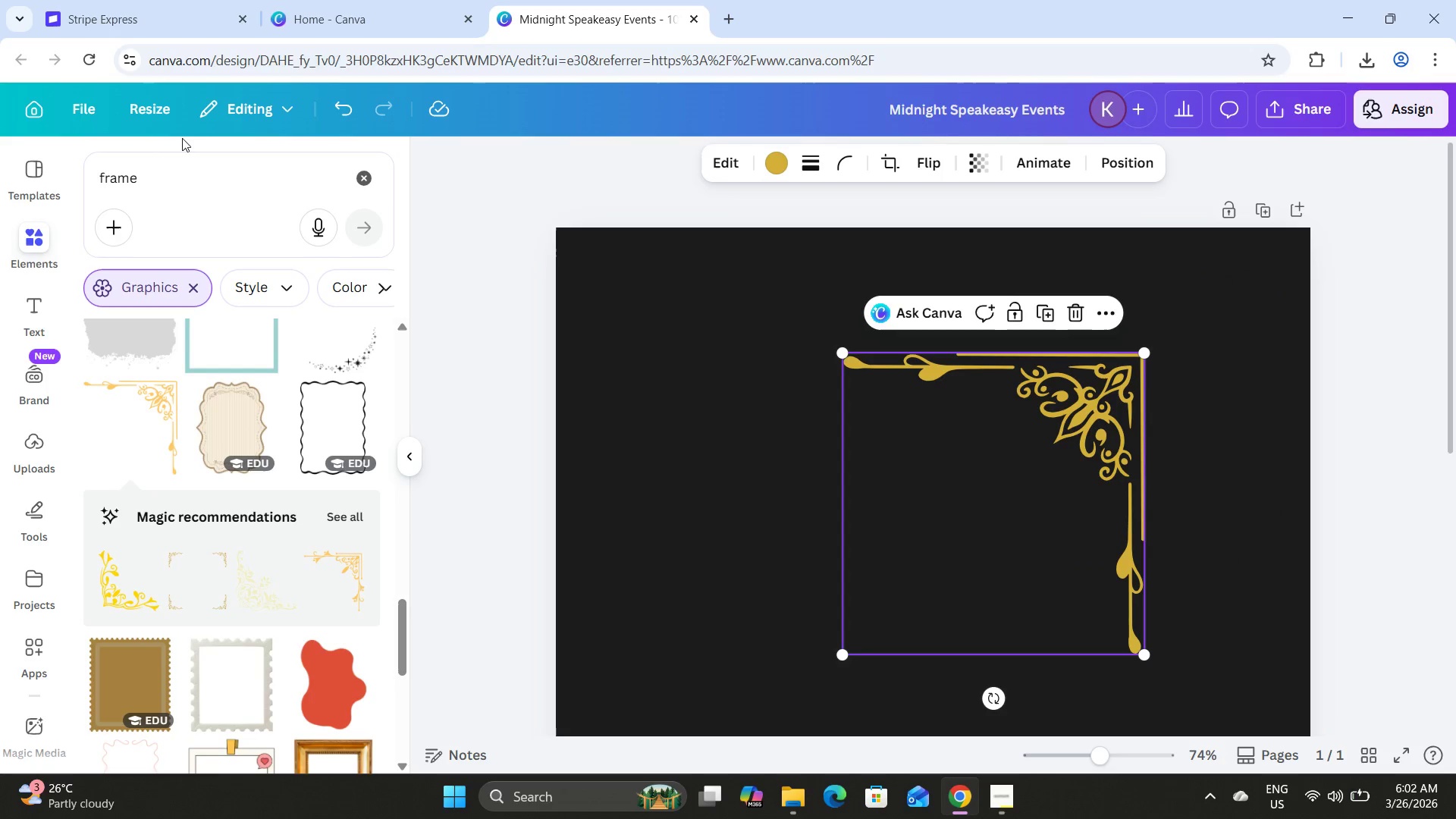 
double_click([187, 170])
 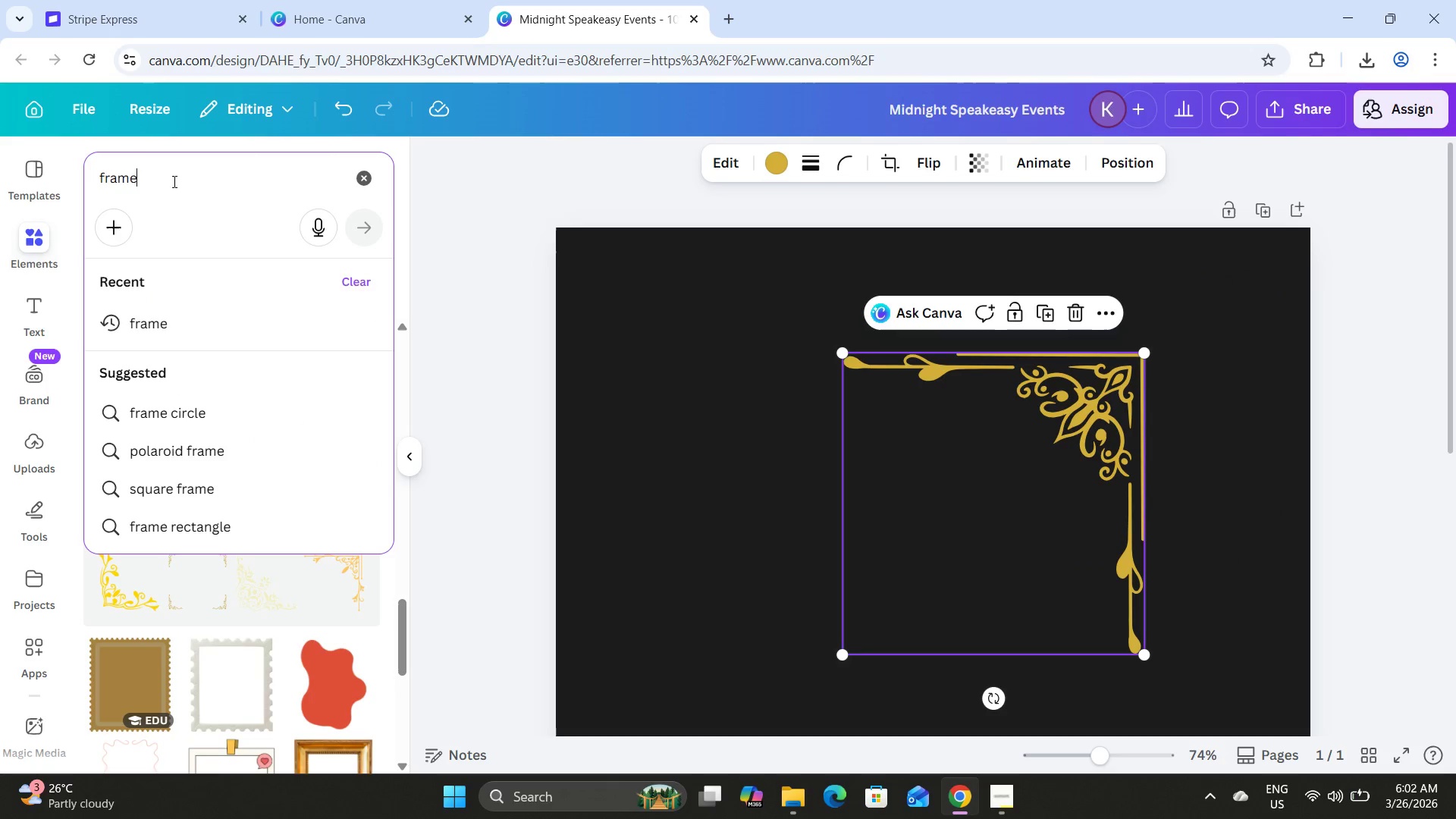 
left_click_drag(start_coordinate=[173, 182], to_coordinate=[45, 179])
 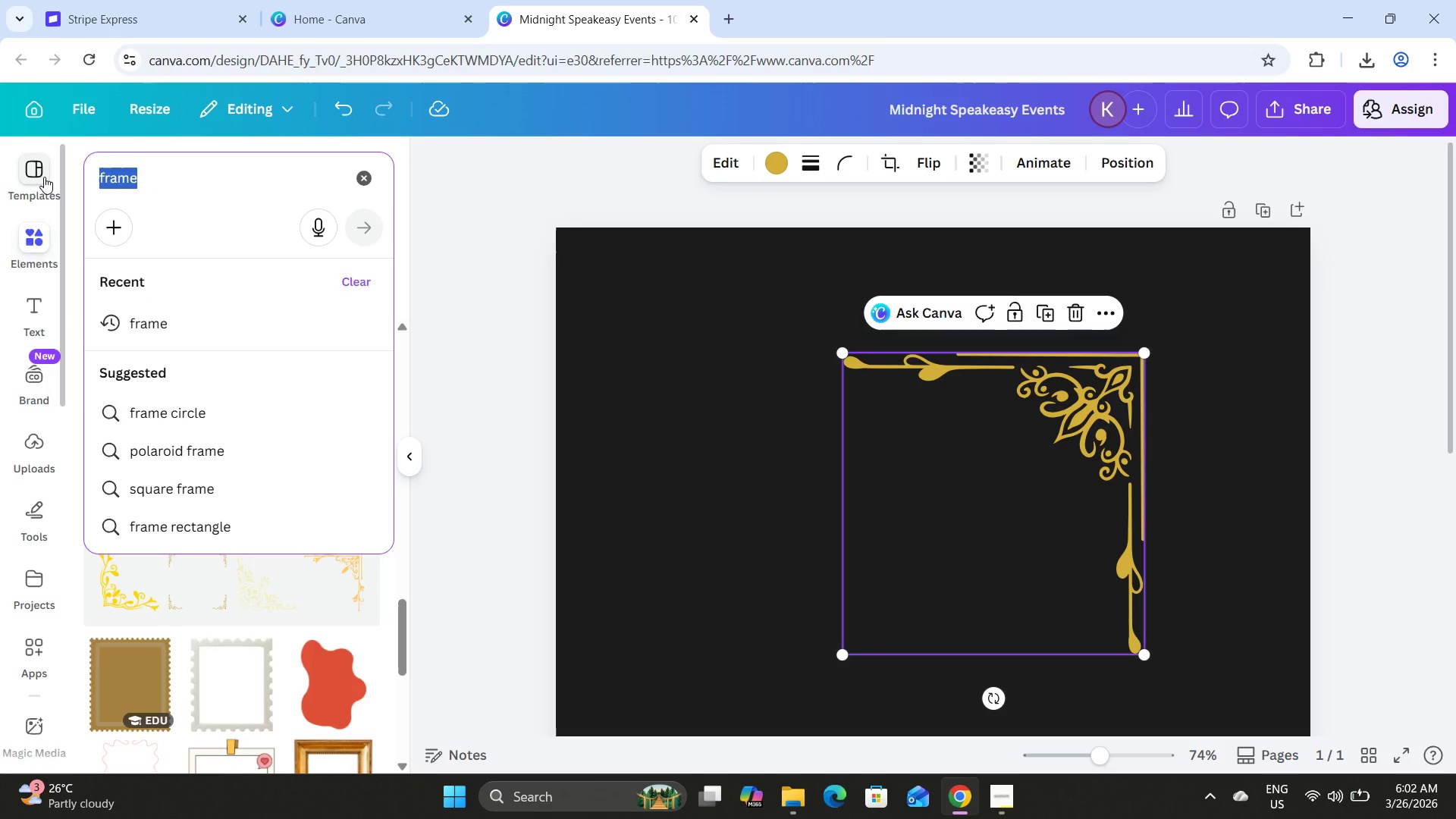 
key(S)
 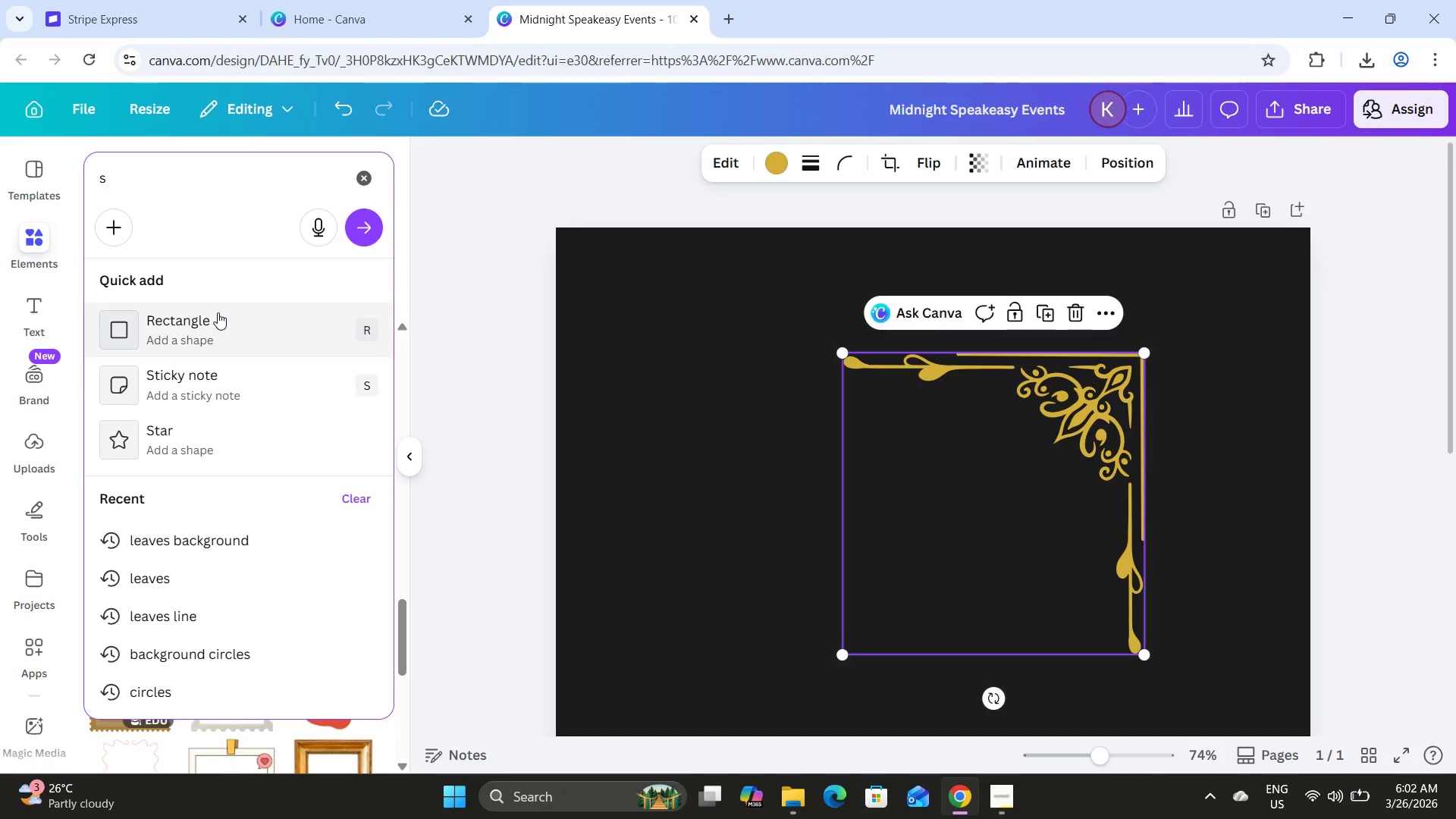 
left_click([218, 313])
 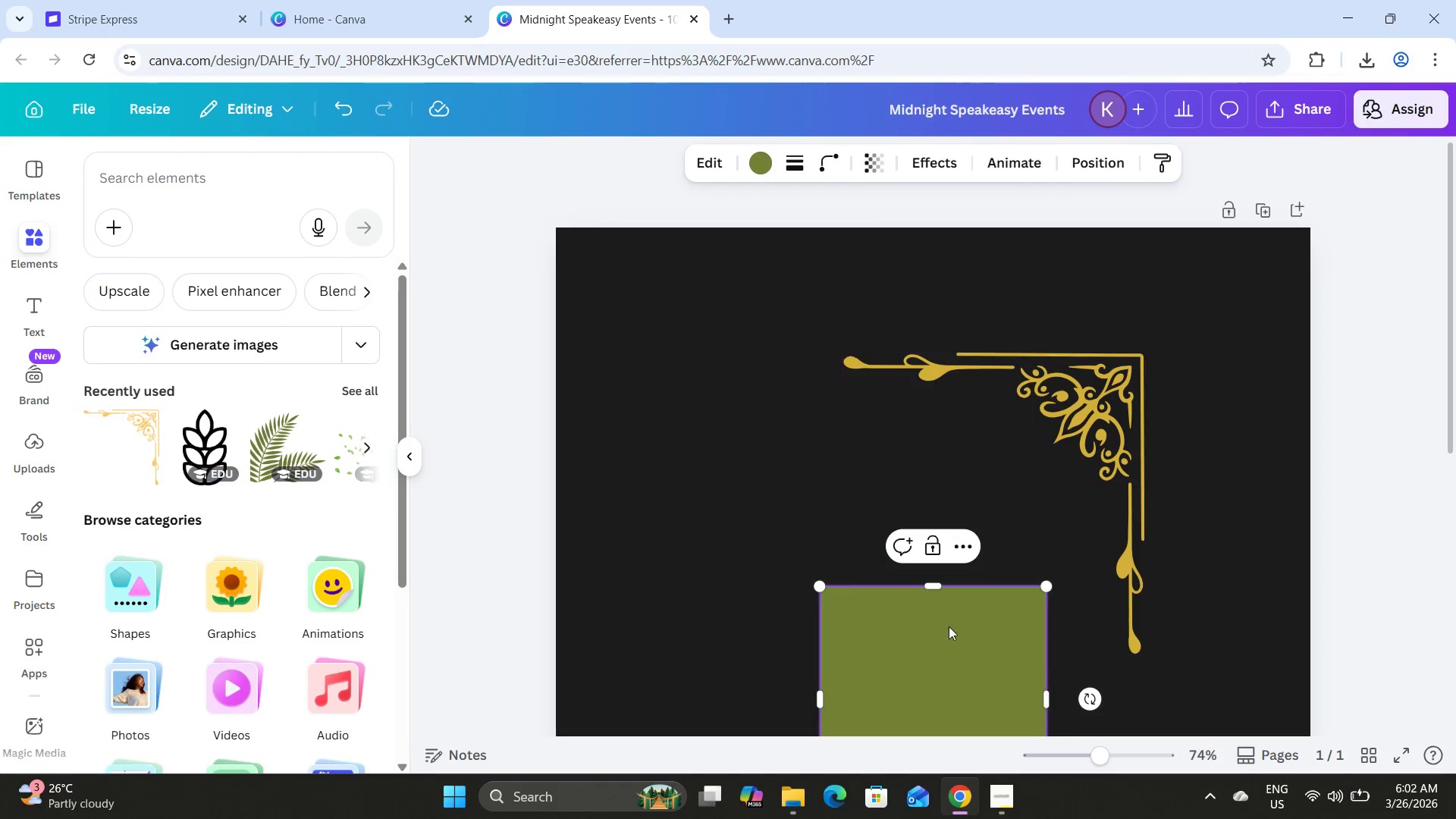 
left_click_drag(start_coordinate=[940, 651], to_coordinate=[742, 310])
 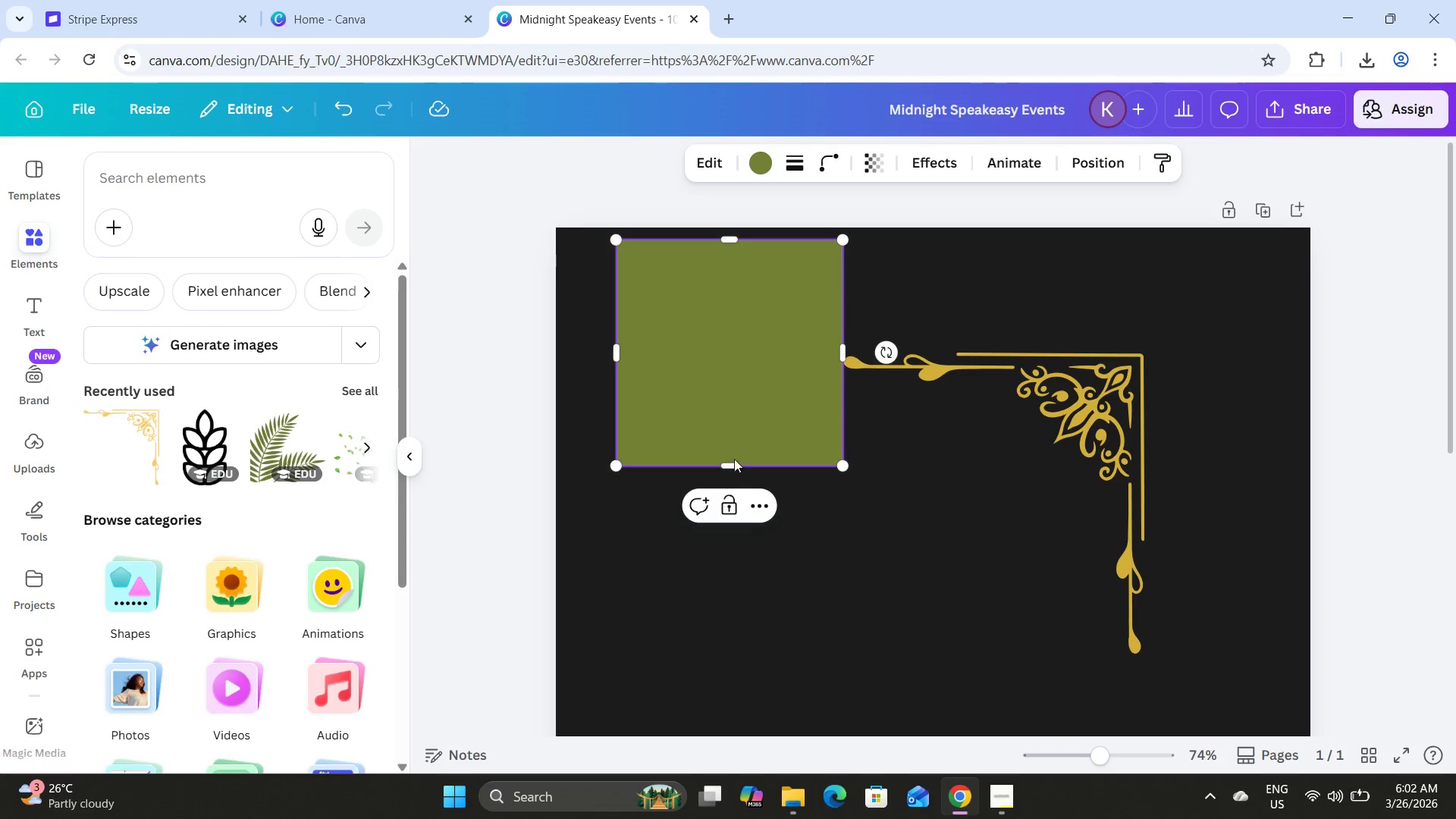 
left_click_drag(start_coordinate=[733, 460], to_coordinate=[731, 454])
 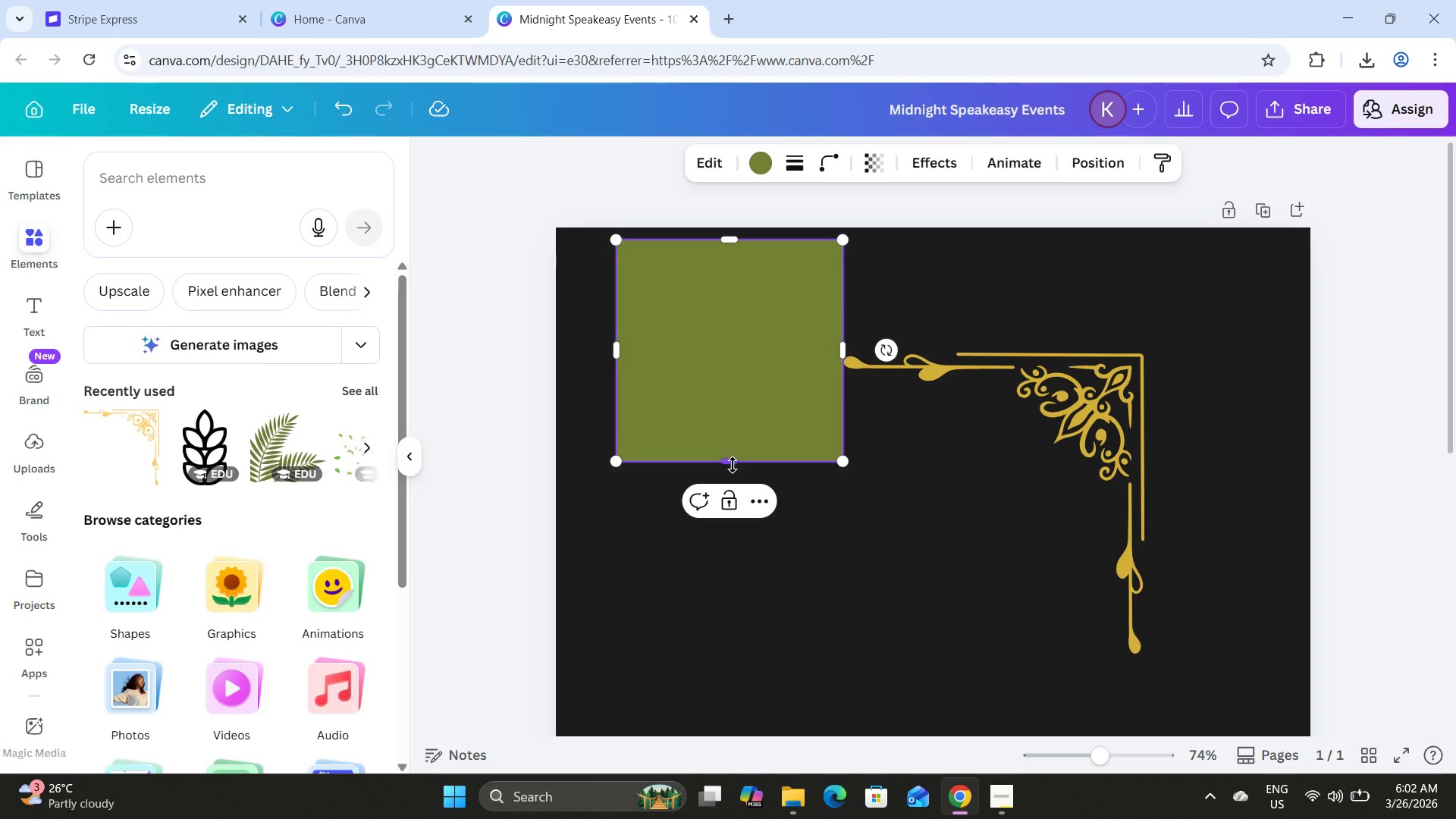 
left_click_drag(start_coordinate=[733, 465], to_coordinate=[744, 276])
 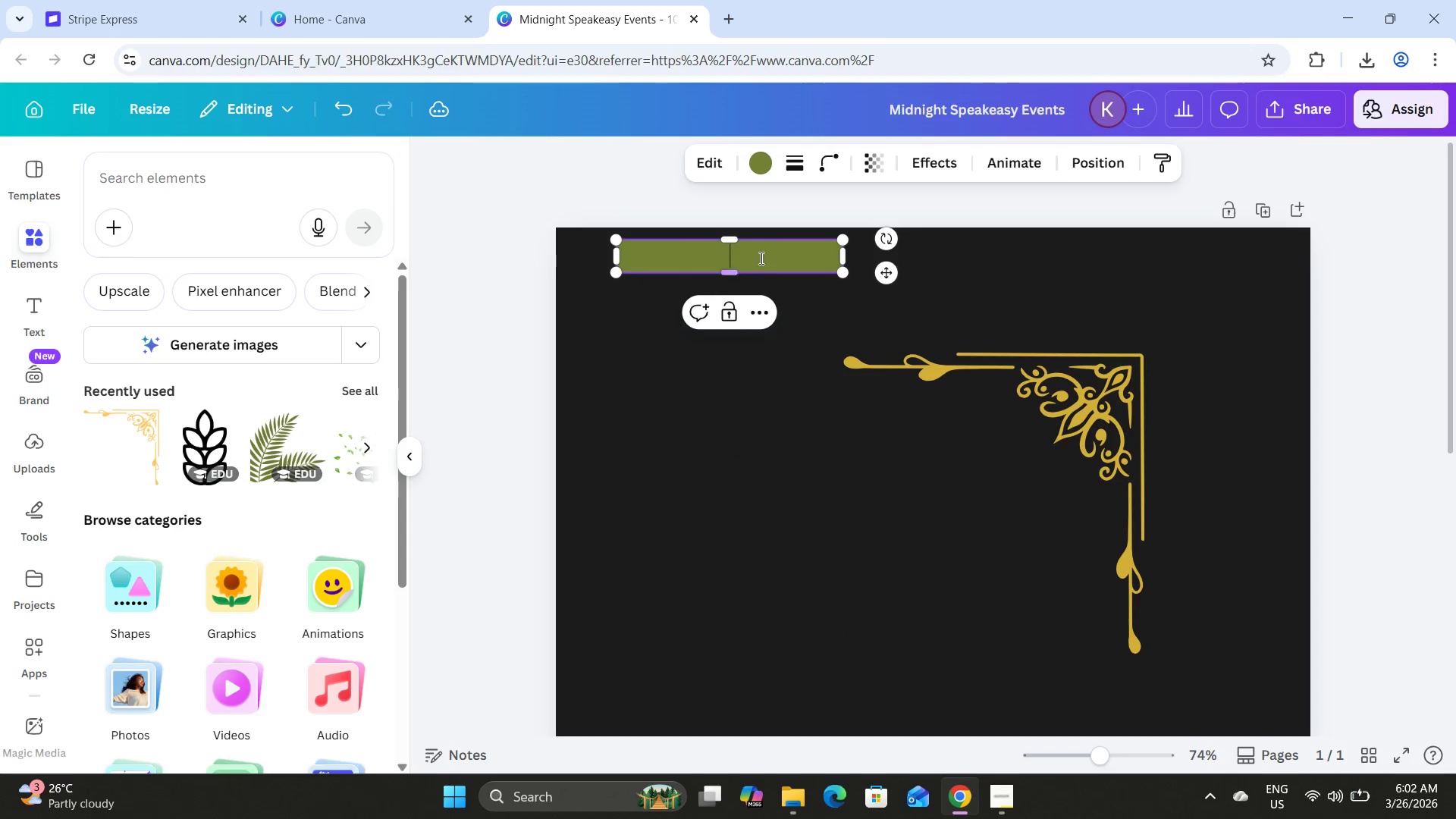 
left_click_drag(start_coordinate=[761, 258], to_coordinate=[974, 258])
 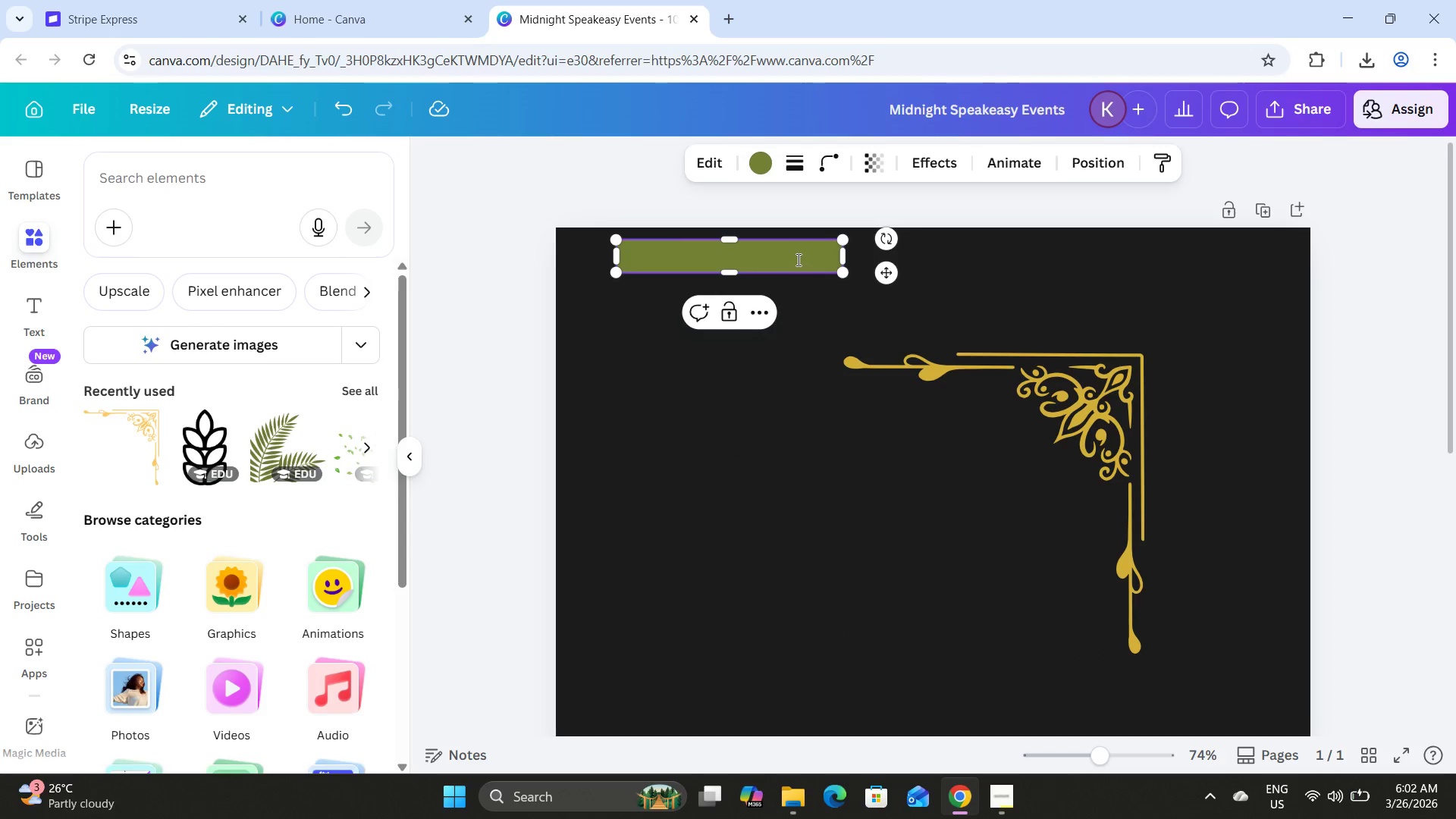 
left_click_drag(start_coordinate=[797, 259], to_coordinate=[861, 262])
 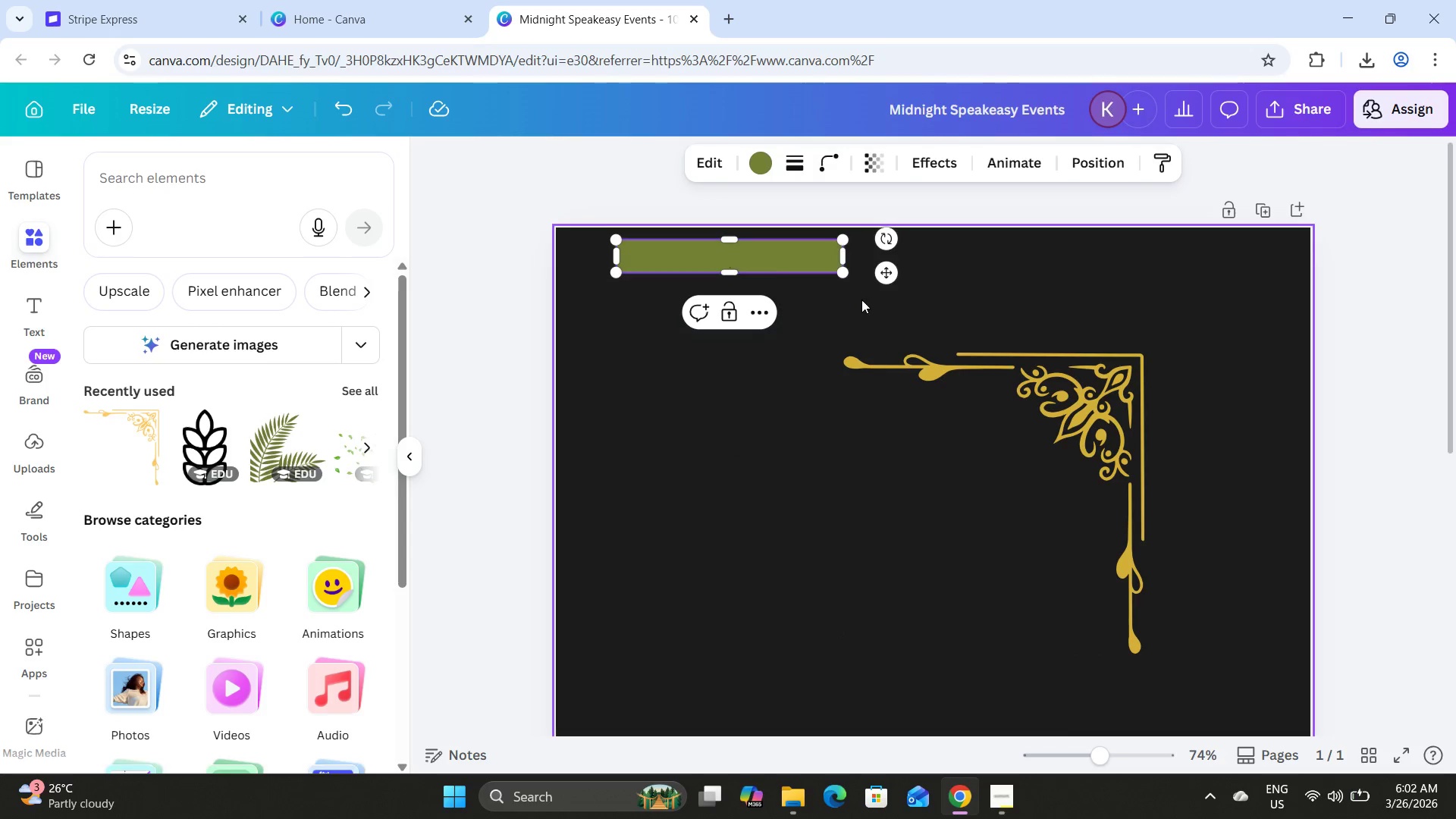 
left_click([861, 300])
 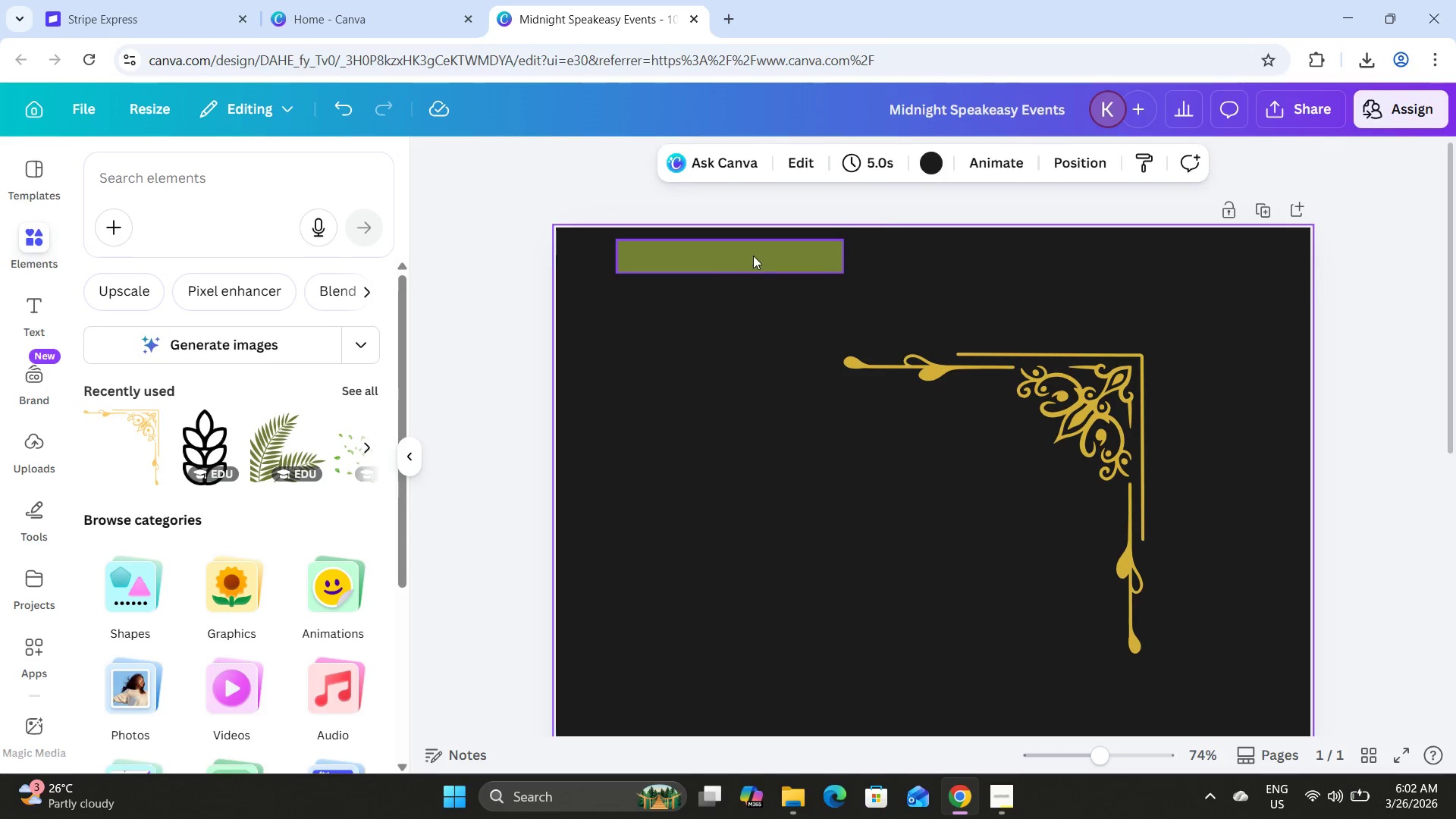 
left_click_drag(start_coordinate=[753, 256], to_coordinate=[1219, 247])
 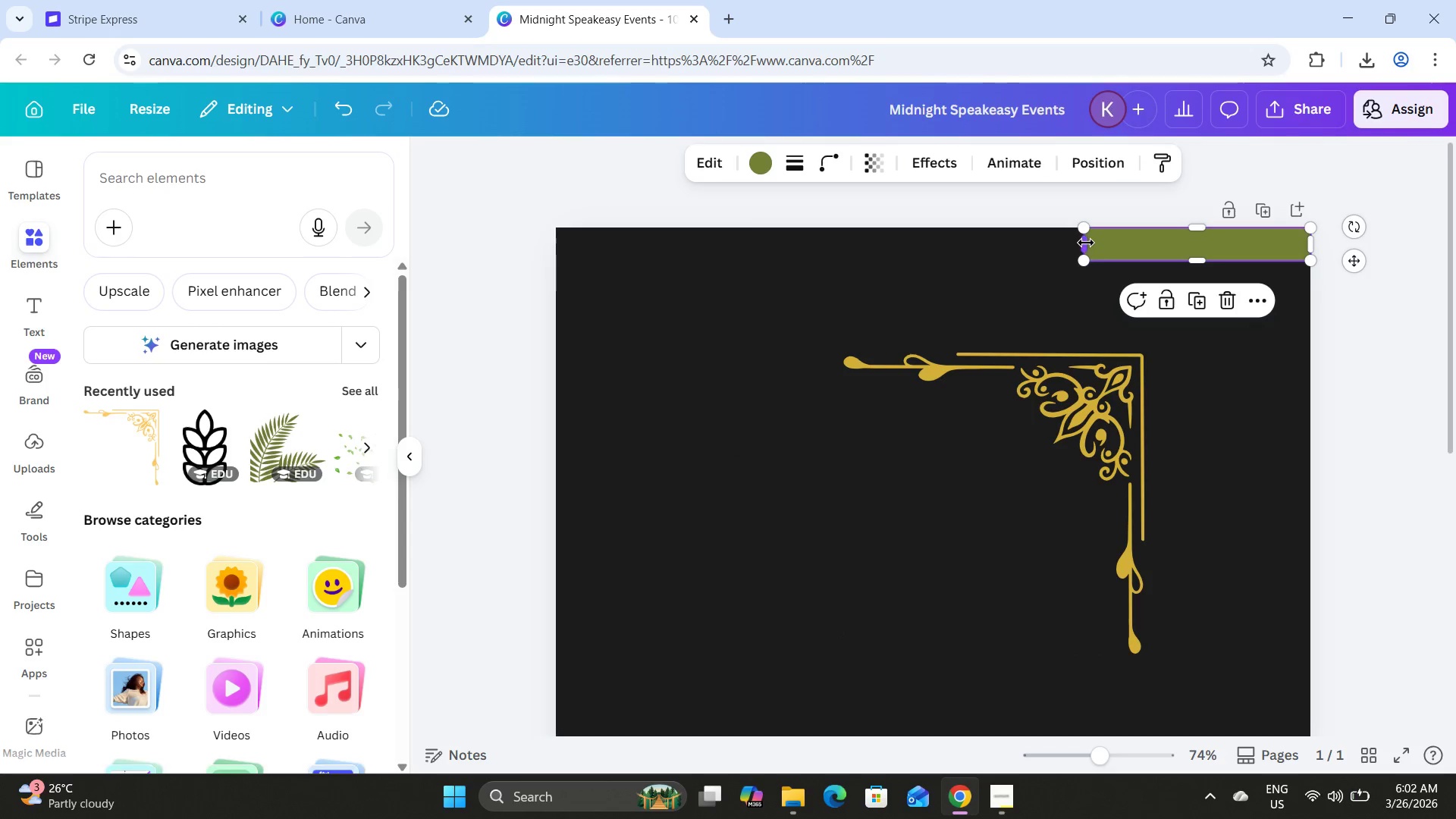 
left_click_drag(start_coordinate=[1086, 243], to_coordinate=[557, 239])
 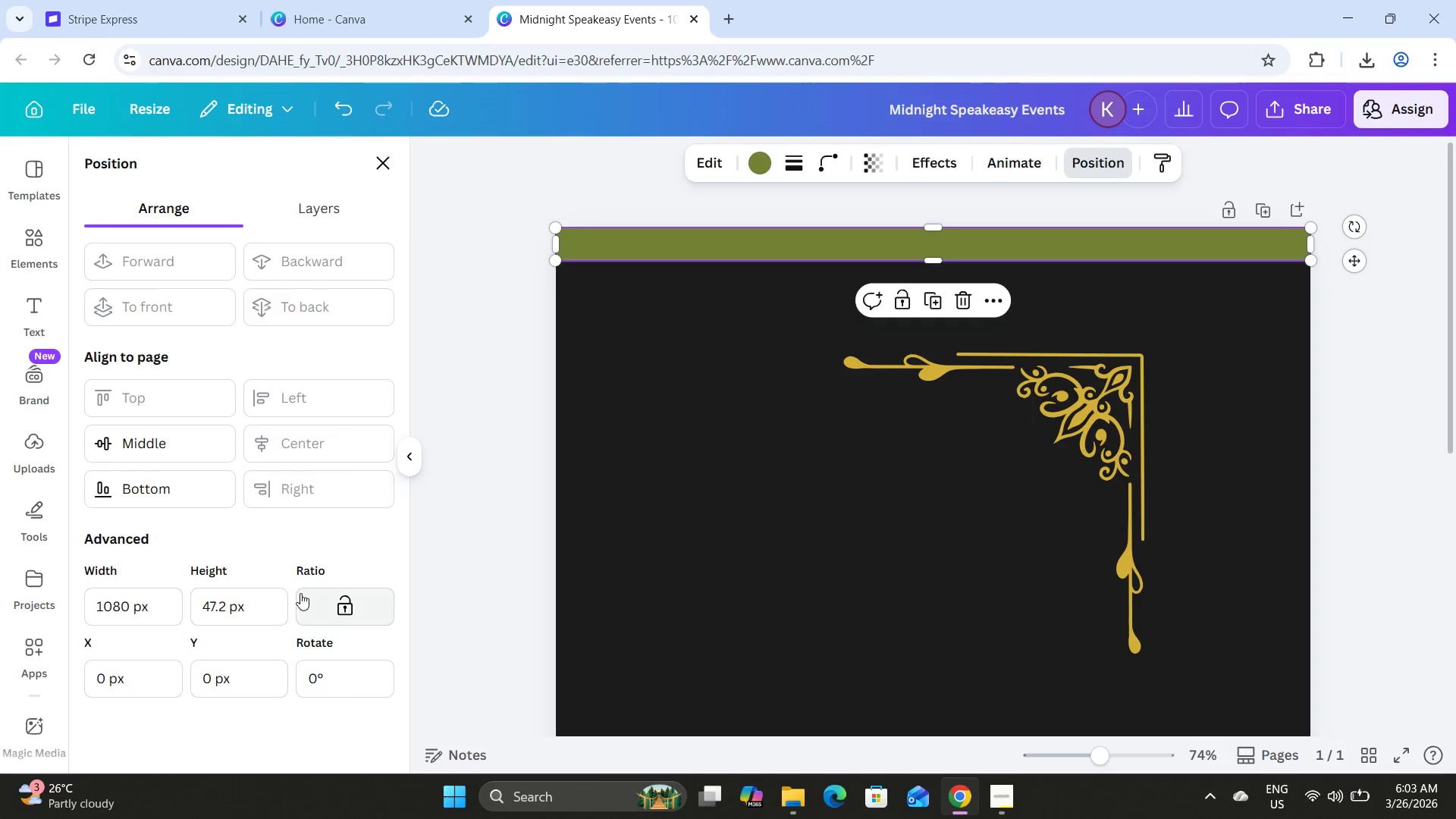 
wait(5.36)
 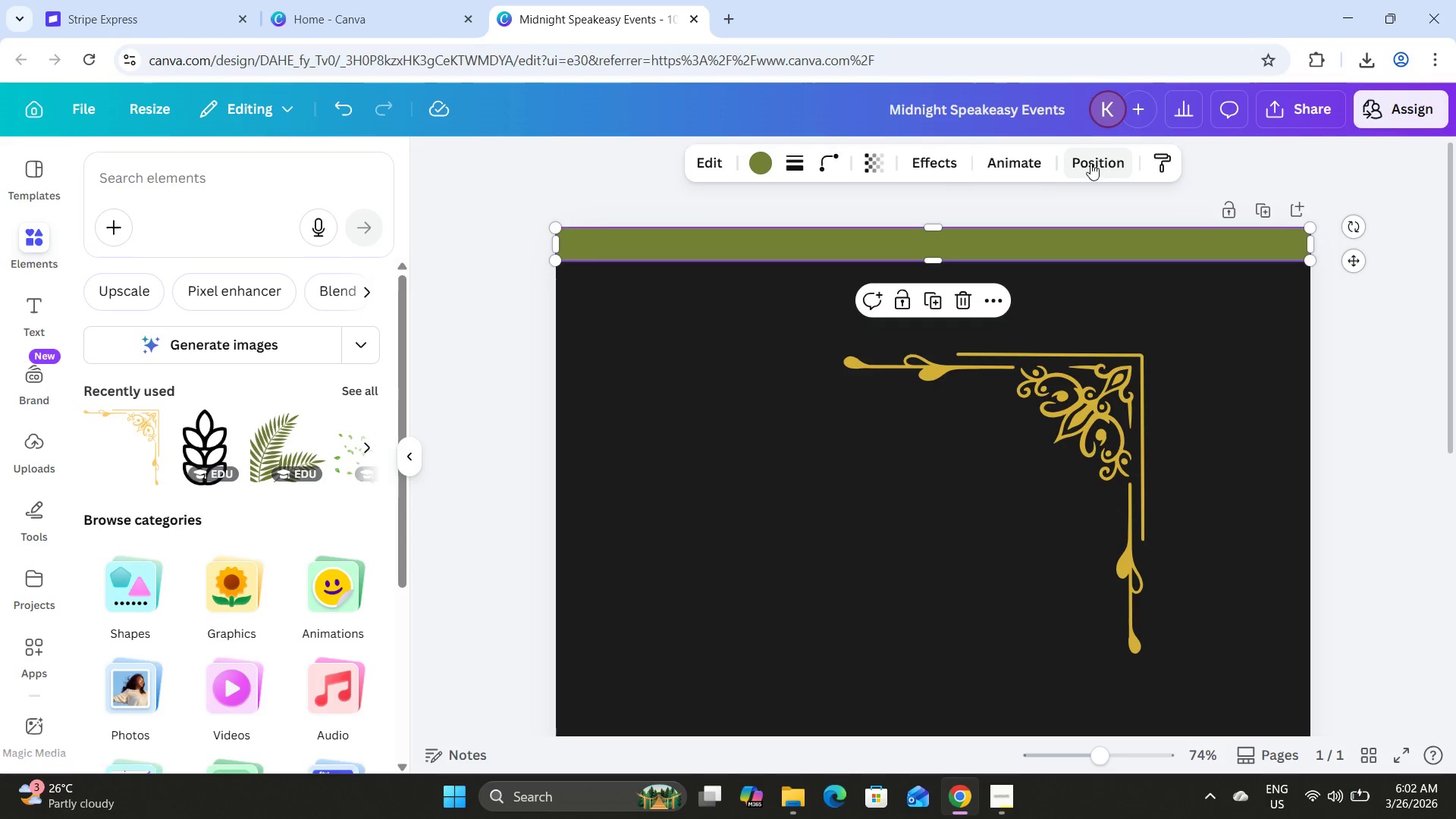 
left_click_drag(start_coordinate=[227, 607], to_coordinate=[187, 598])
 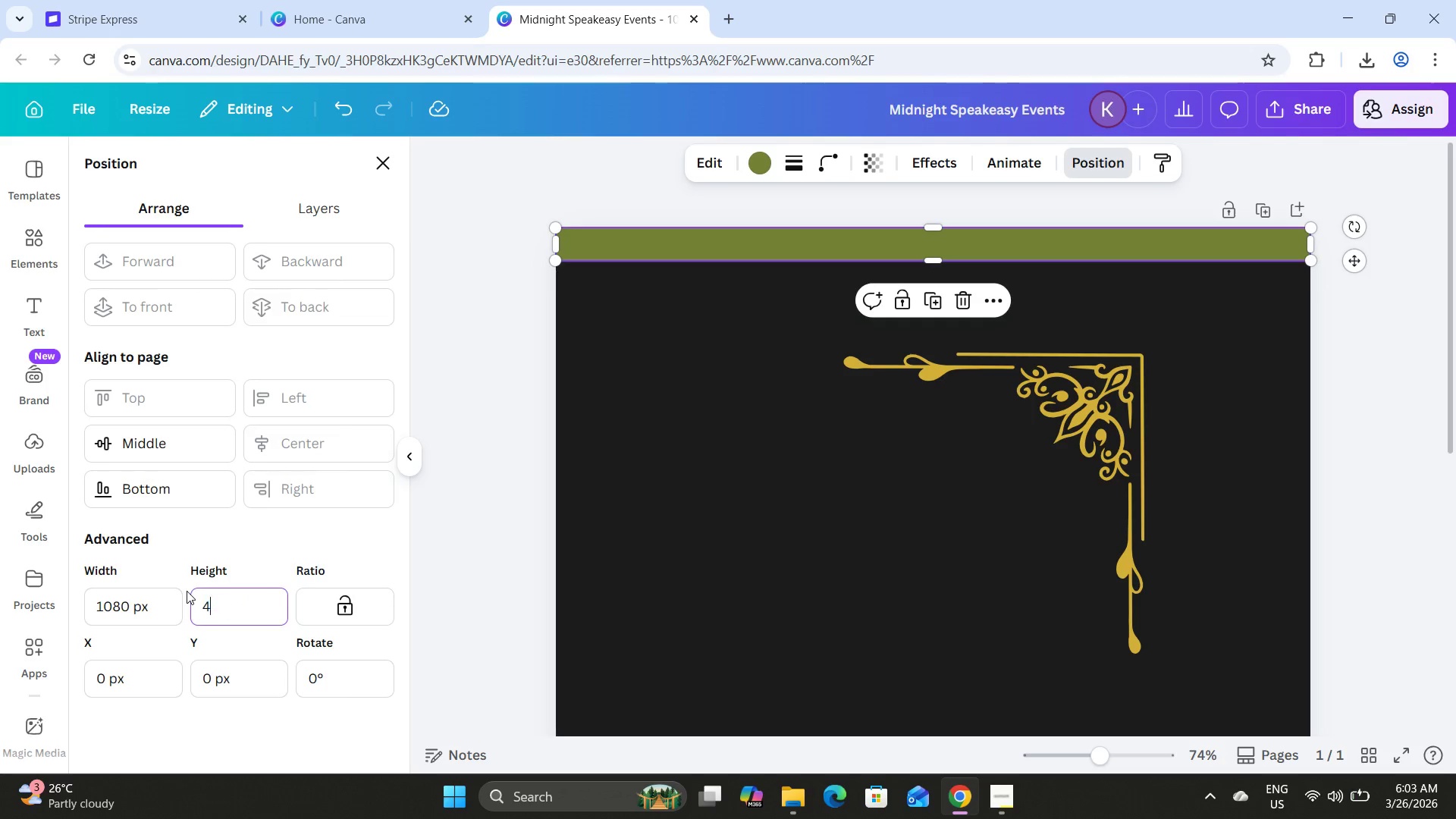 
key(Numpad4)
 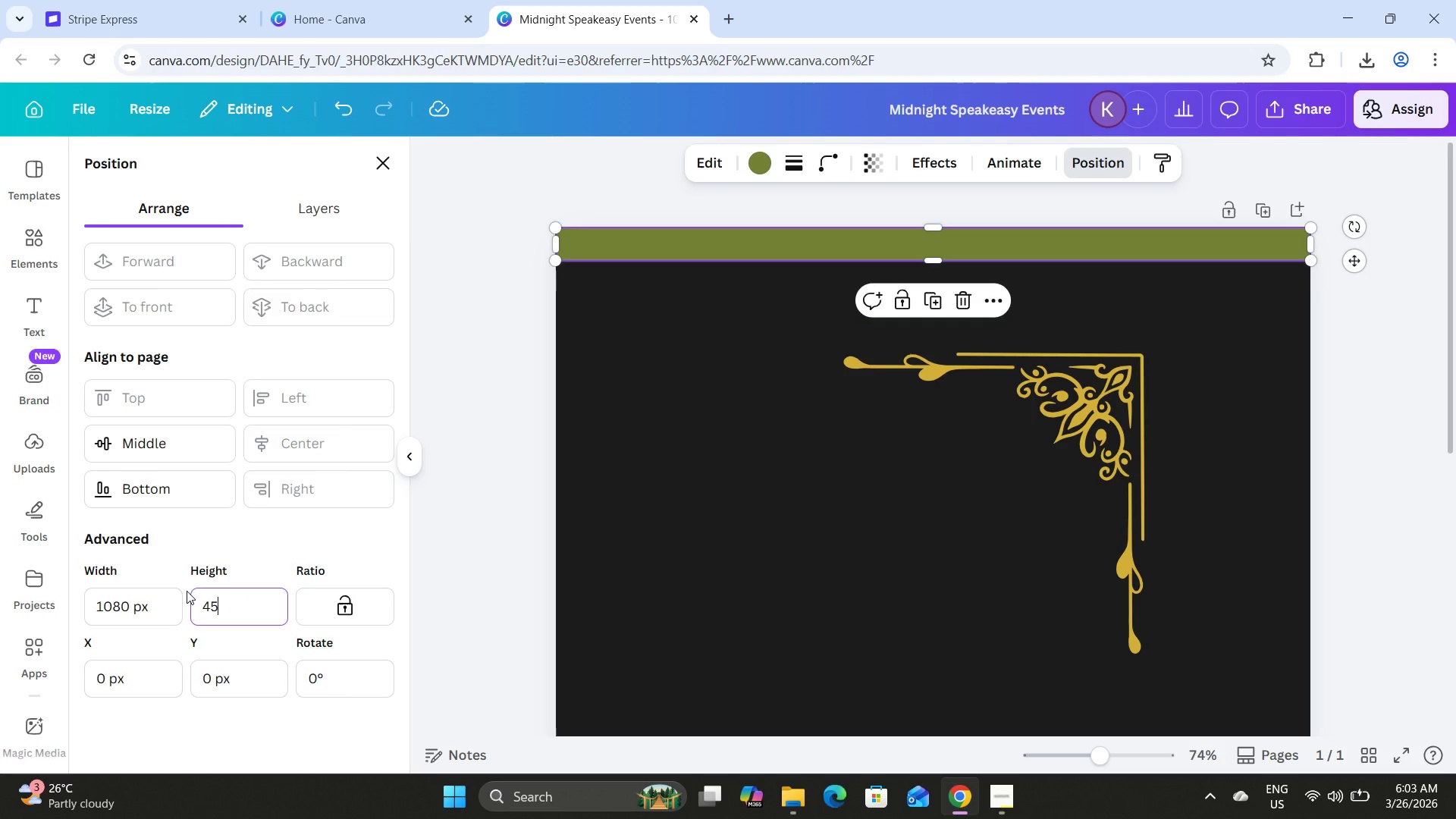 
key(Numpad5)
 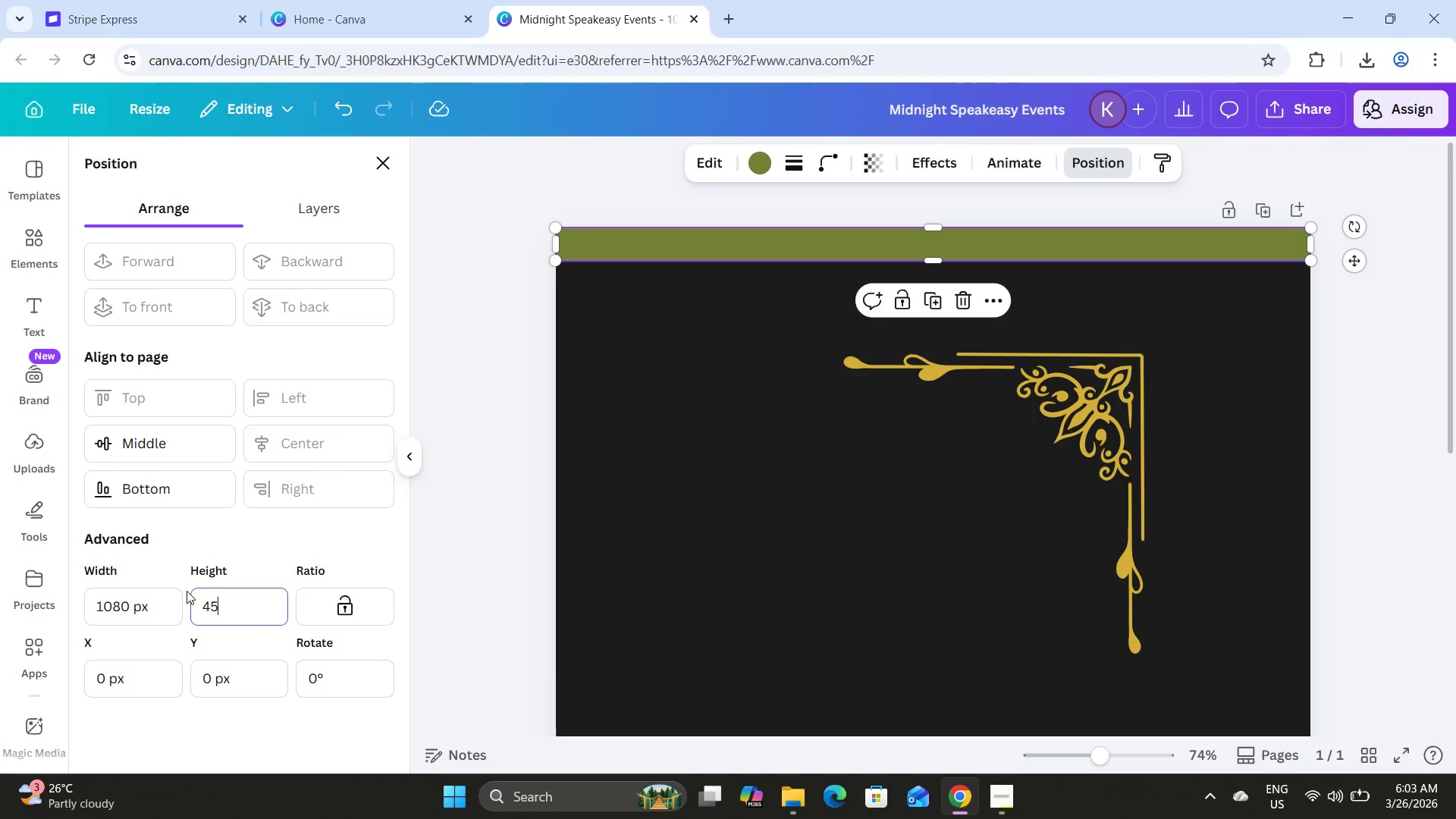 
key(NumpadEnter)
 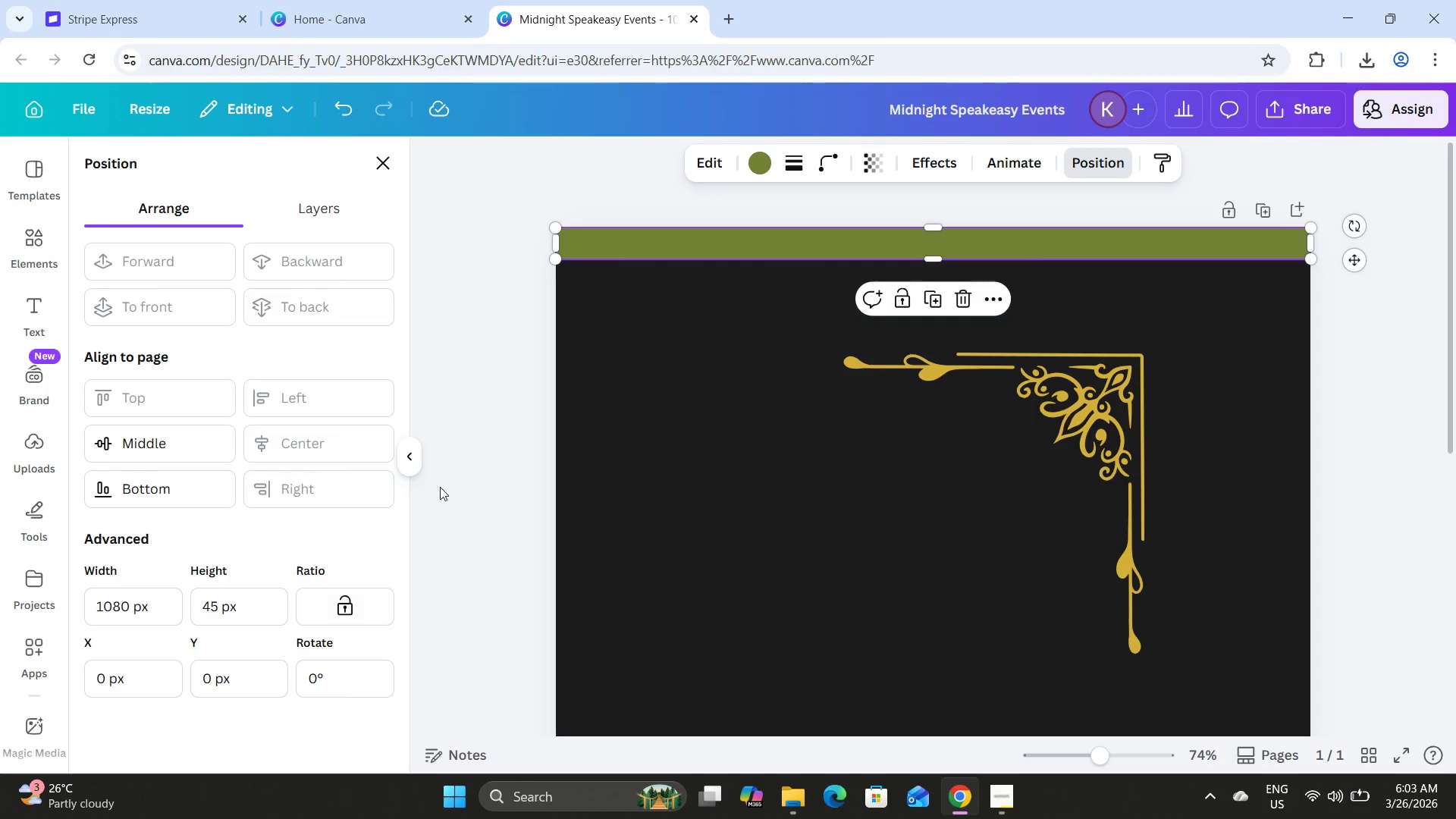 
left_click([770, 449])
 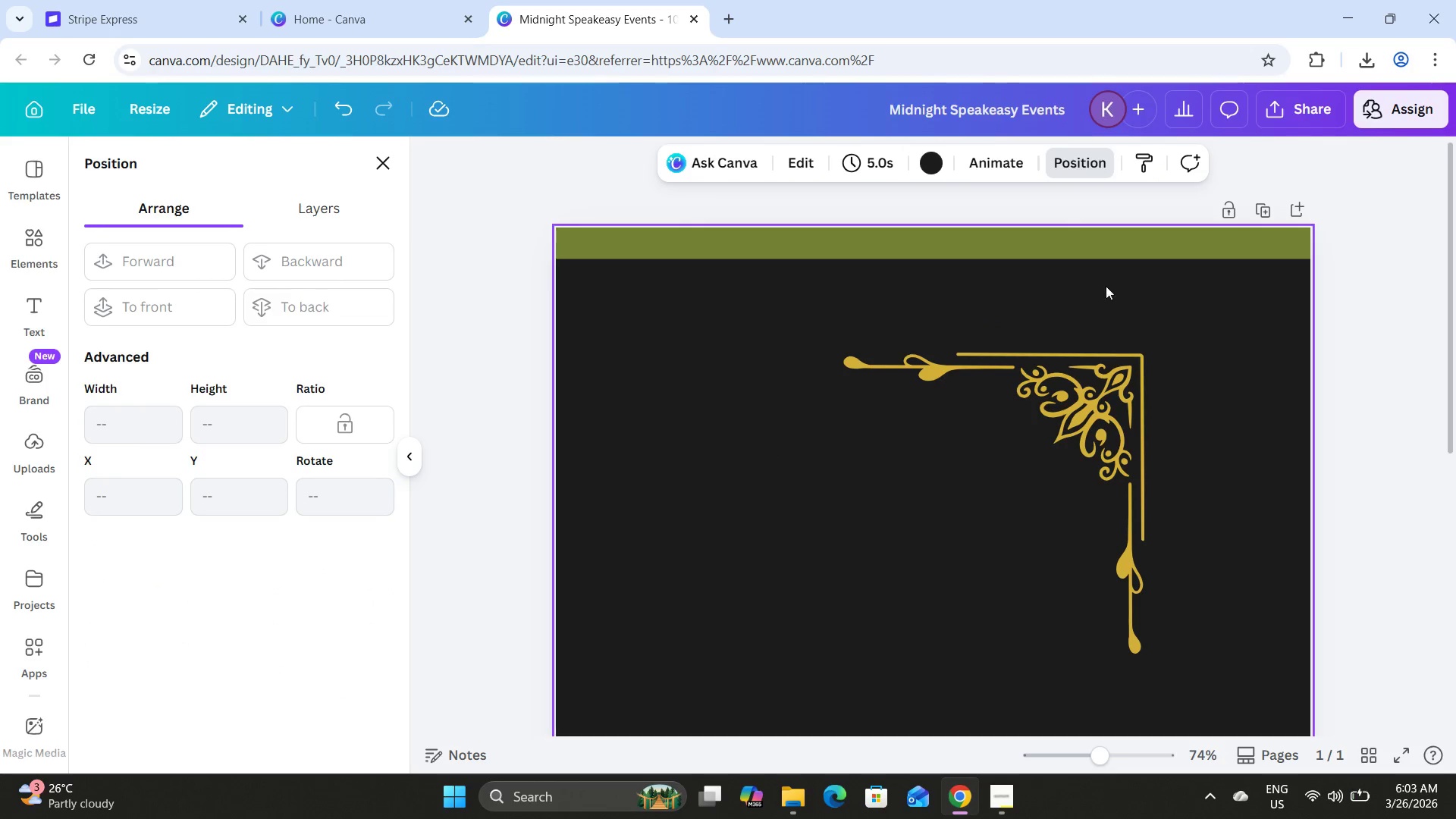 
mouse_move([1090, 243])
 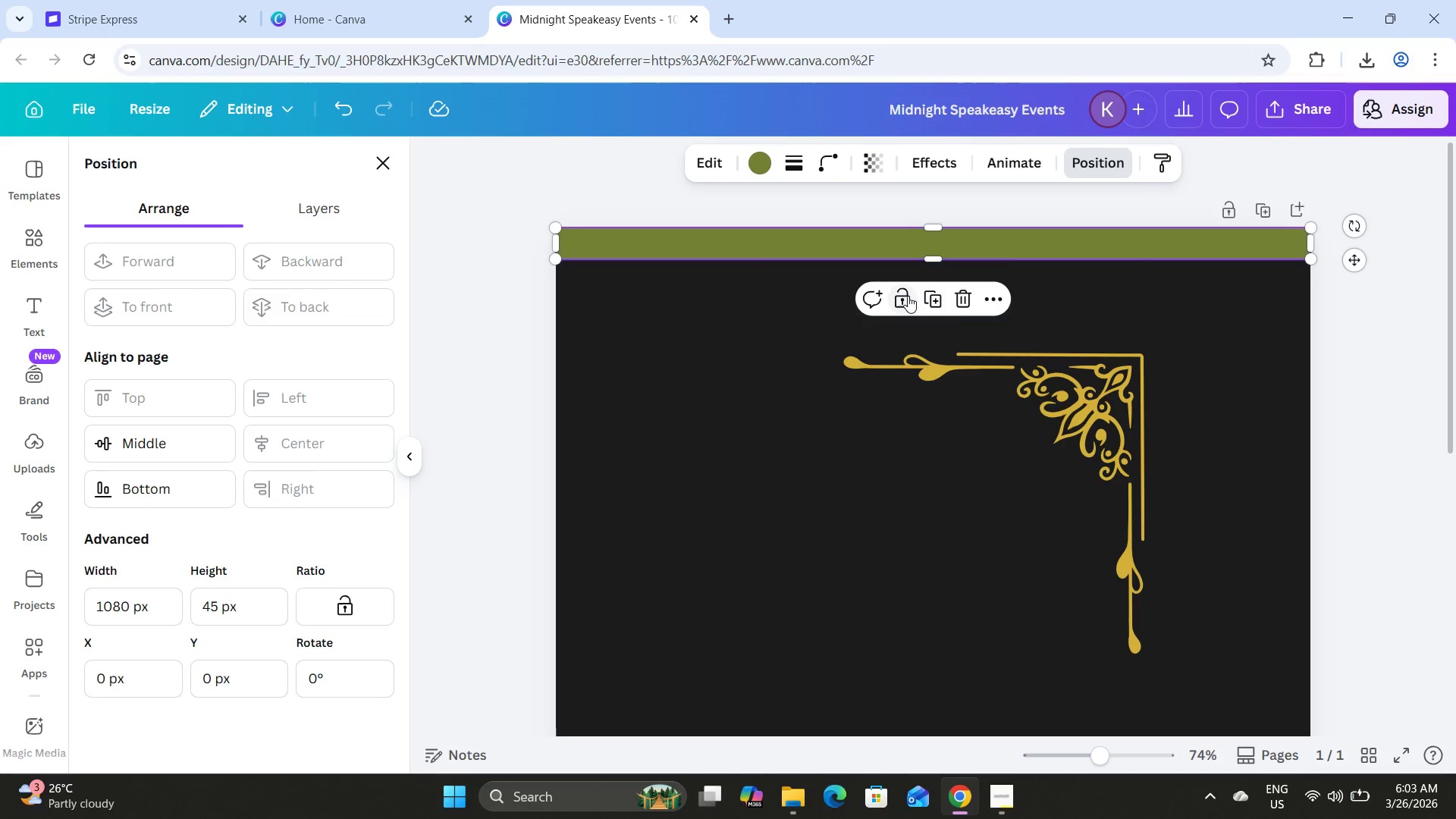 
left_click([933, 302])
 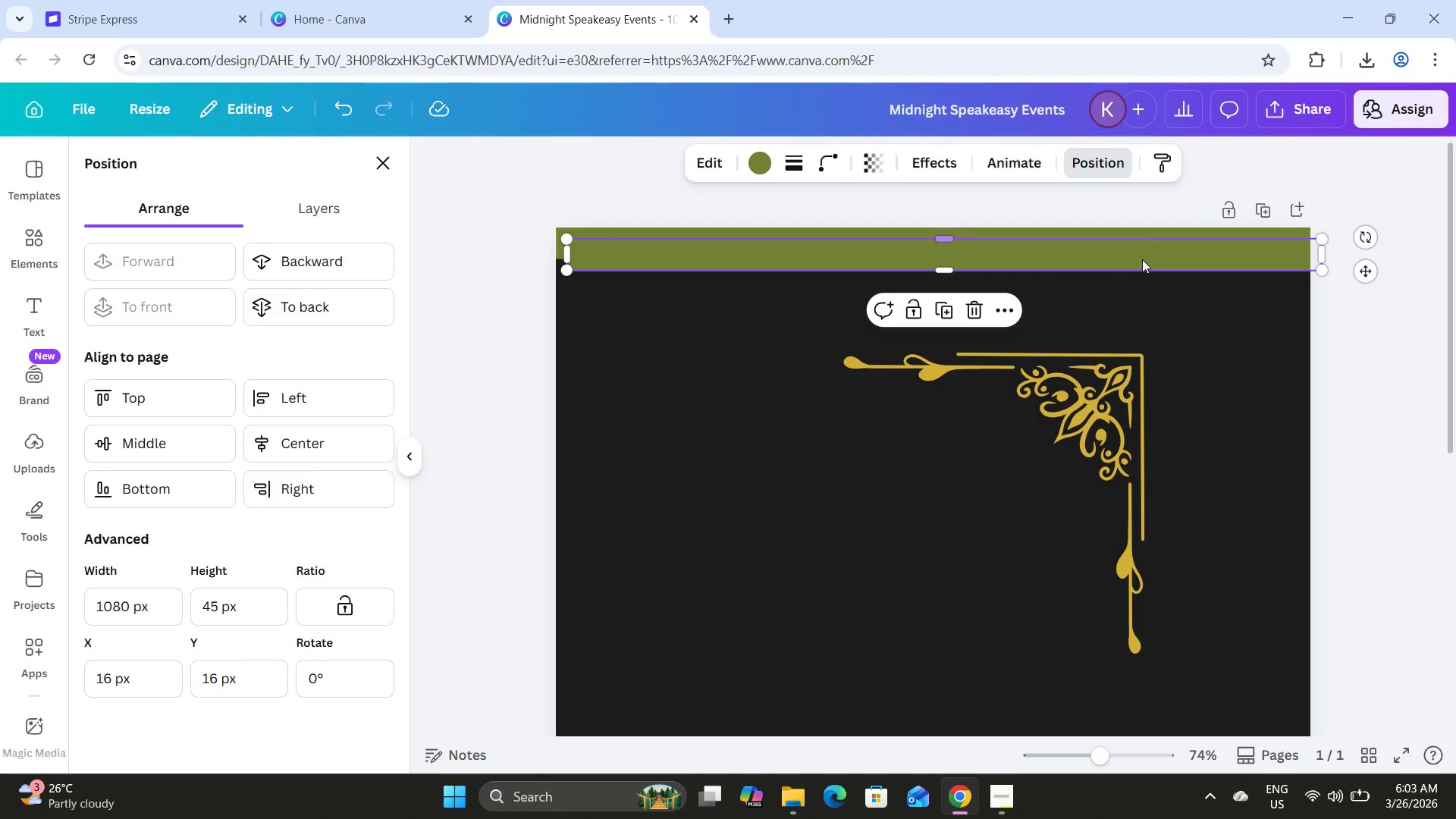 
left_click_drag(start_coordinate=[1143, 262], to_coordinate=[1090, 376])
 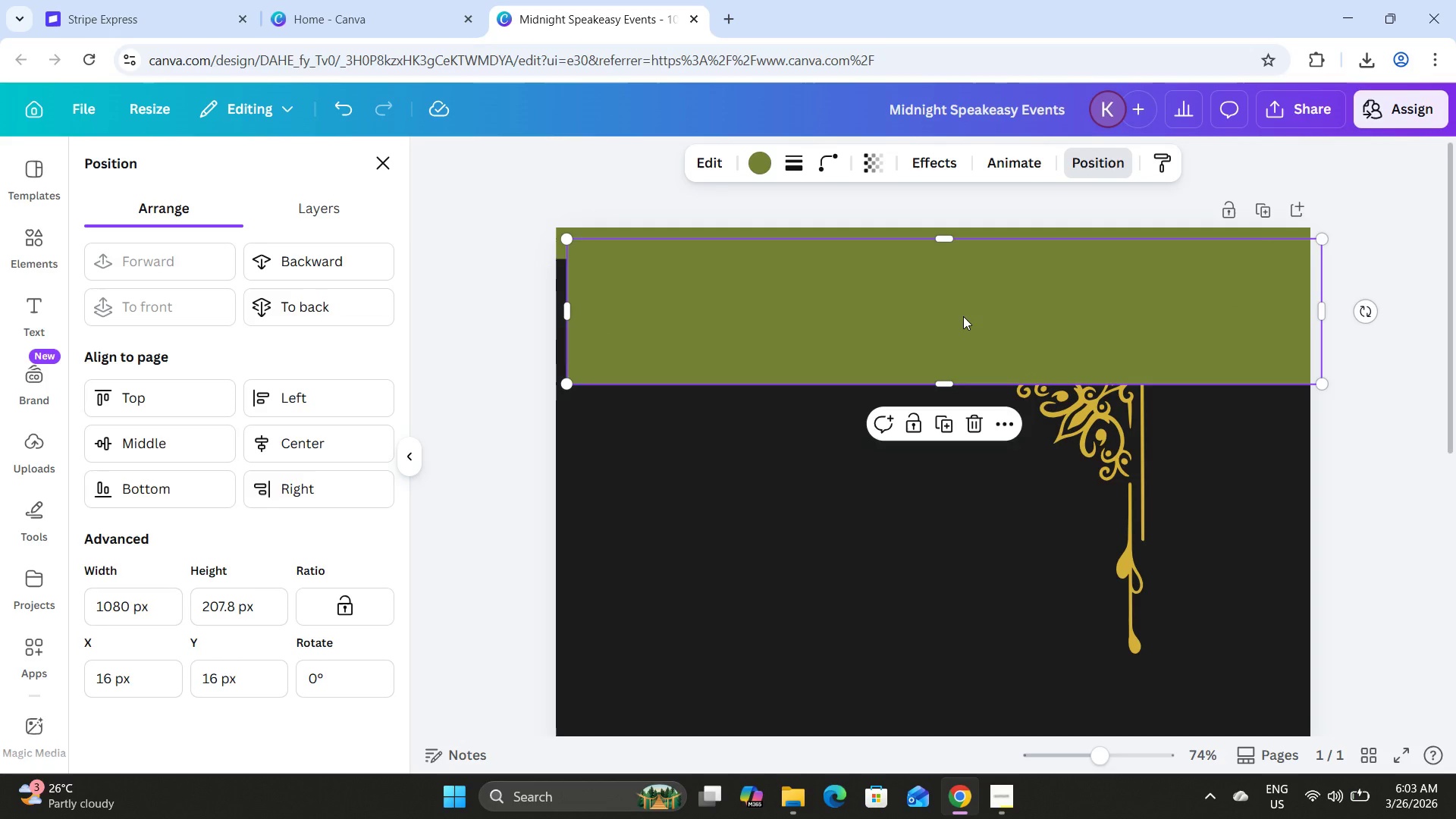 
key(Control+Z)
 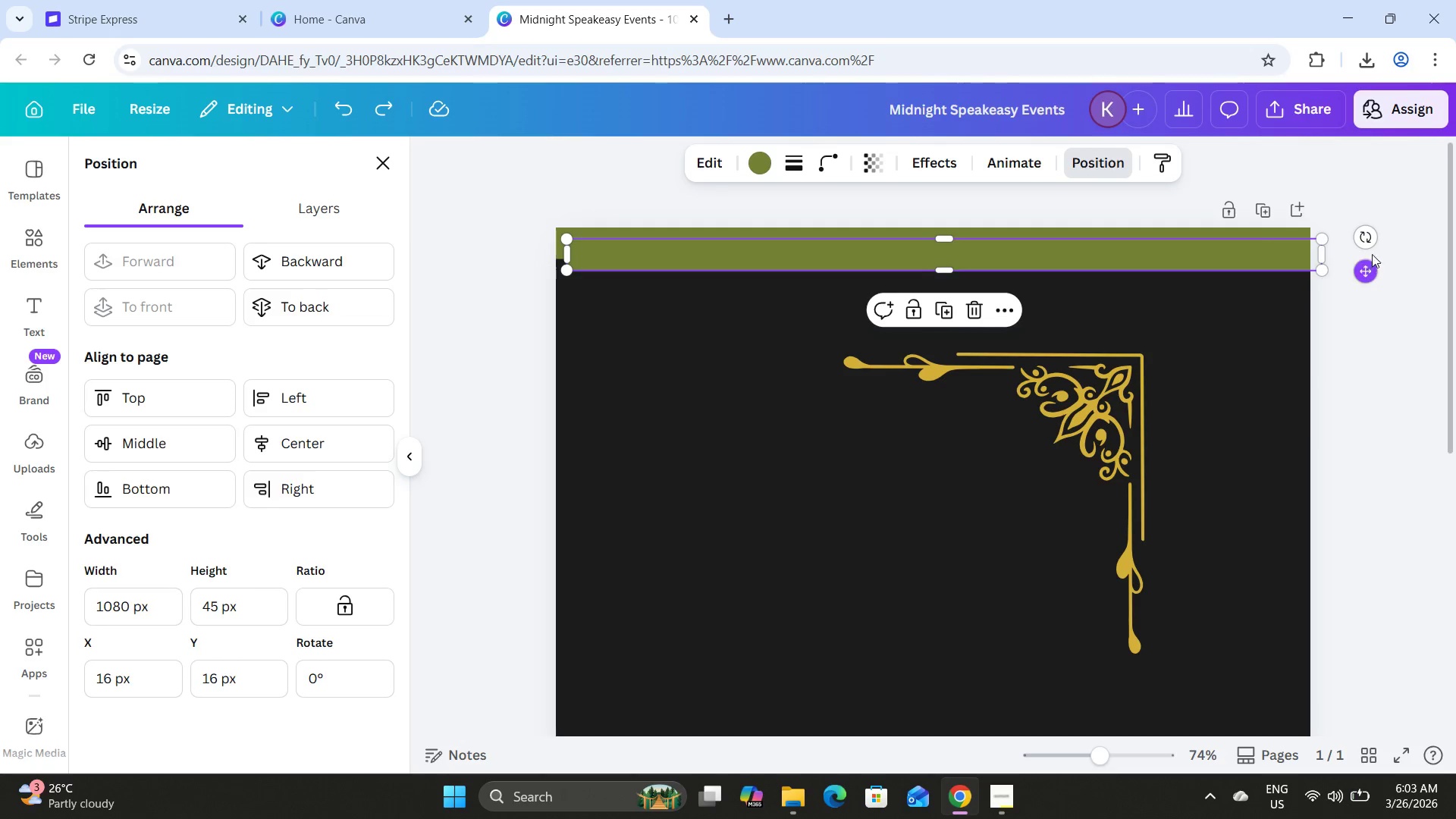 
left_click([1249, 254])
 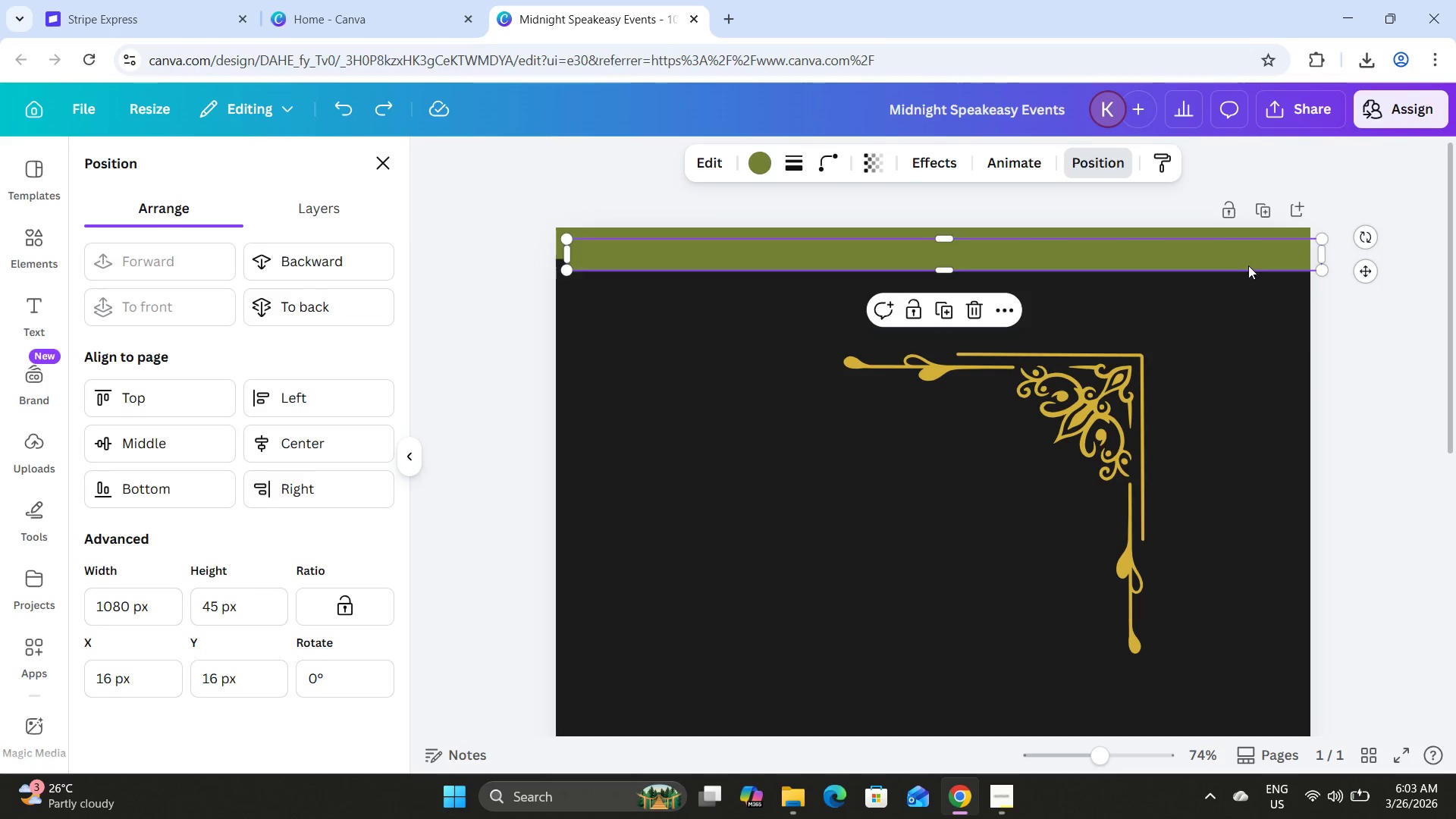 
left_click_drag(start_coordinate=[1249, 254], to_coordinate=[1164, 422])
 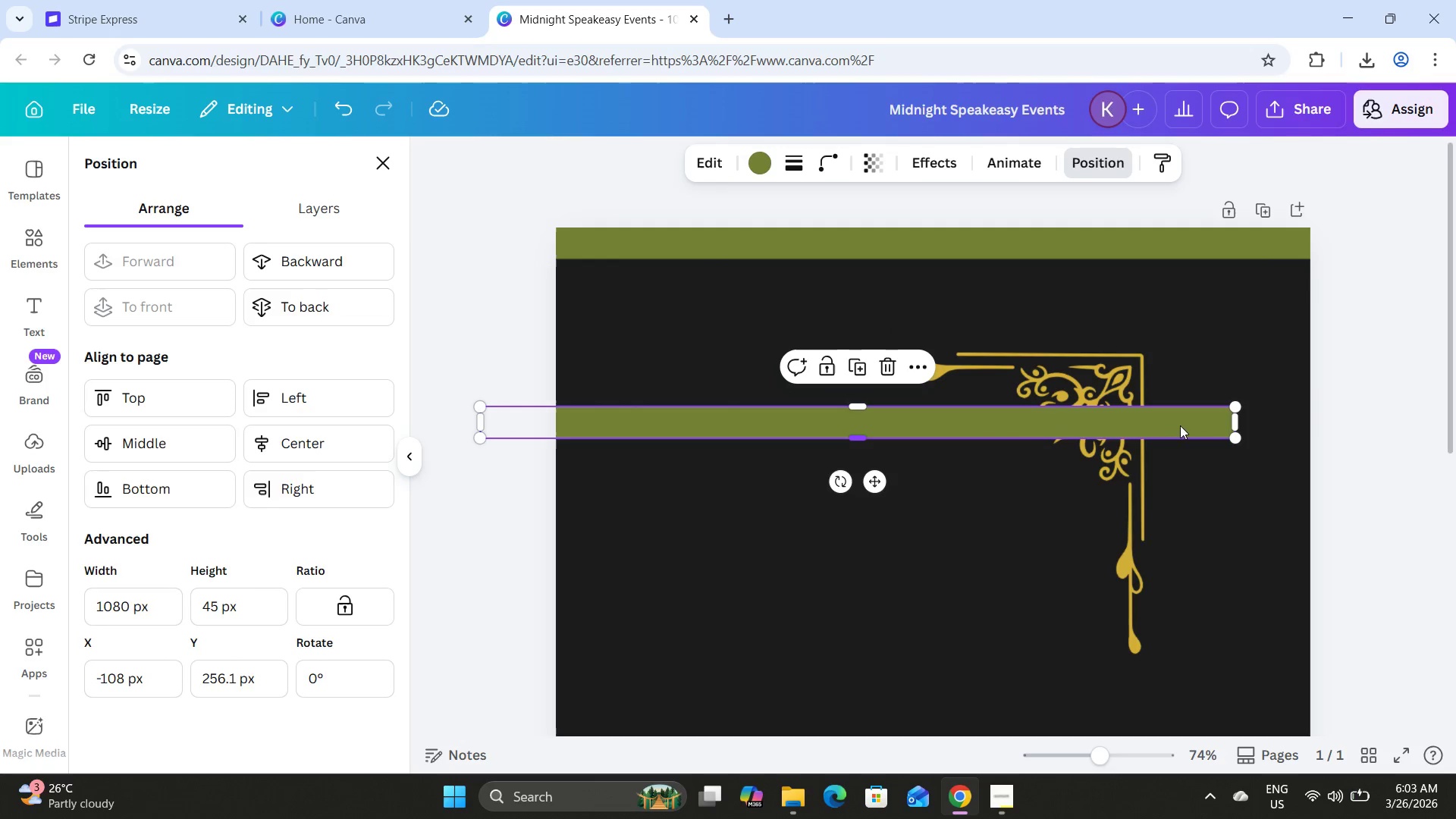 
left_click_drag(start_coordinate=[1178, 421], to_coordinate=[1264, 390])
 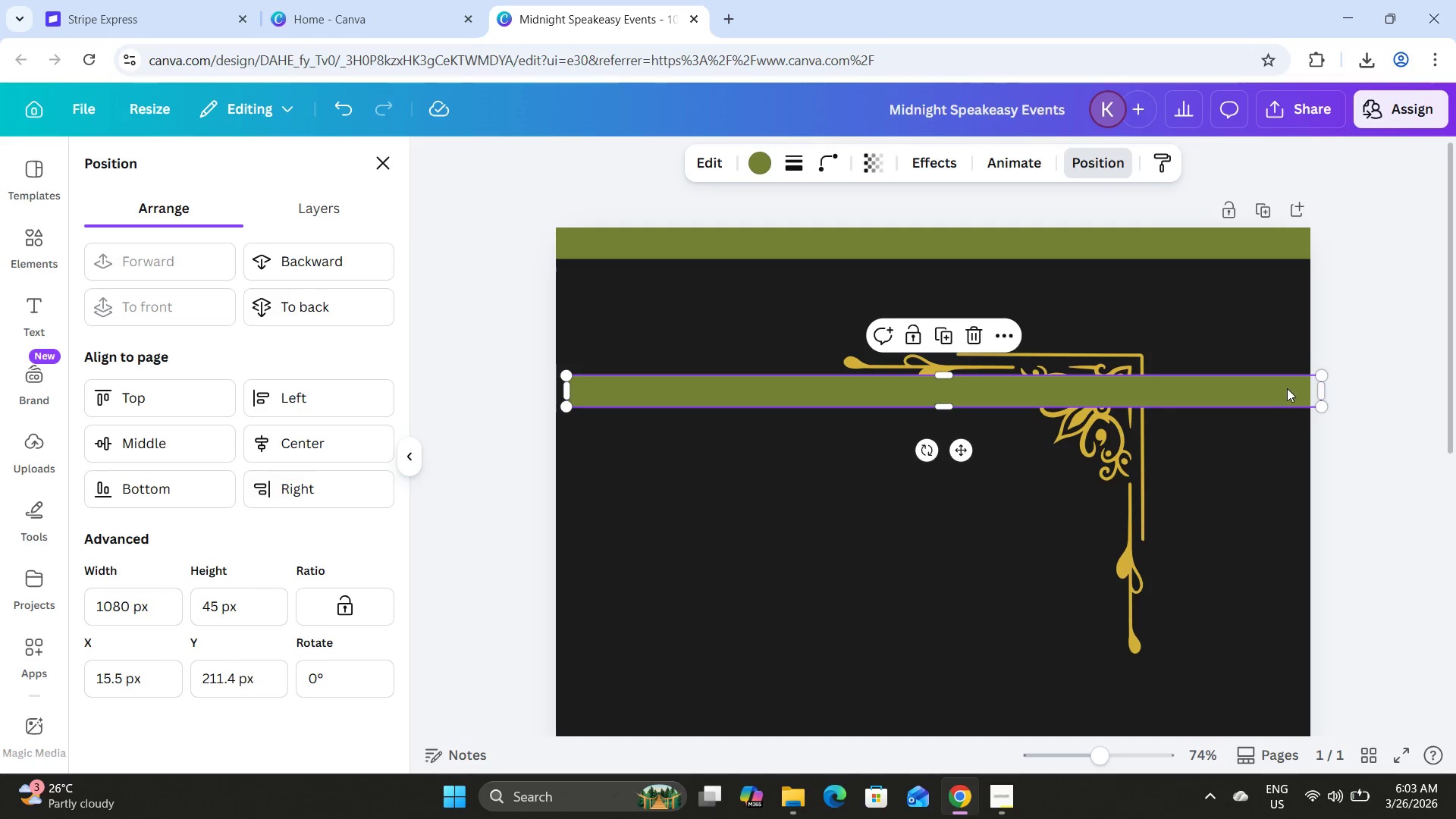 
left_click_drag(start_coordinate=[1285, 389], to_coordinate=[1263, 396])
 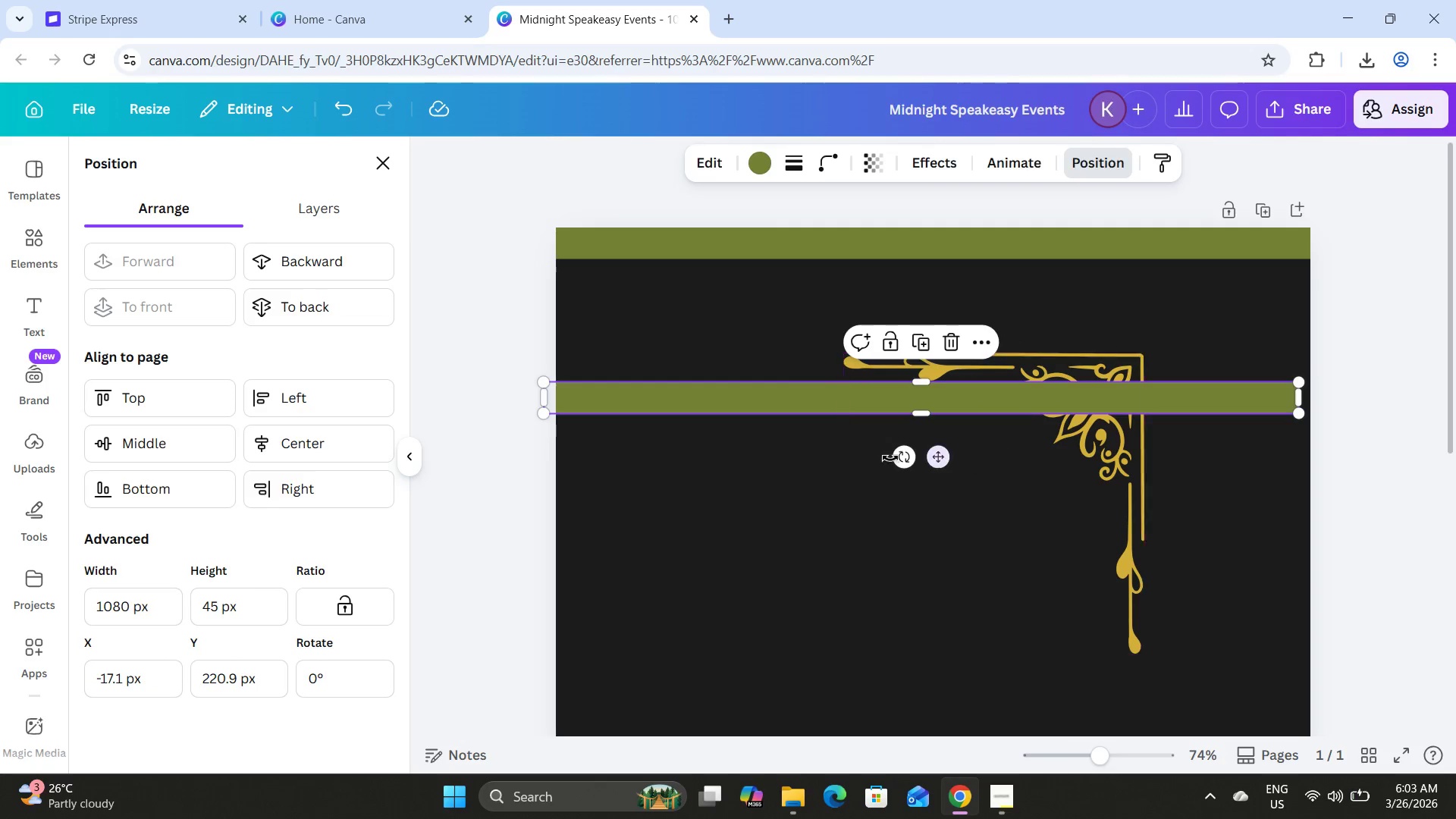 
left_click_drag(start_coordinate=[907, 451], to_coordinate=[1117, 428])
 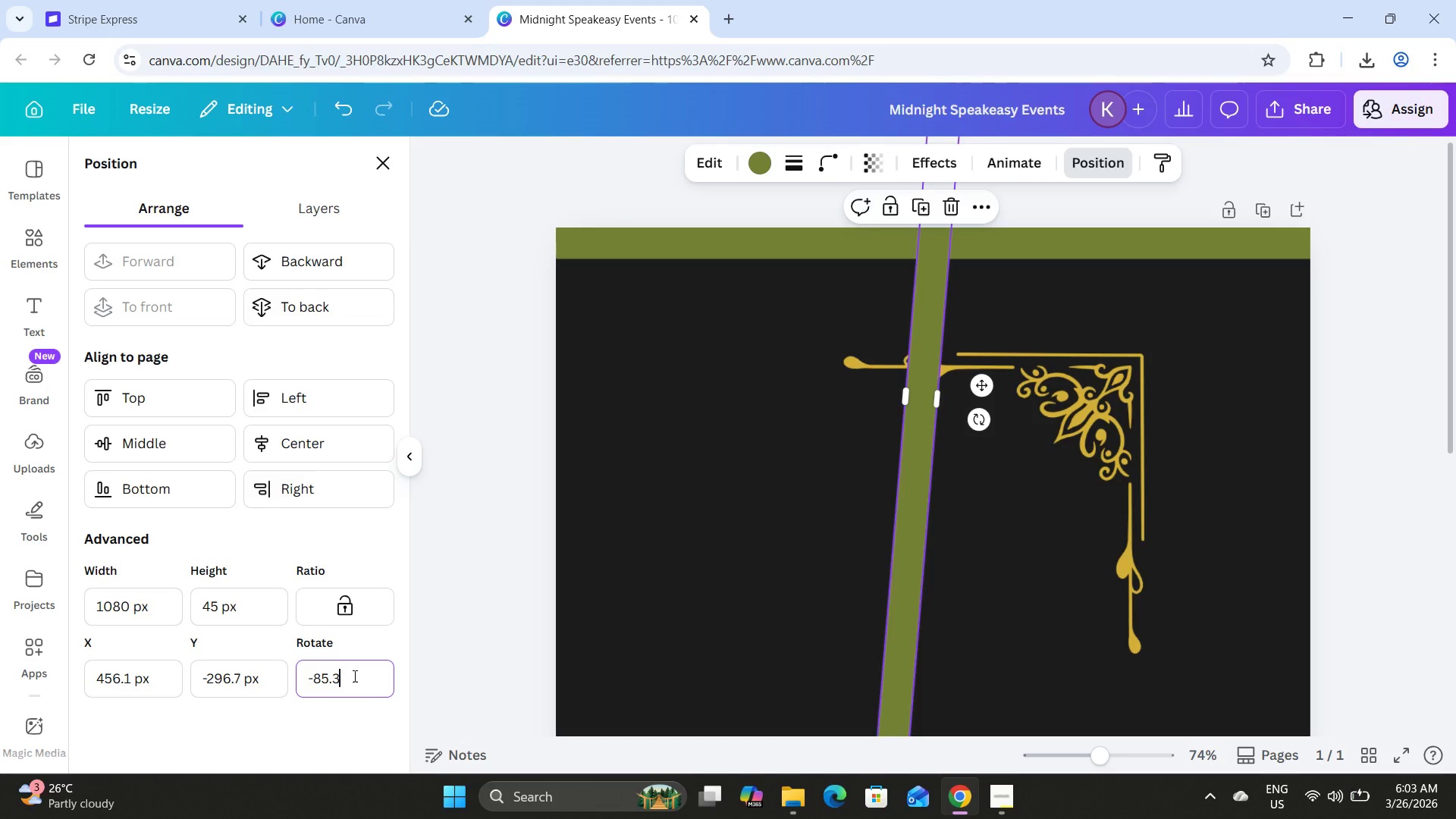 
left_click_drag(start_coordinate=[358, 673], to_coordinate=[287, 675])
 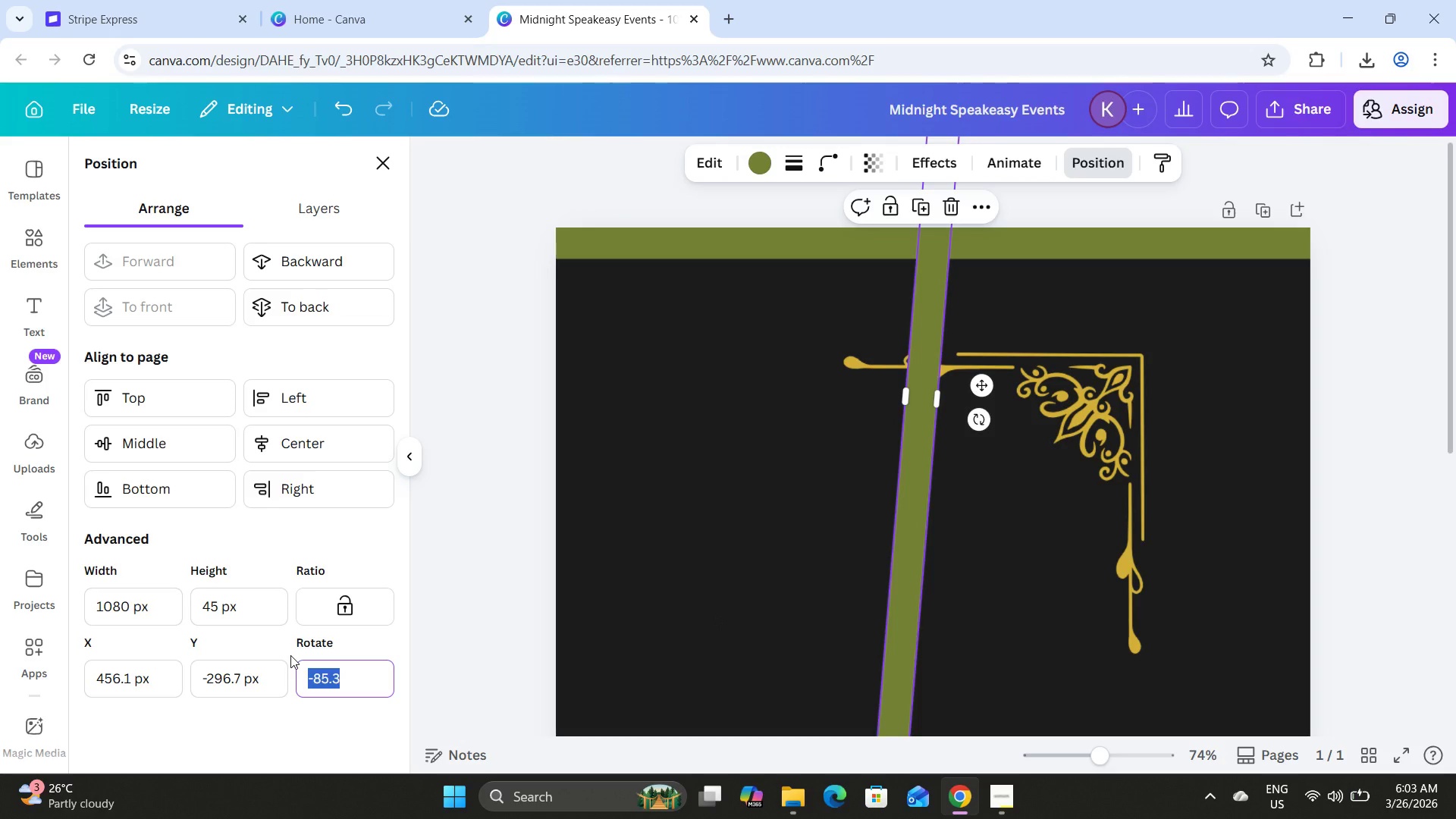 
key(NumpadSubtract)
 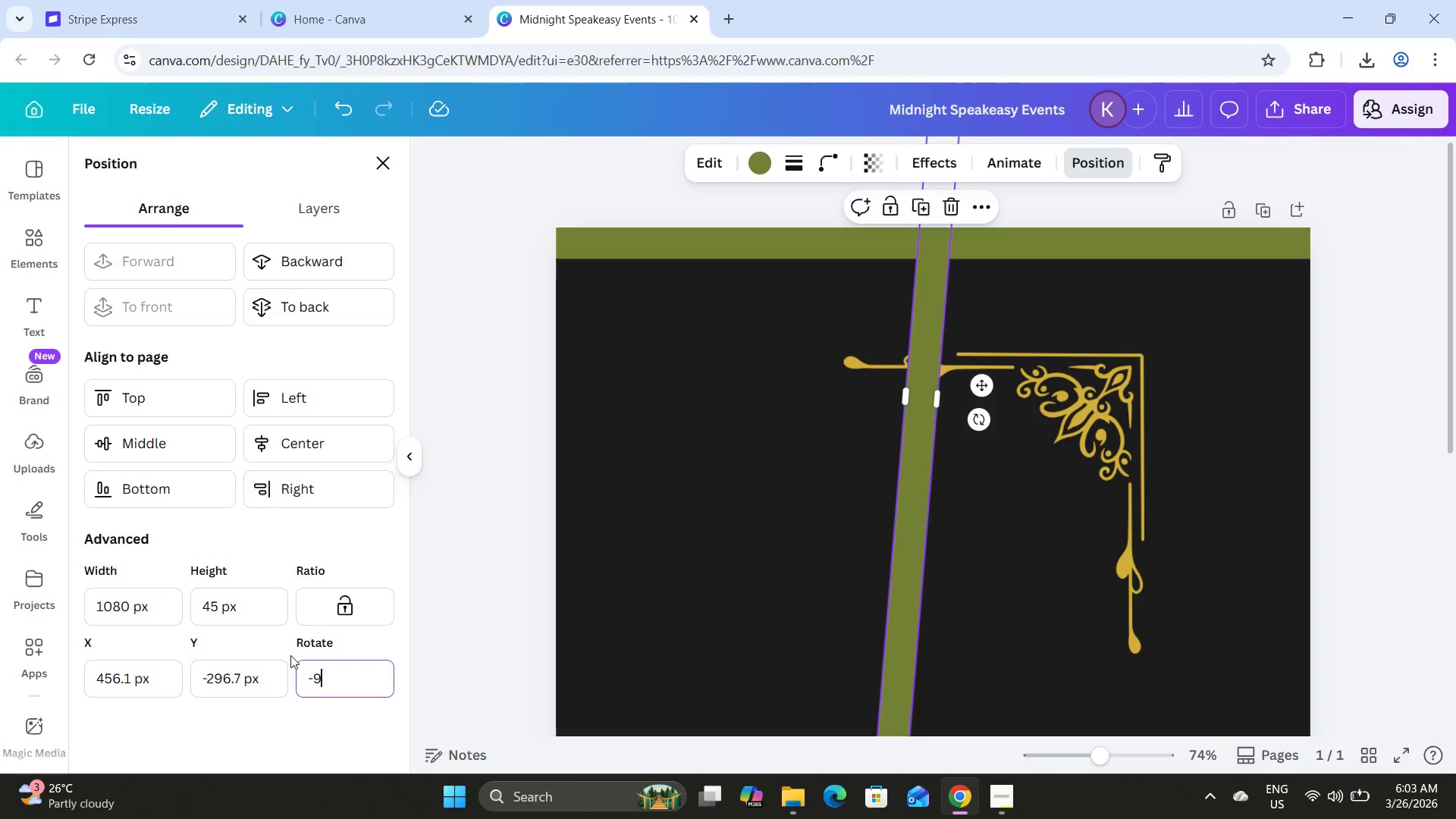 
key(Numpad9)
 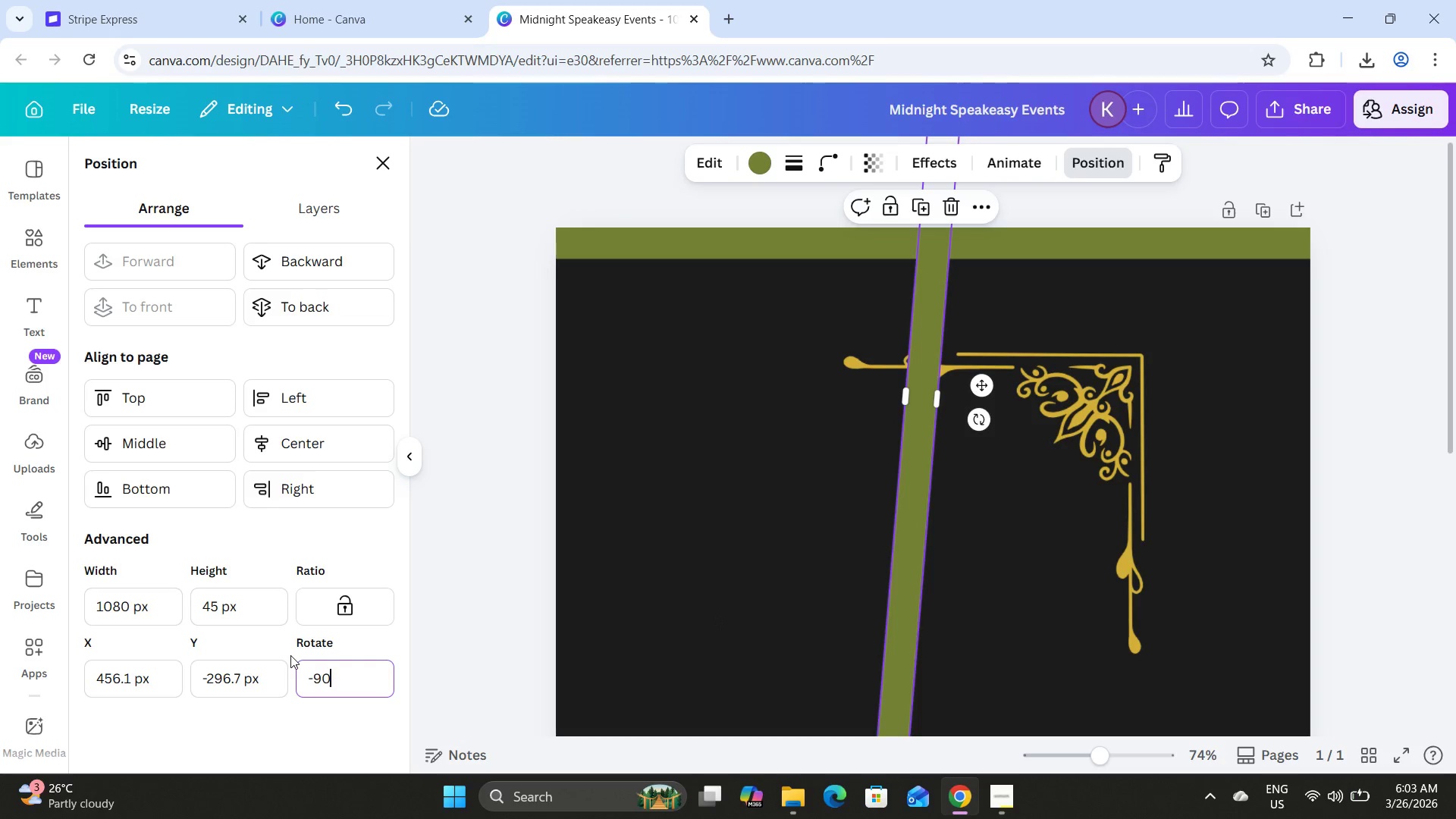 
key(Numpad0)
 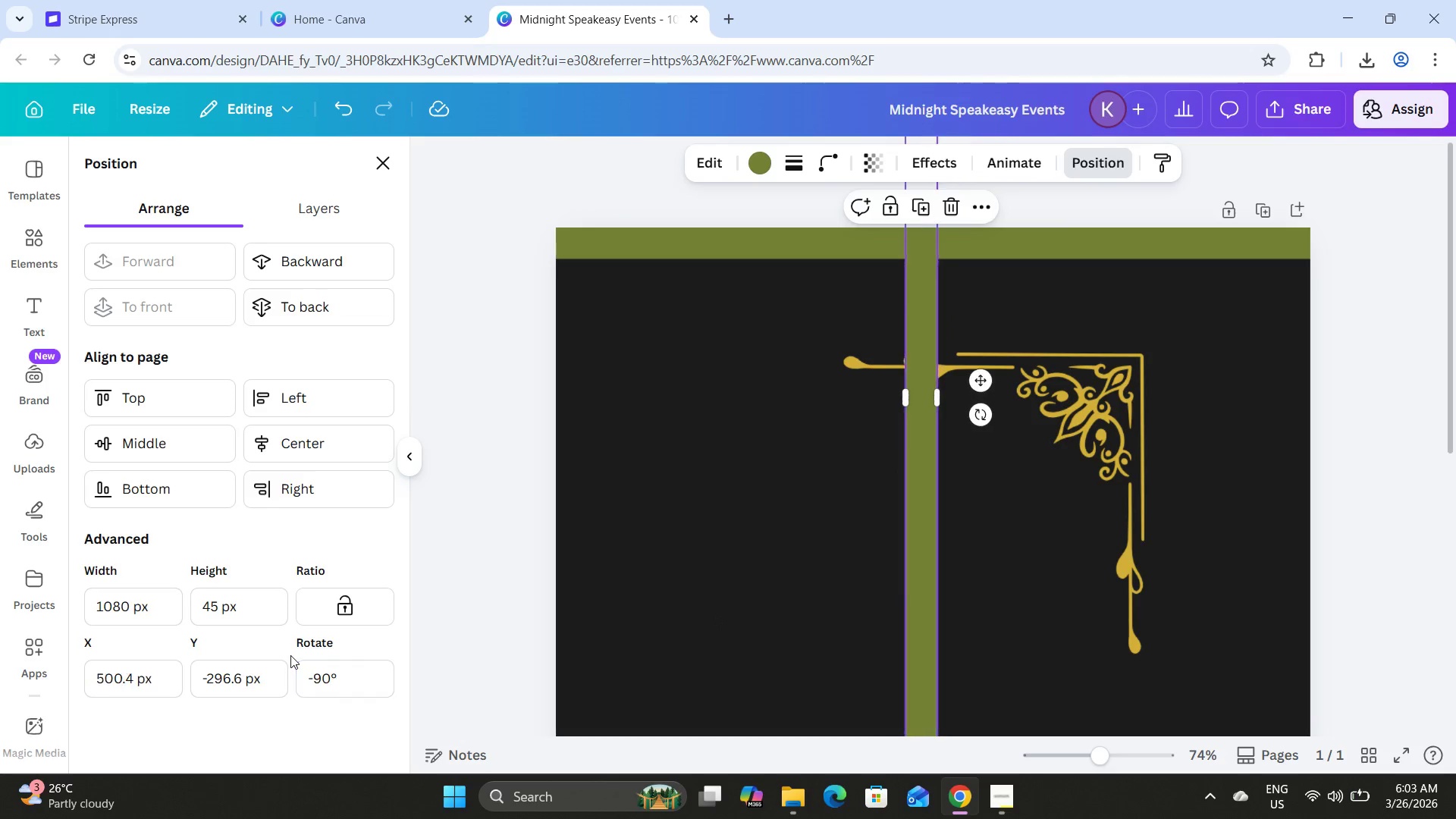 
key(NumpadEnter)
 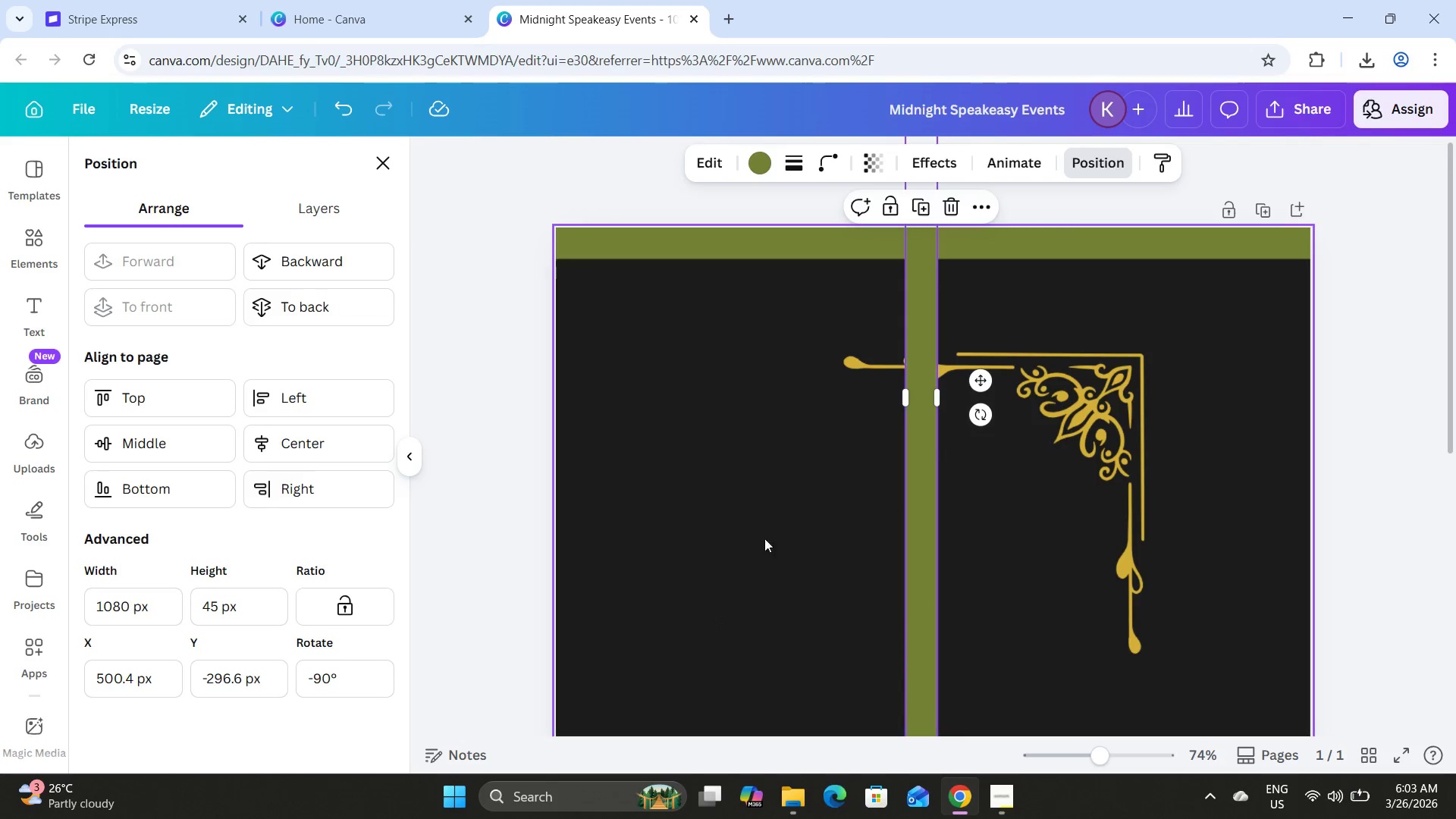 
scroll: coordinate [814, 478], scroll_direction: down, amount: 3.0
 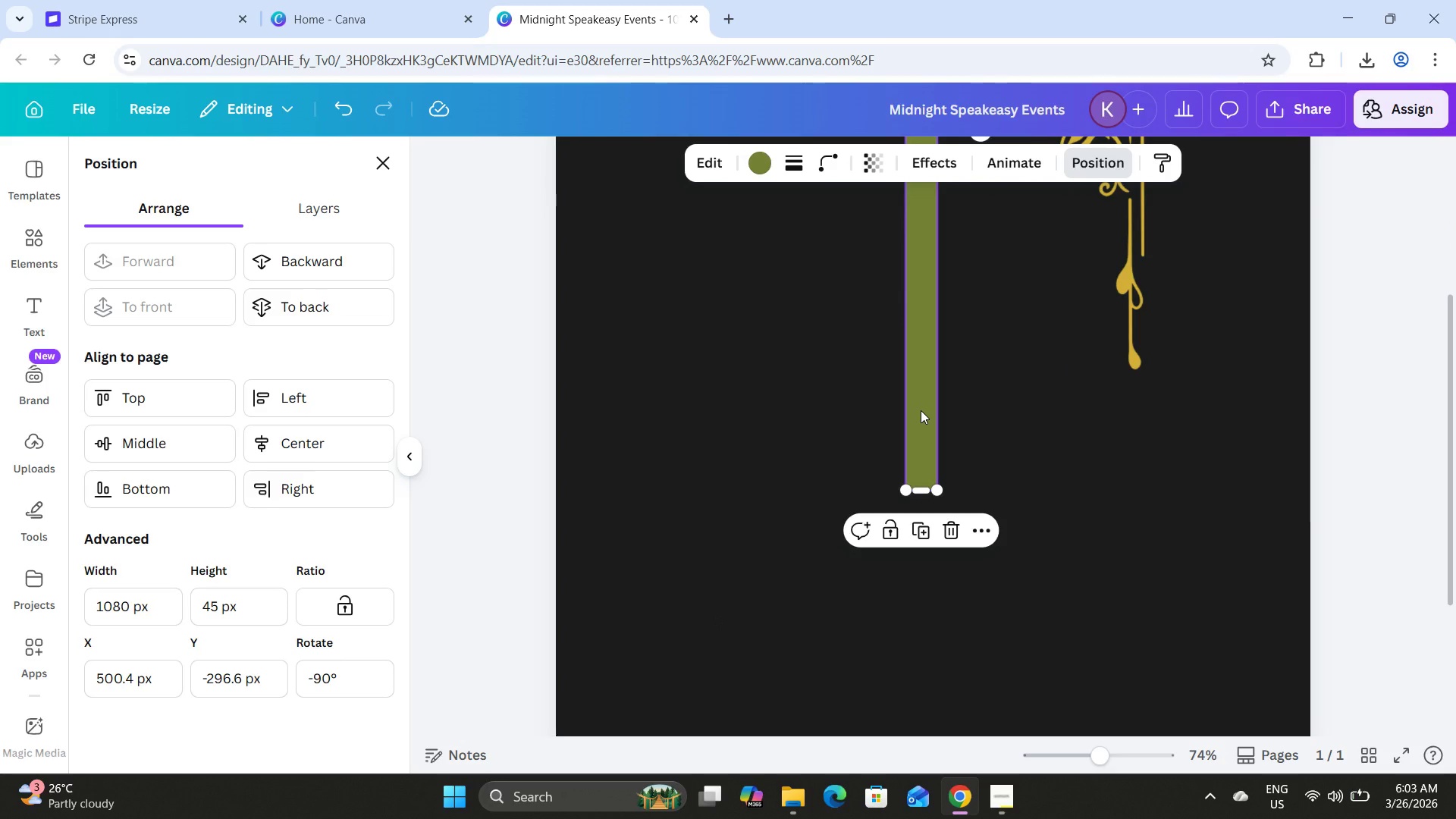 
left_click_drag(start_coordinate=[921, 410], to_coordinate=[576, 688])
 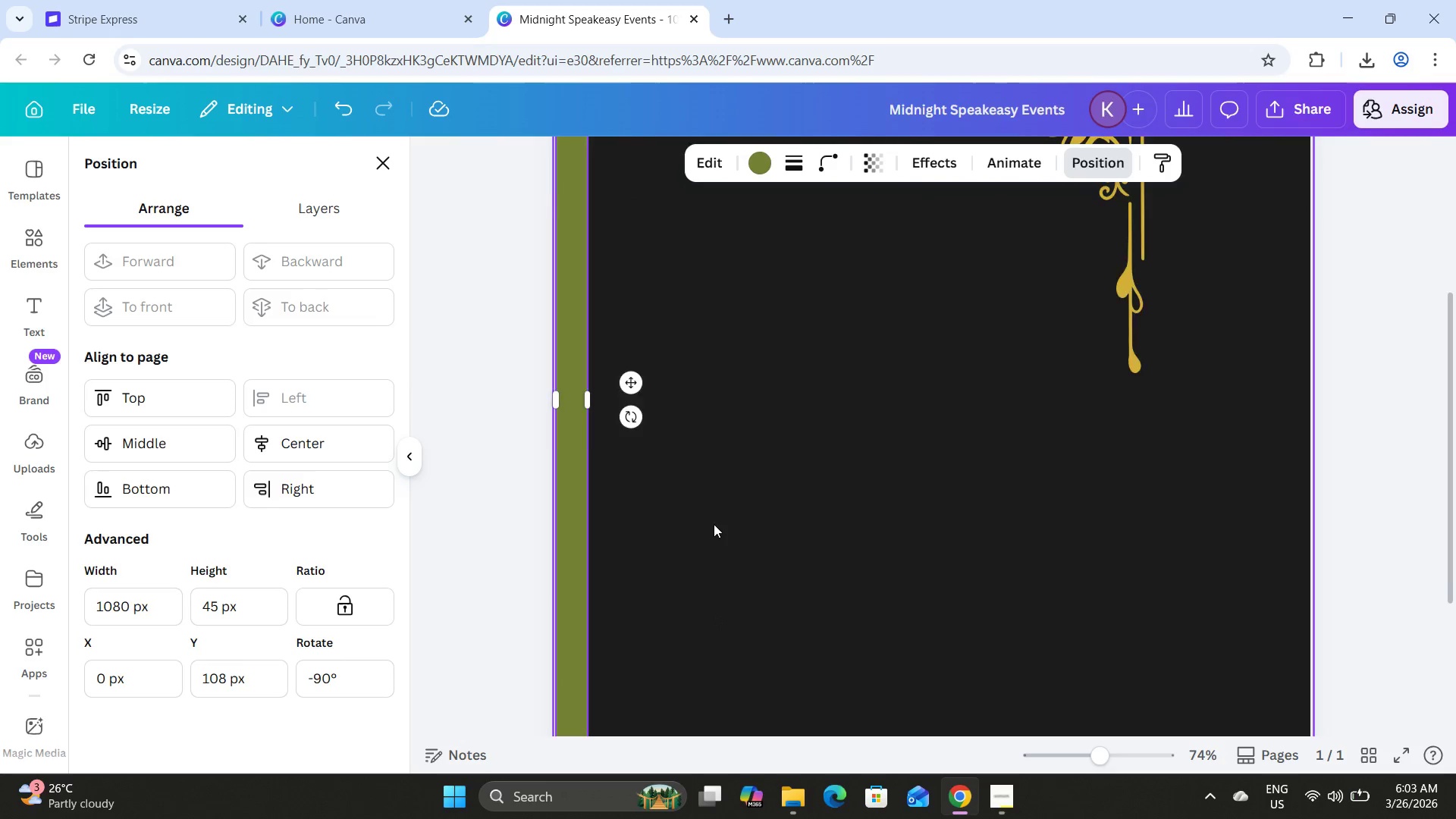 
scroll: coordinate [714, 524], scroll_direction: up, amount: 4.0
 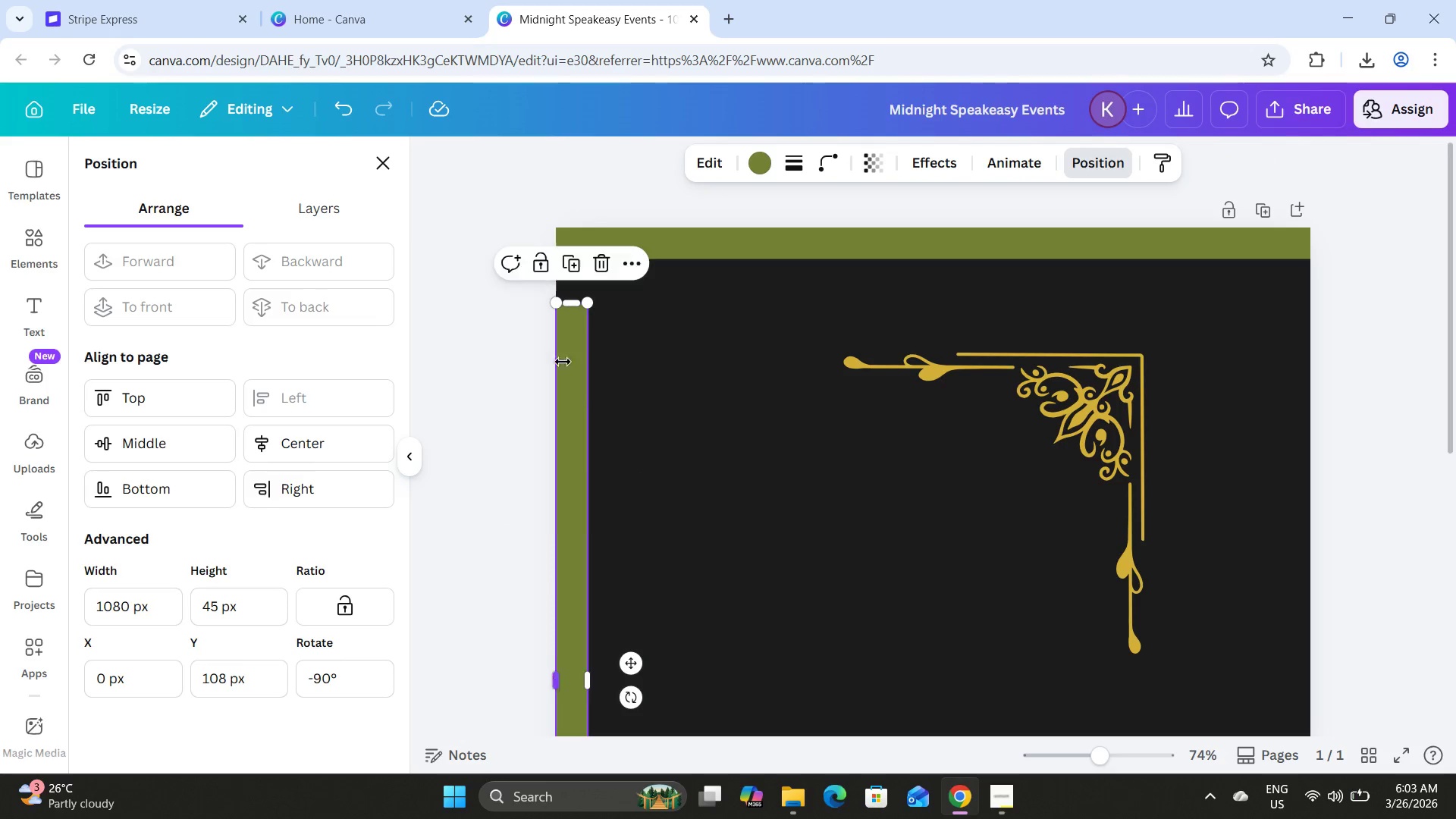 
left_click_drag(start_coordinate=[568, 366], to_coordinate=[571, 324])
 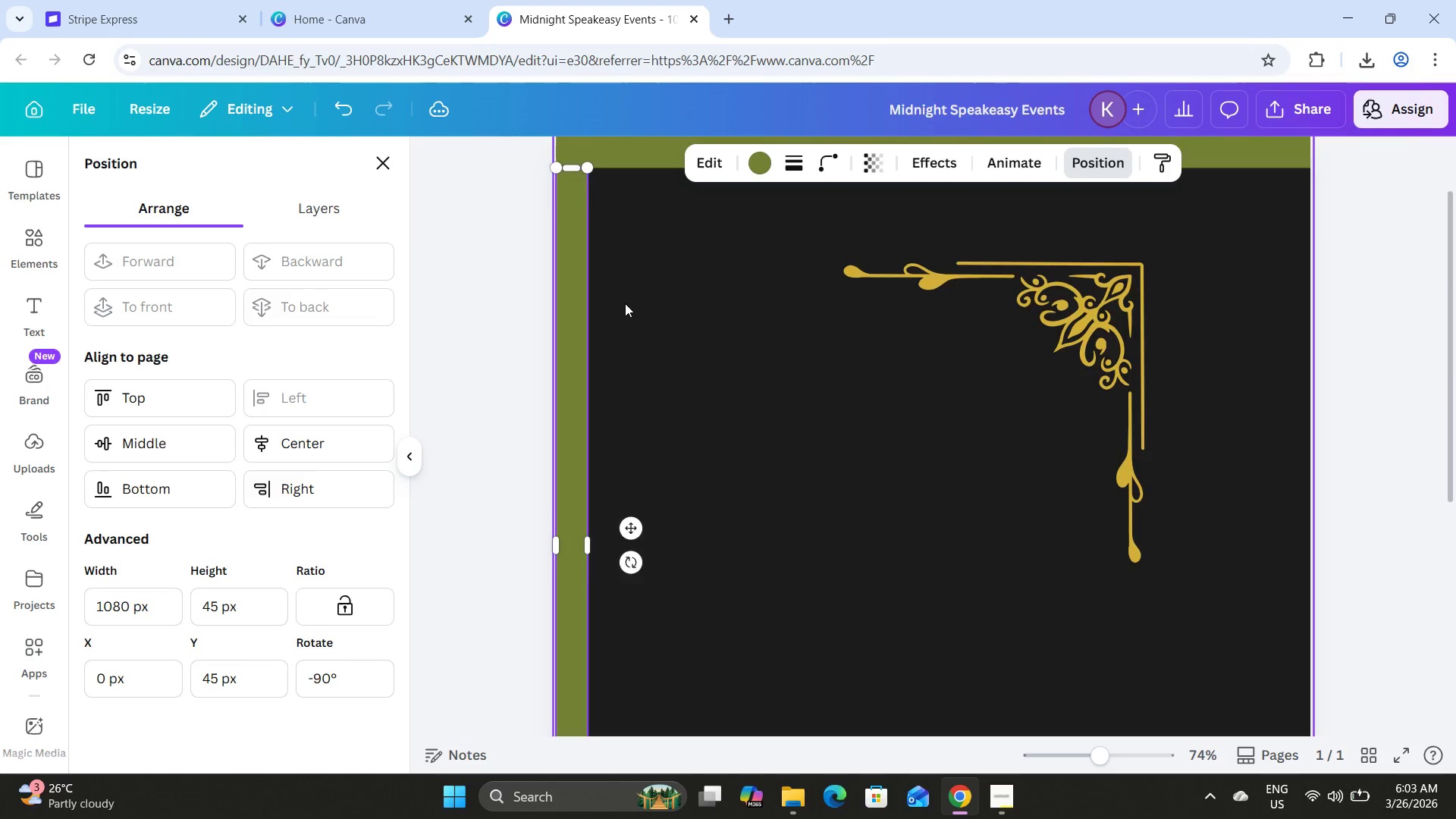 
scroll: coordinate [625, 303], scroll_direction: down, amount: 8.0
 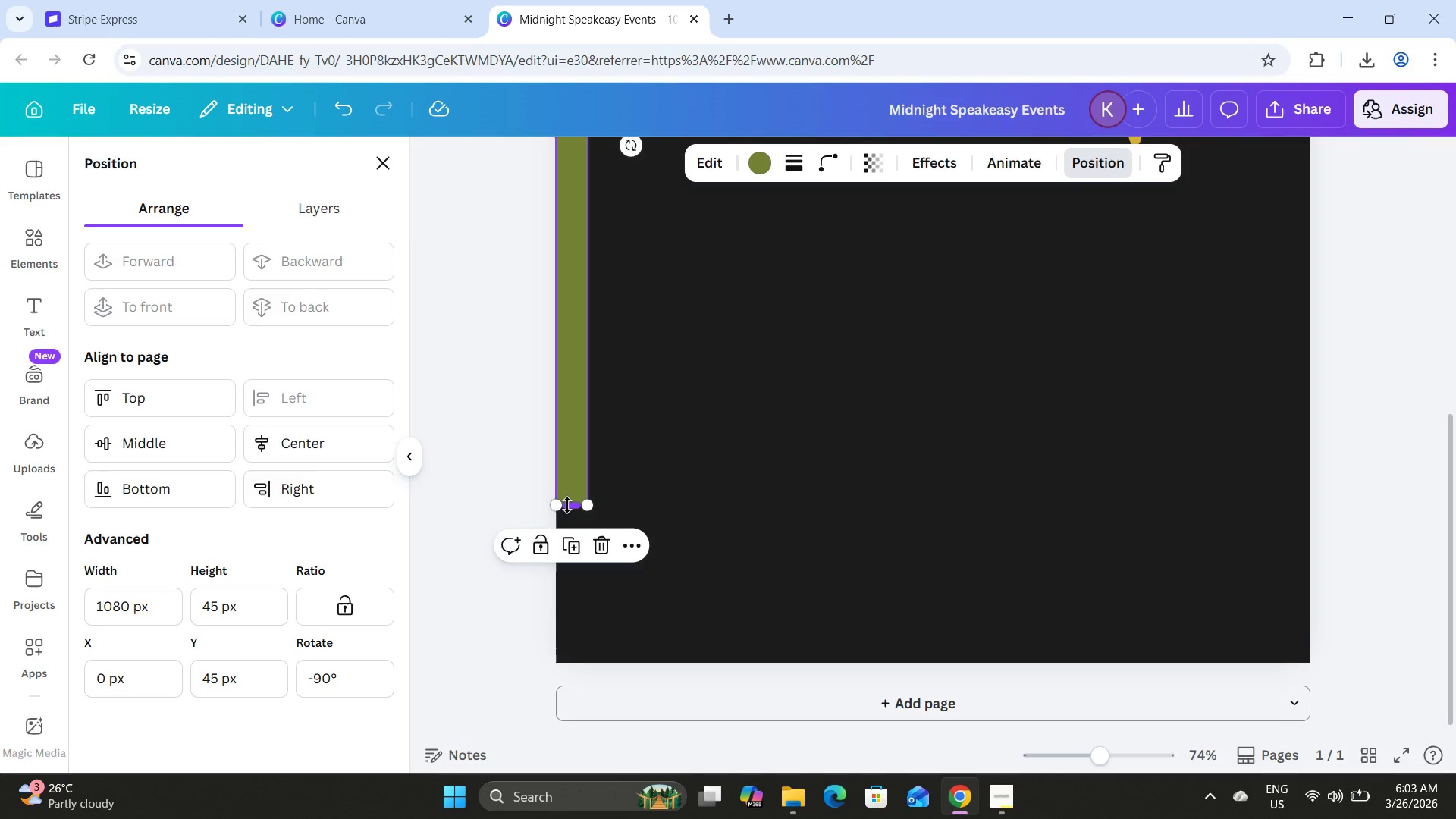 
left_click_drag(start_coordinate=[567, 504], to_coordinate=[576, 586])
 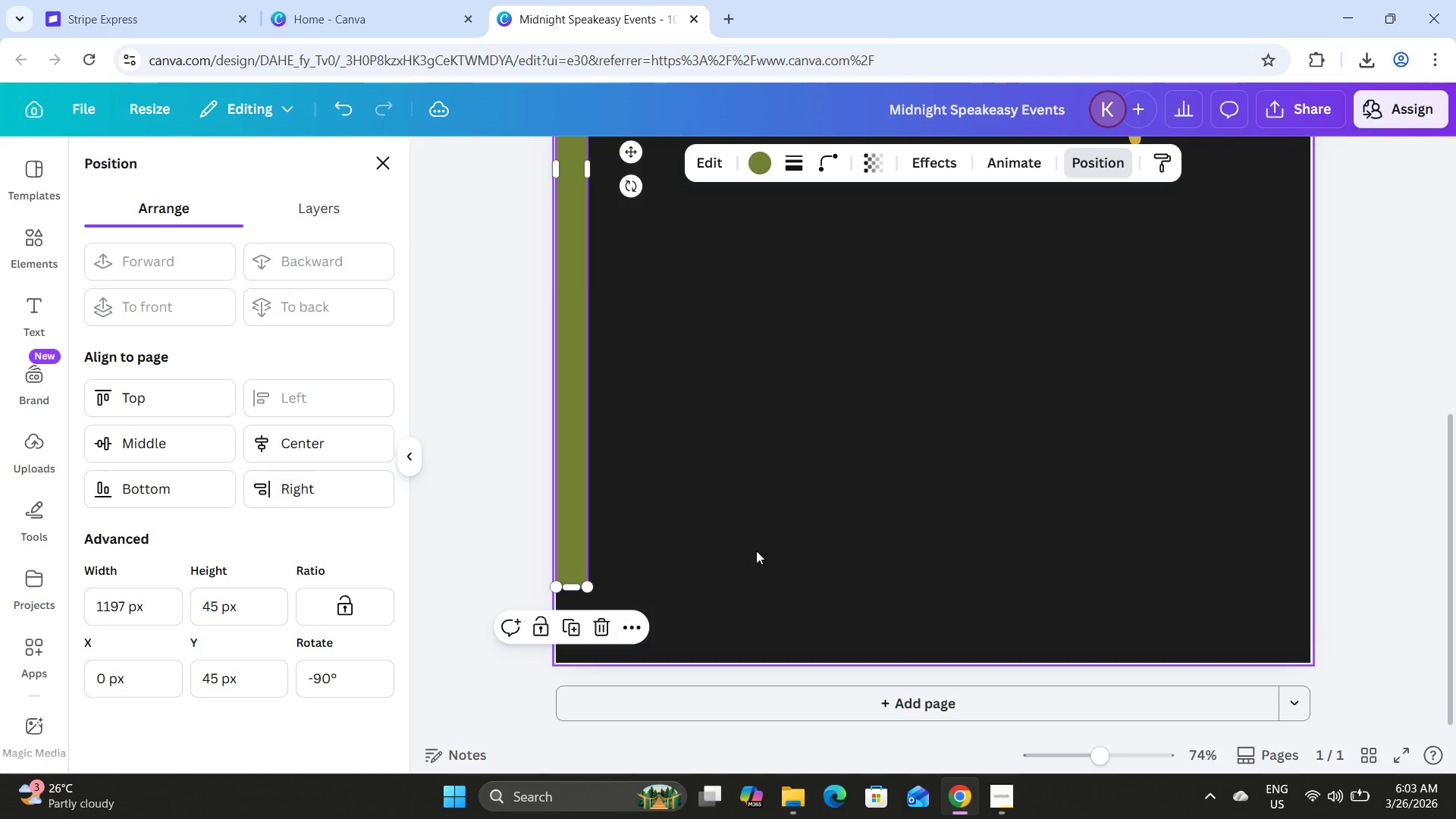 
left_click([802, 253])
 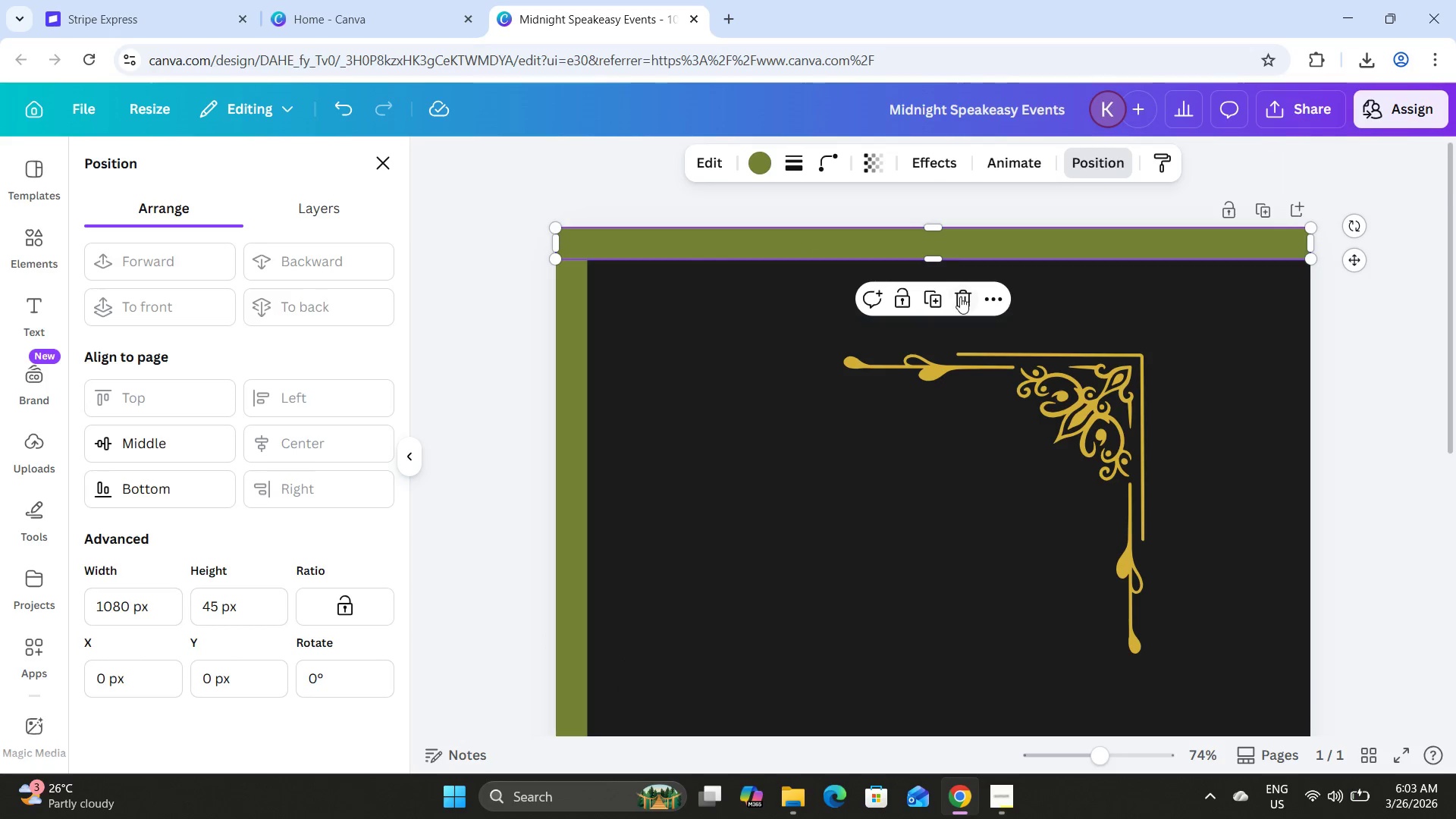 
scroll: coordinate [773, 460], scroll_direction: up, amount: 8.0
 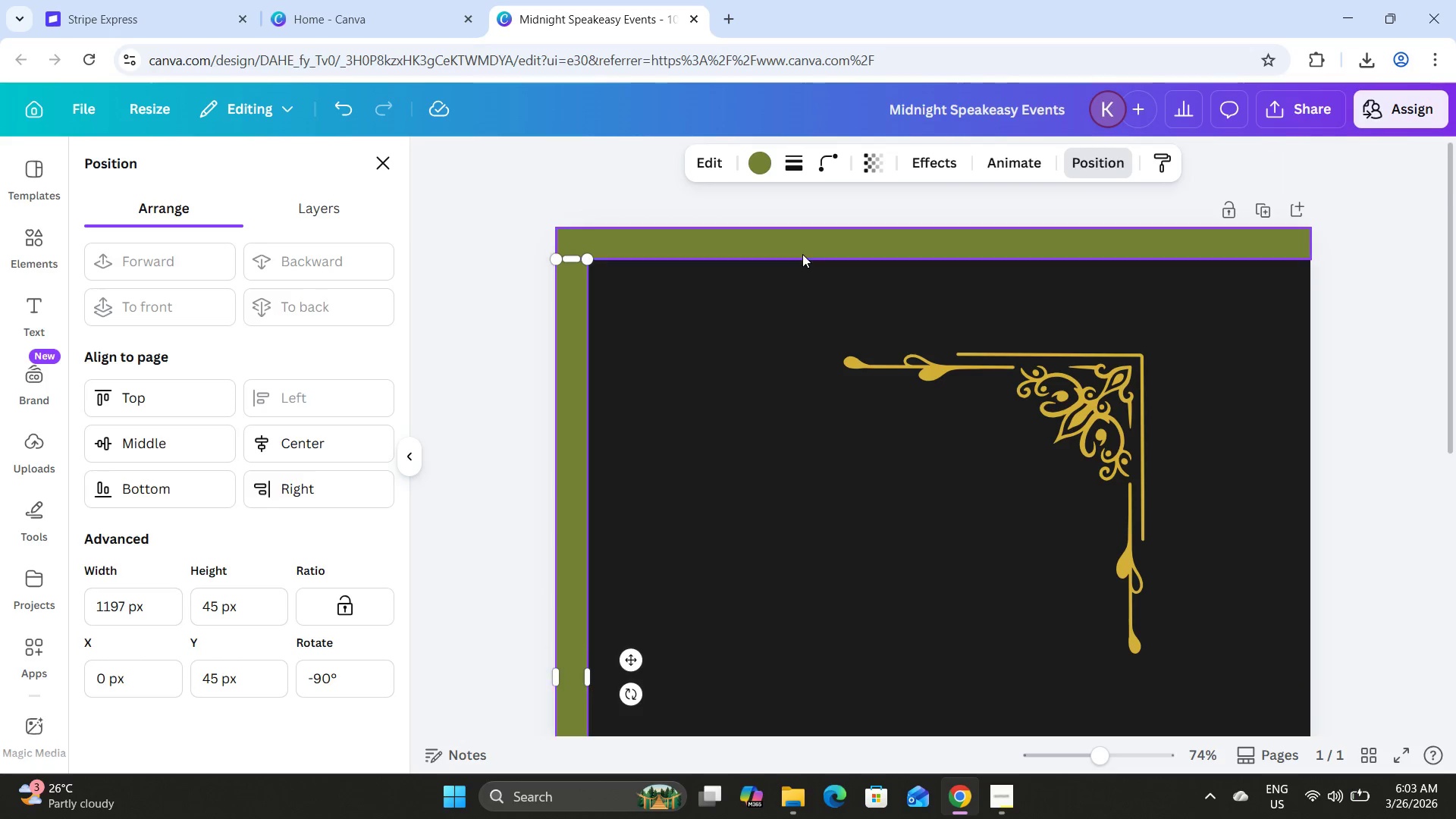 
left_click([937, 298])
 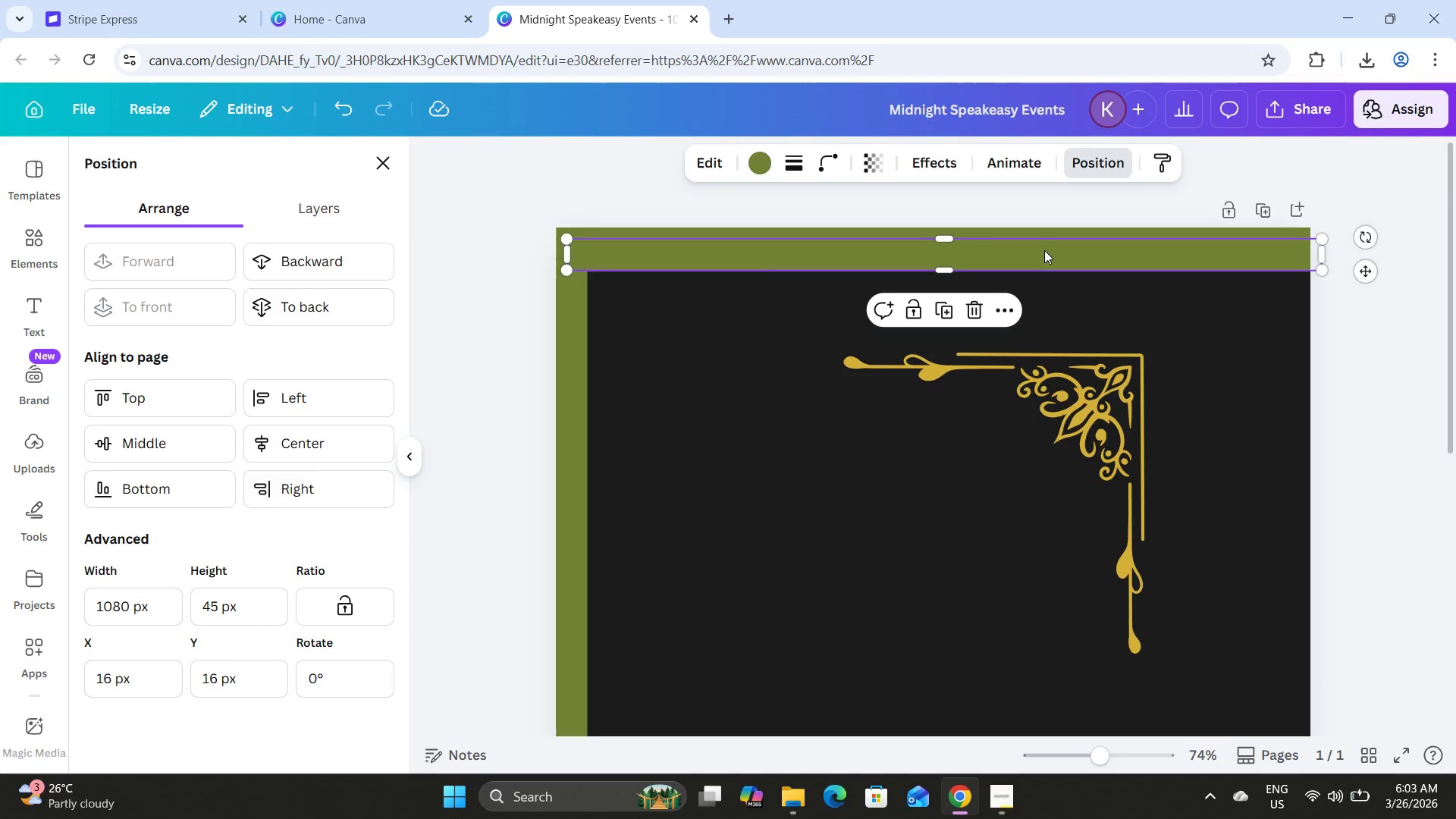 
left_click_drag(start_coordinate=[1044, 250], to_coordinate=[998, 633])
 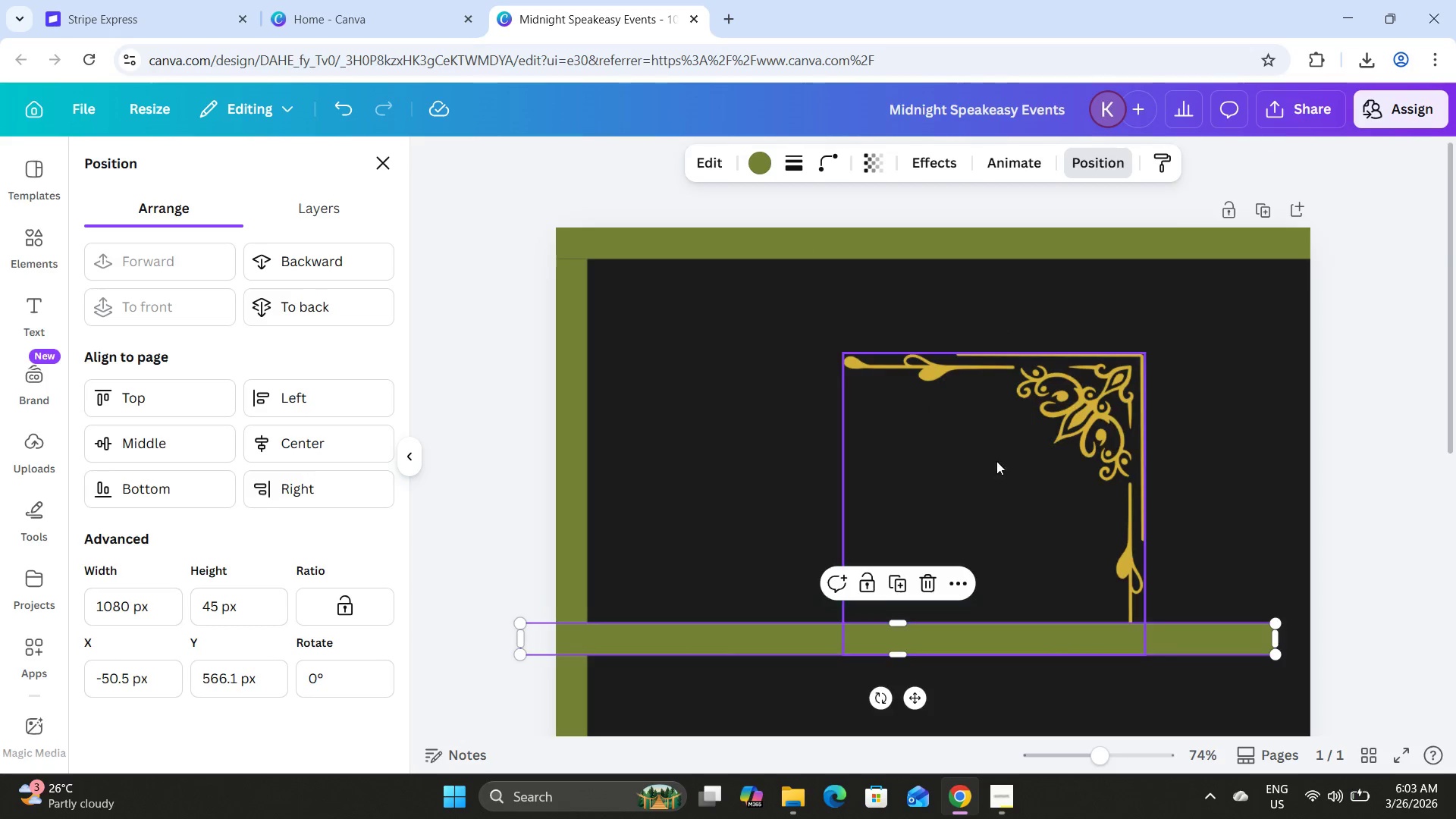 
scroll: coordinate [996, 457], scroll_direction: down, amount: 5.0
 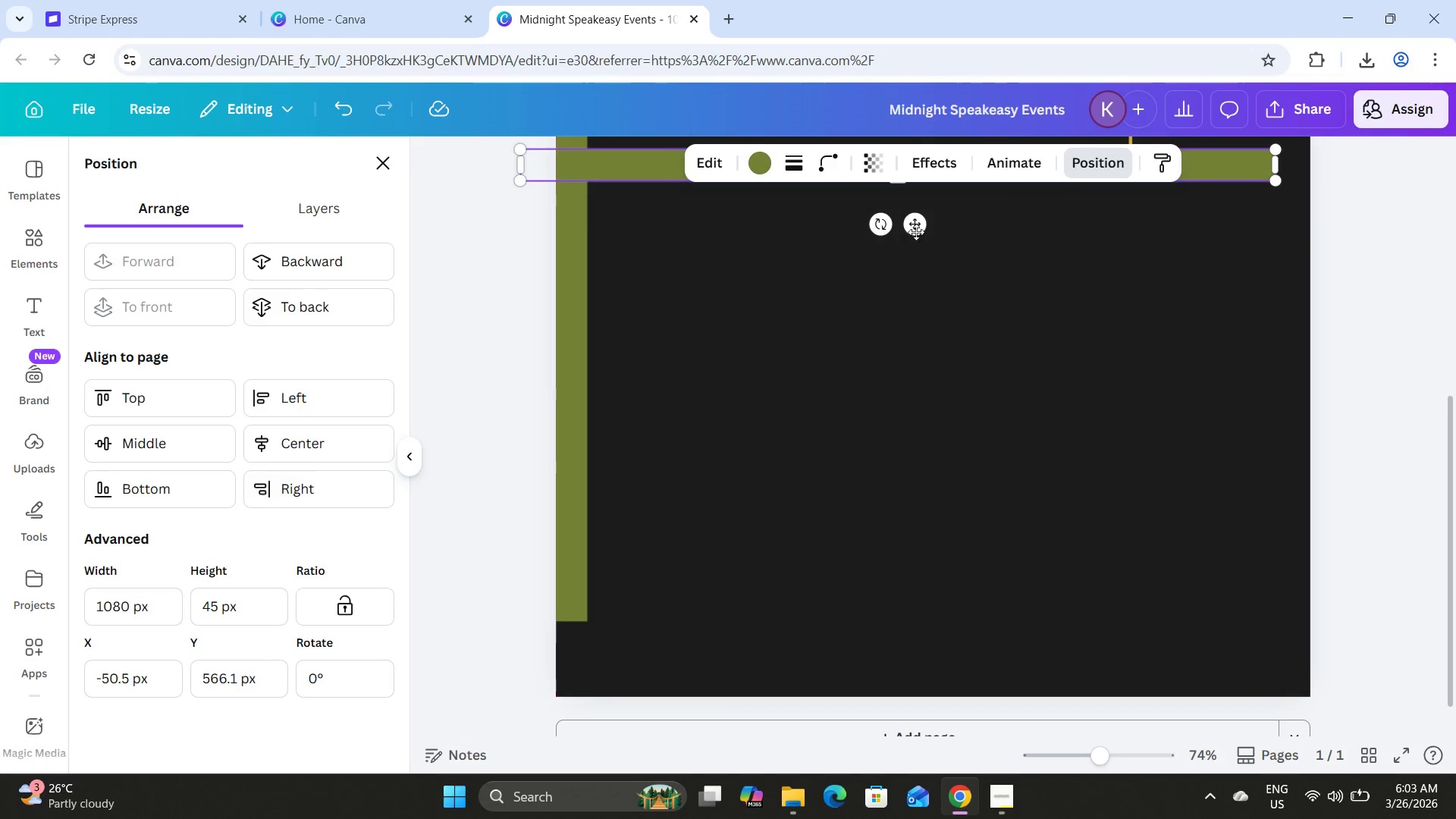 
left_click_drag(start_coordinate=[915, 228], to_coordinate=[953, 661])
 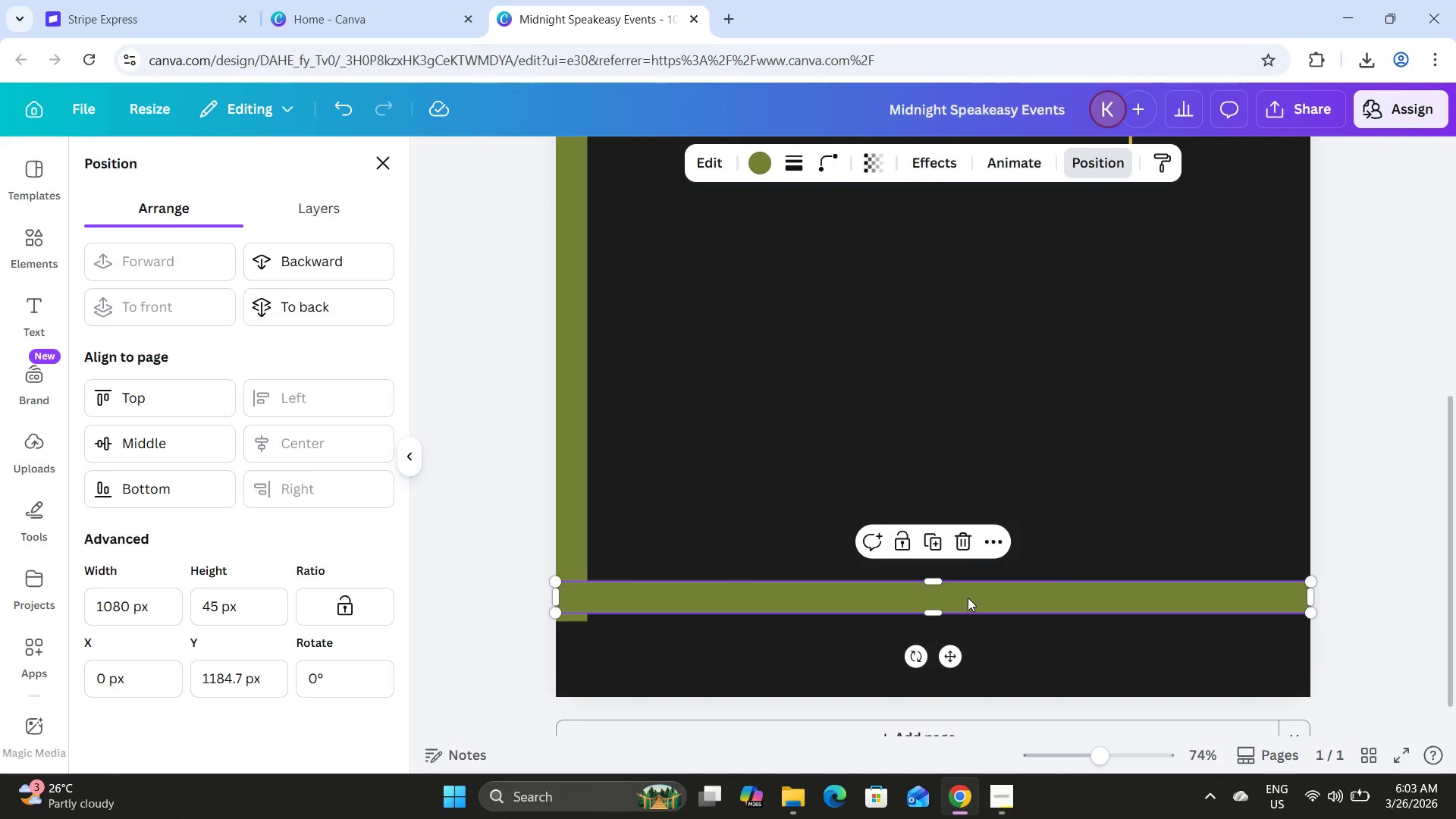 
left_click_drag(start_coordinate=[968, 598], to_coordinate=[971, 677])
 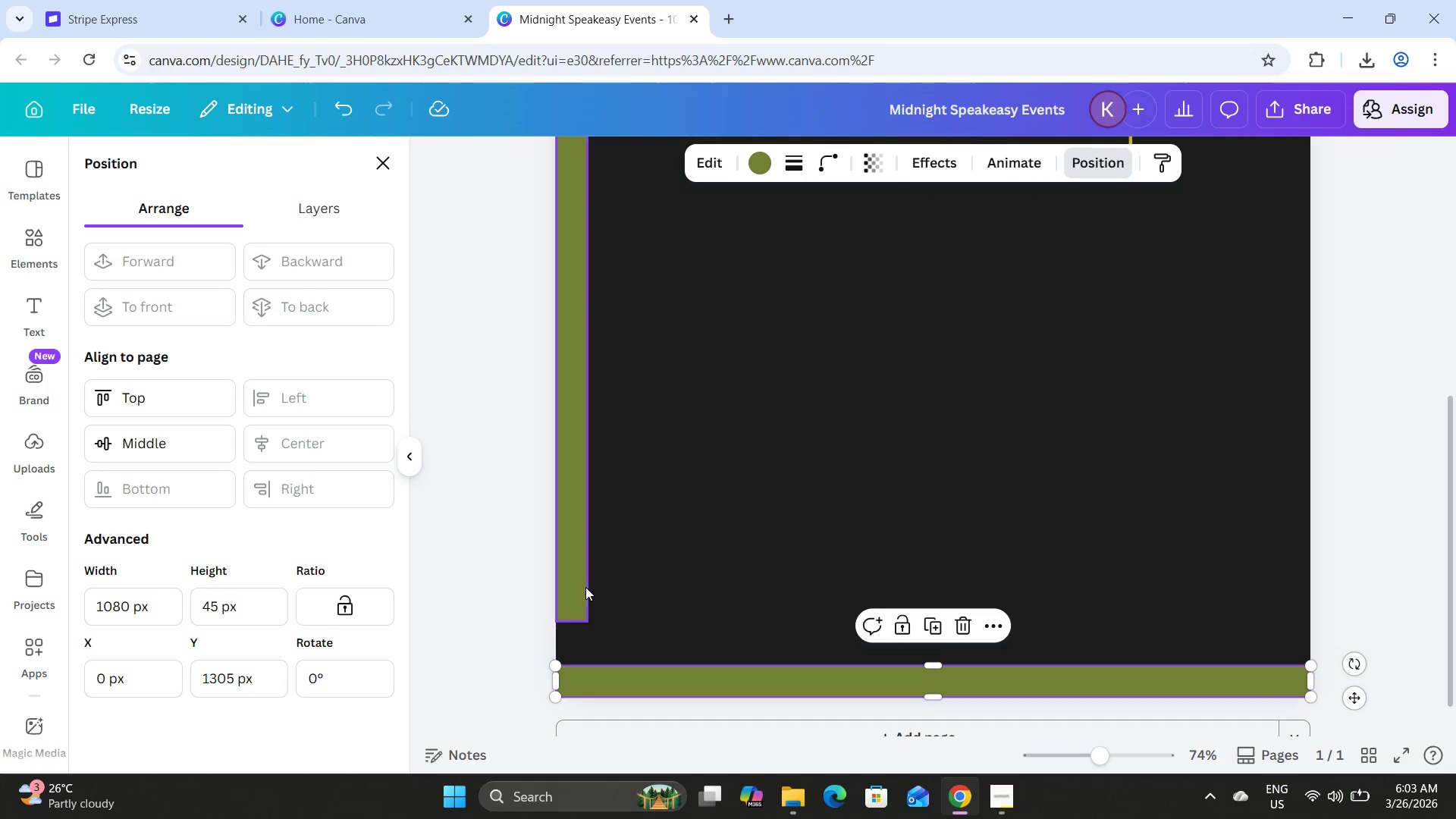 
left_click([573, 585])
 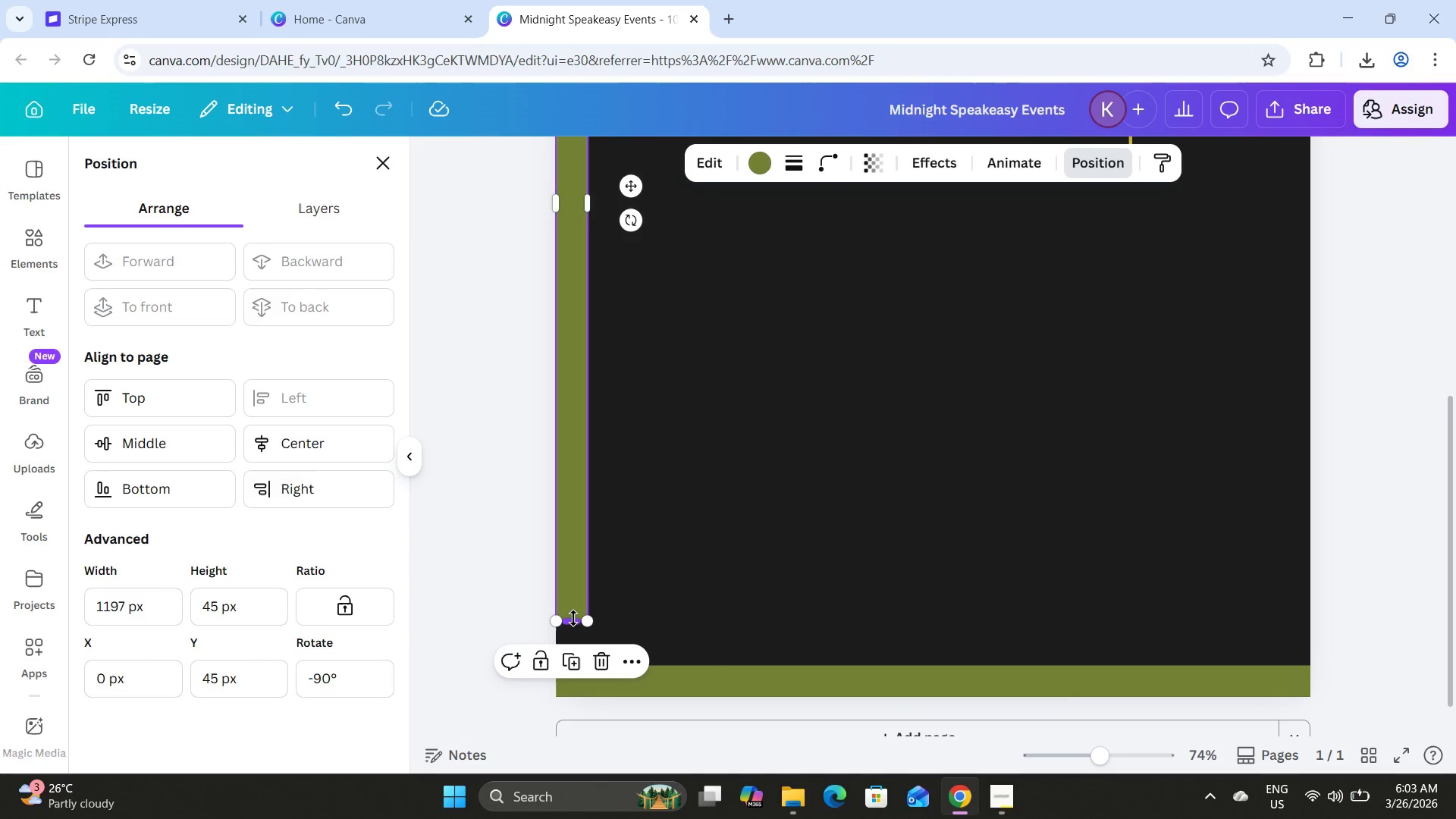 
left_click_drag(start_coordinate=[573, 618], to_coordinate=[573, 660])
 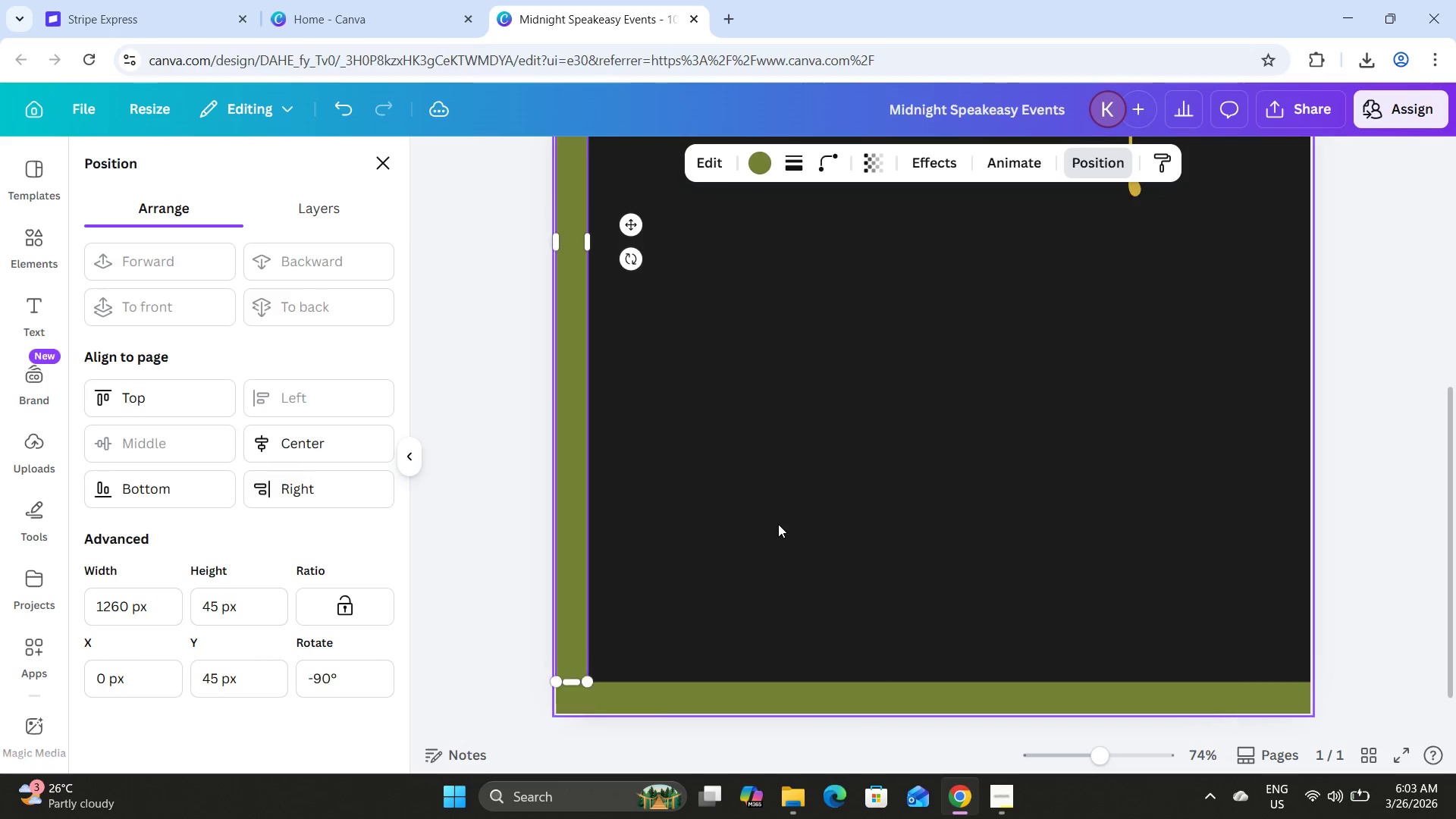 
scroll: coordinate [778, 524], scroll_direction: up, amount: 5.0
 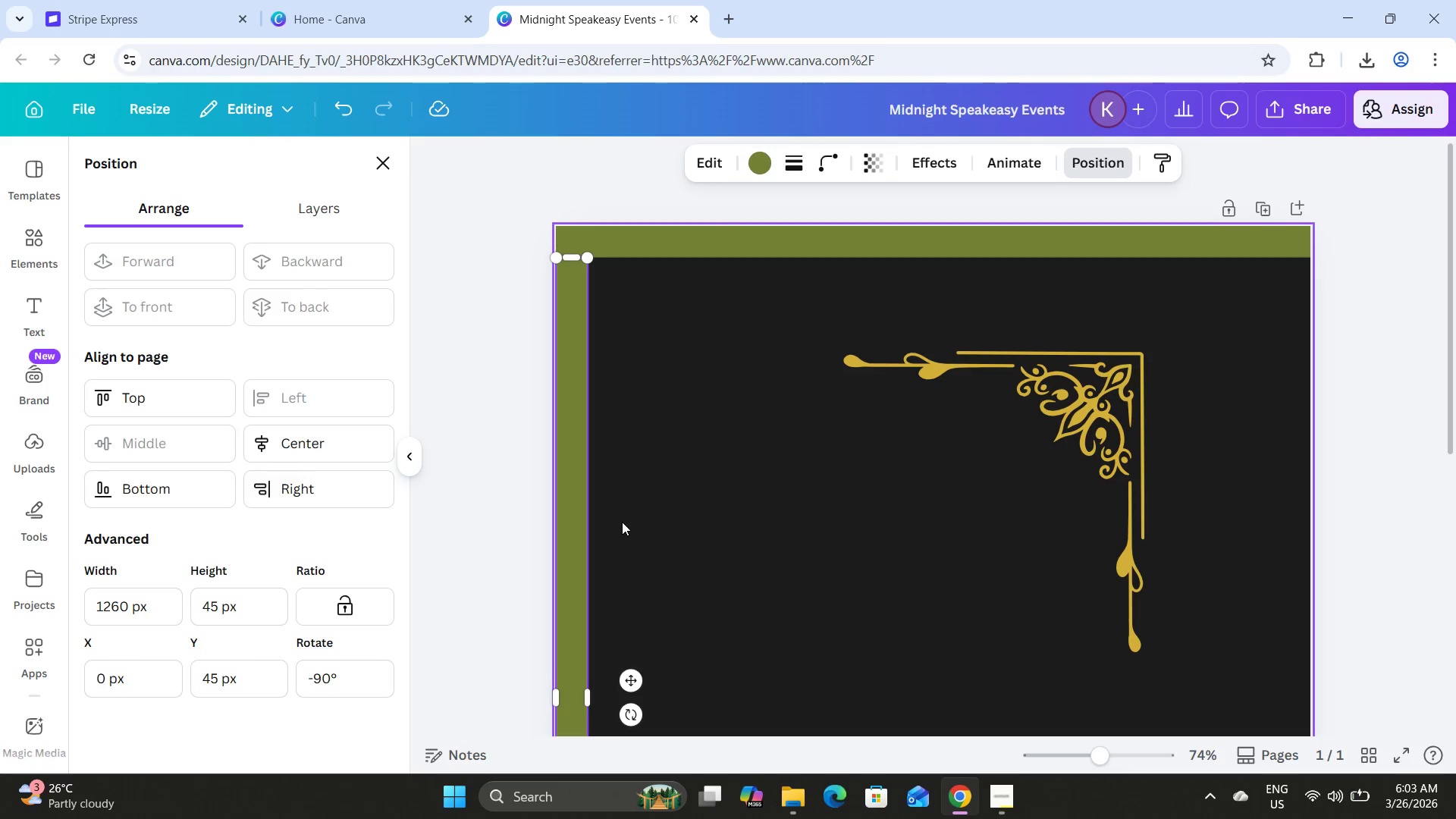 
scroll: coordinate [622, 522], scroll_direction: down, amount: 2.0
 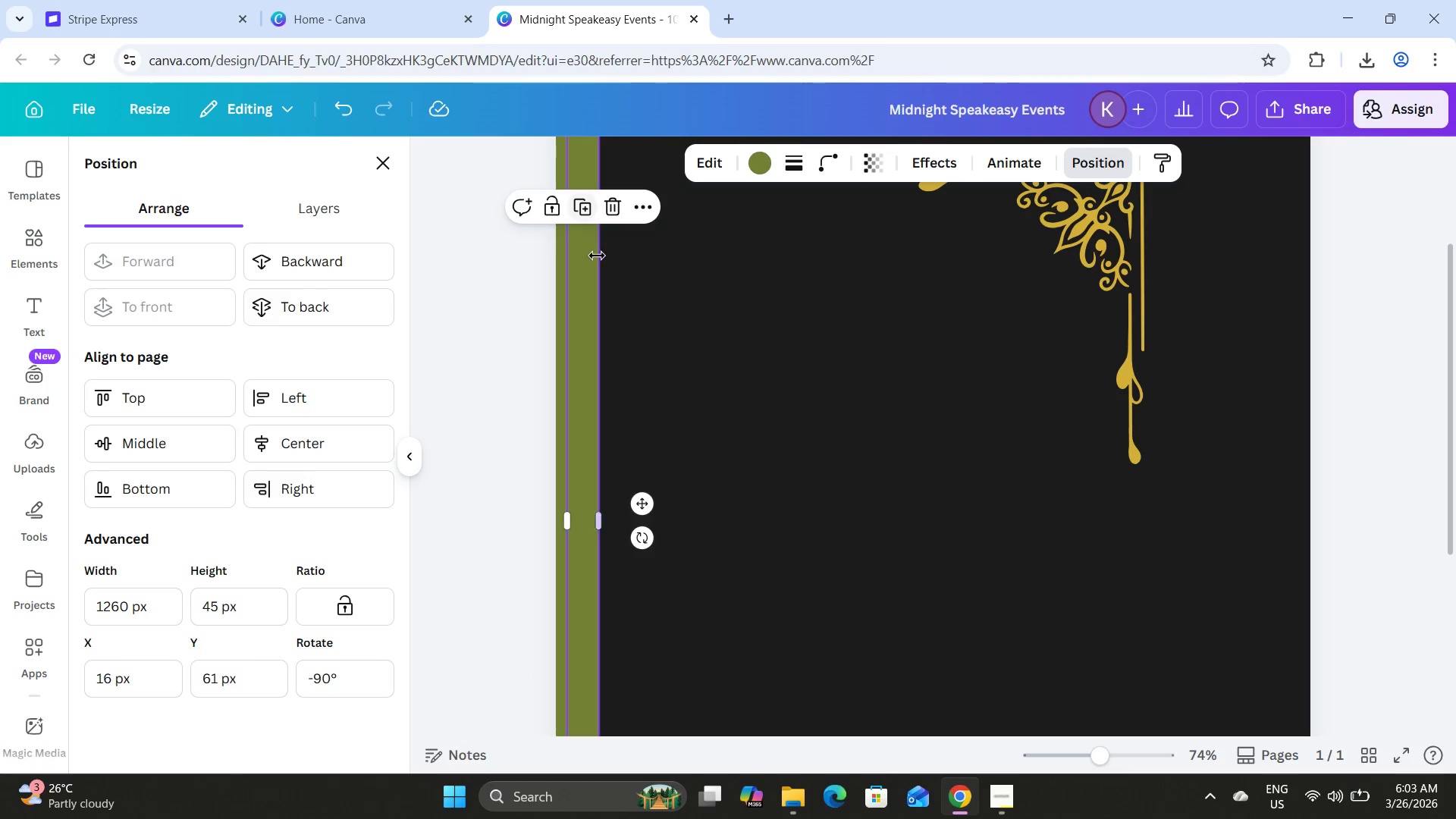 
left_click_drag(start_coordinate=[582, 270], to_coordinate=[1188, 389])
 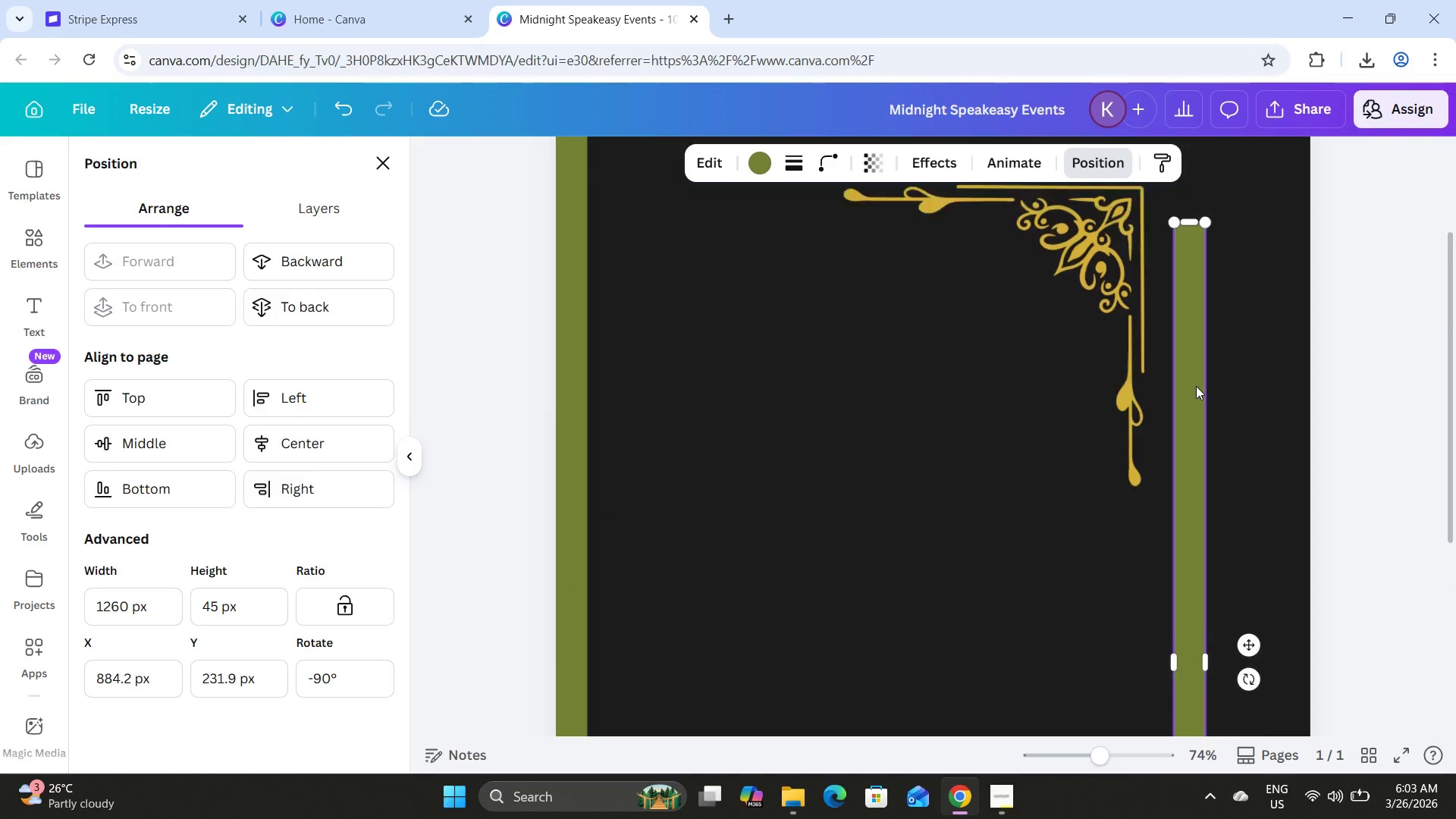 
scroll: coordinate [1196, 386], scroll_direction: up, amount: 3.0
 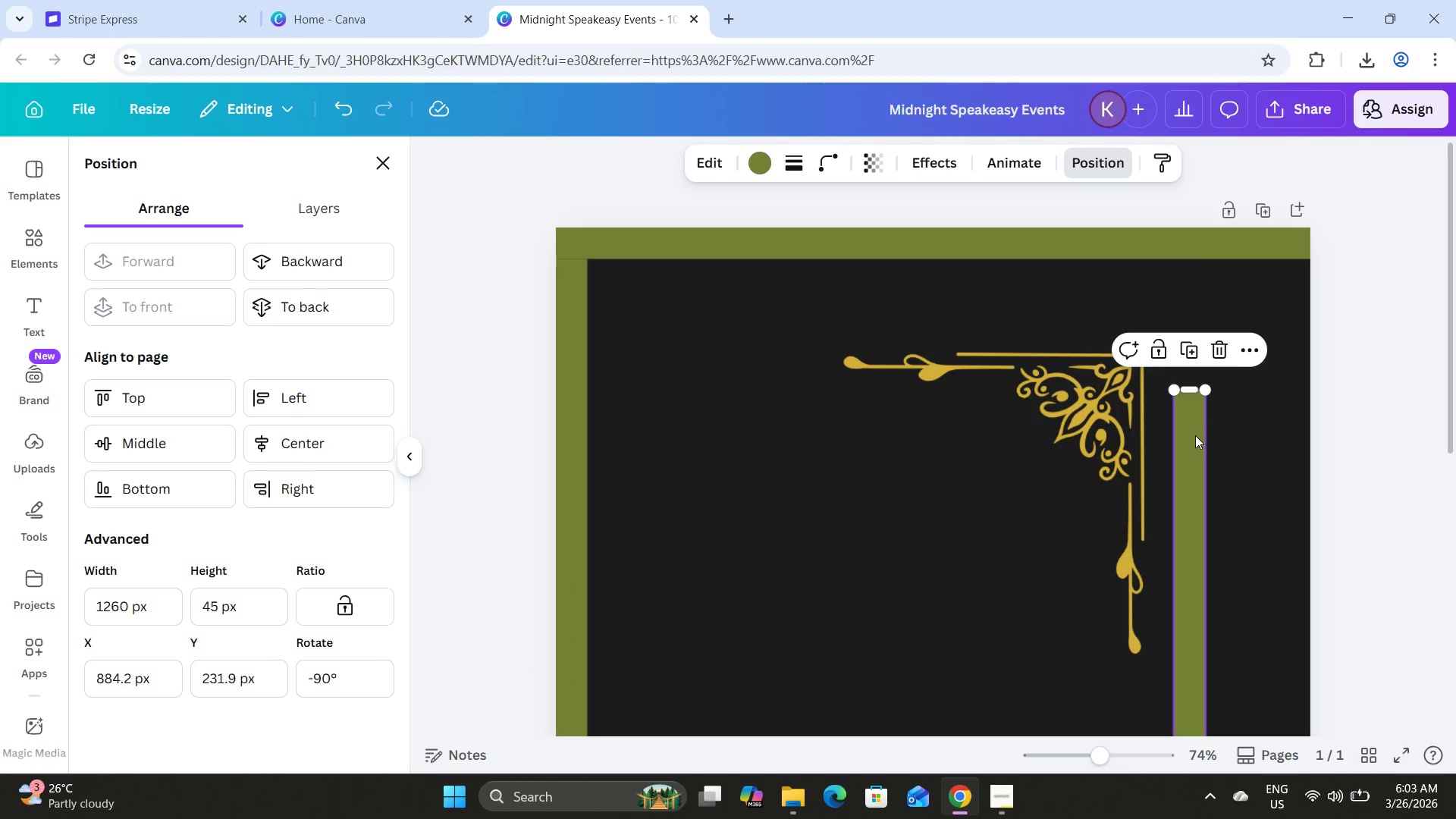 
left_click_drag(start_coordinate=[1194, 438], to_coordinate=[1298, 309])
 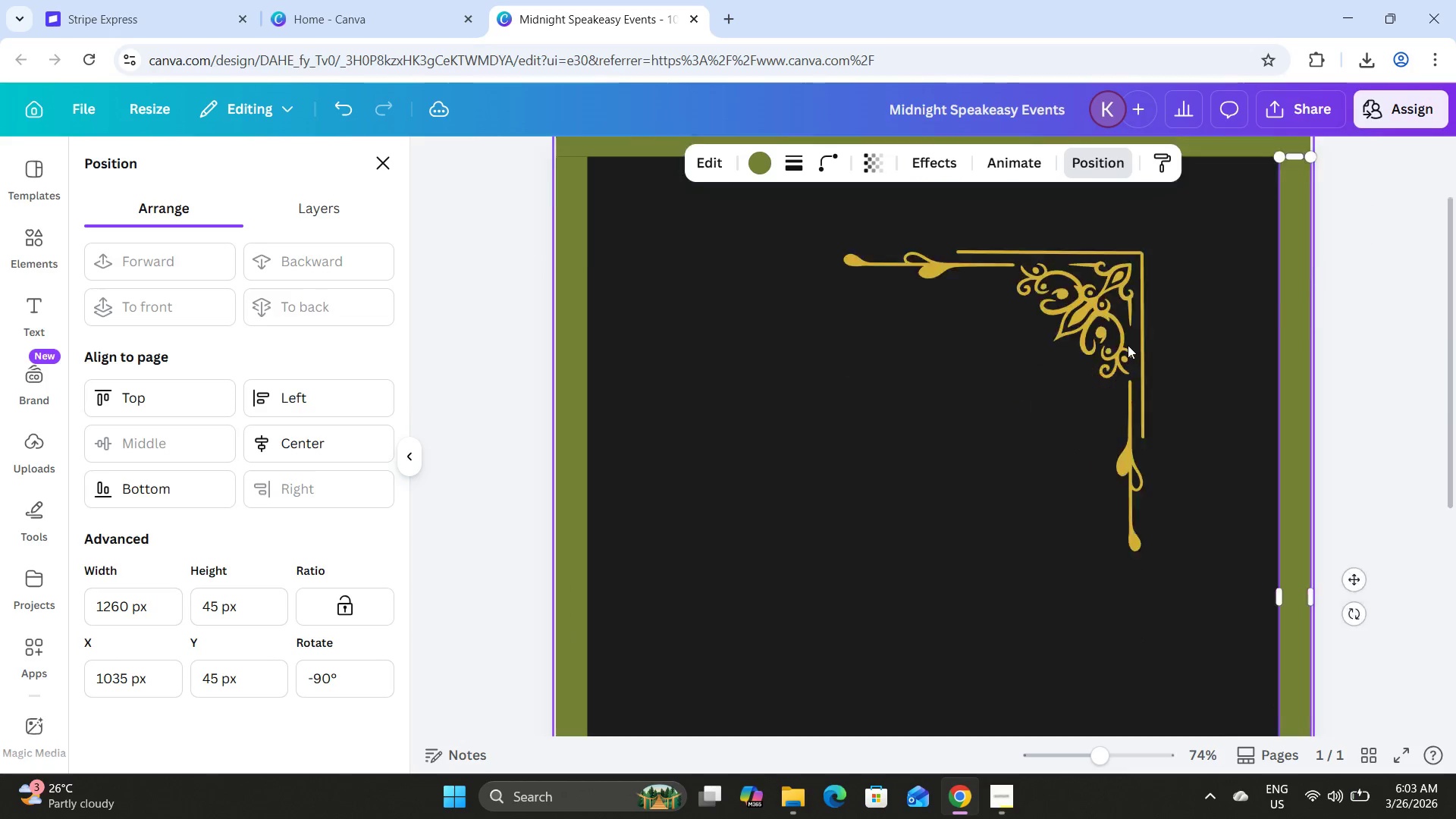 
scroll: coordinate [1128, 345], scroll_direction: down, amount: 6.0
 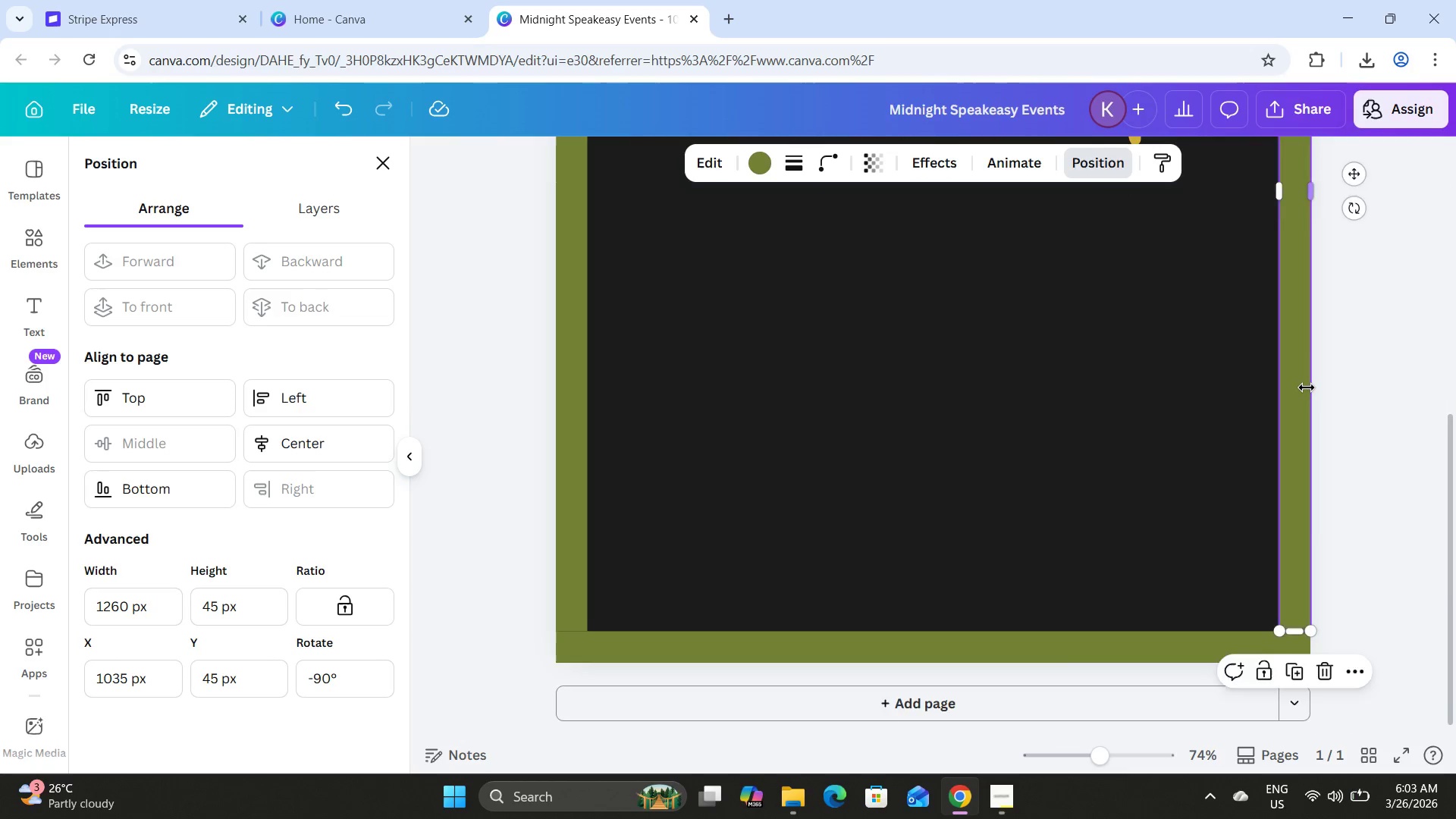 
scroll: coordinate [1307, 388], scroll_direction: up, amount: 6.0
 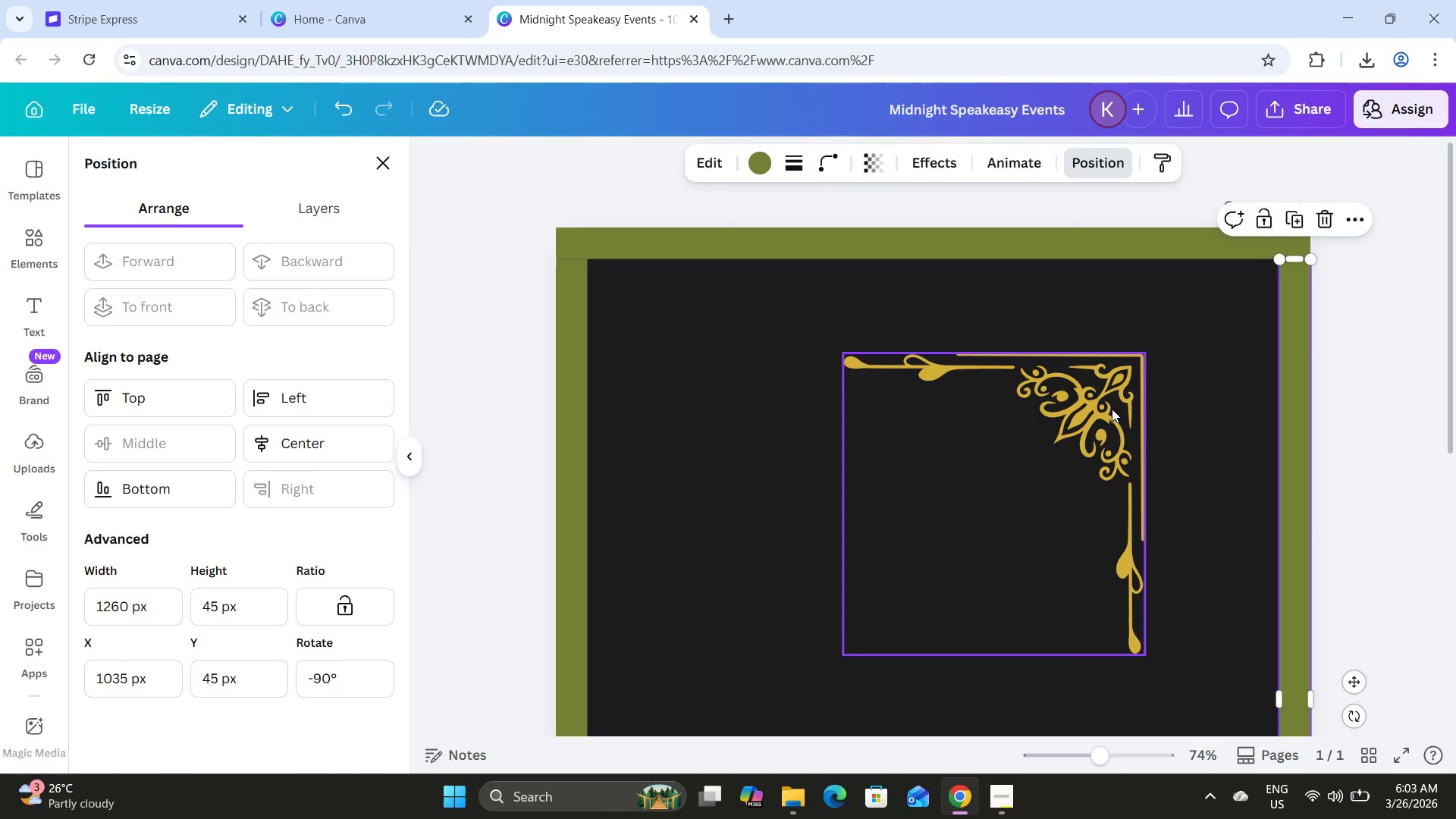 
left_click_drag(start_coordinate=[1100, 404], to_coordinate=[1235, 311])
 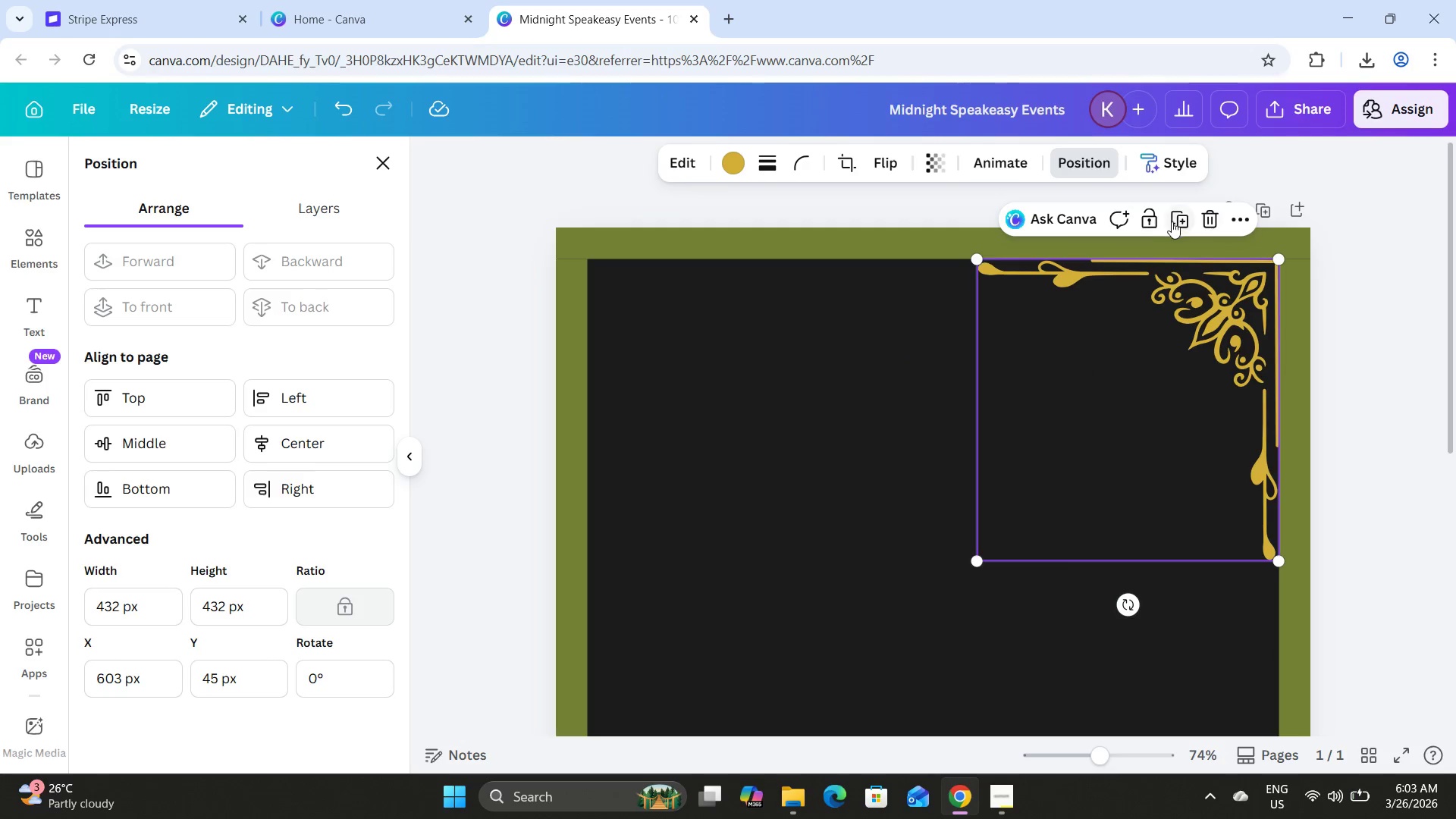 
left_click([1178, 218])
 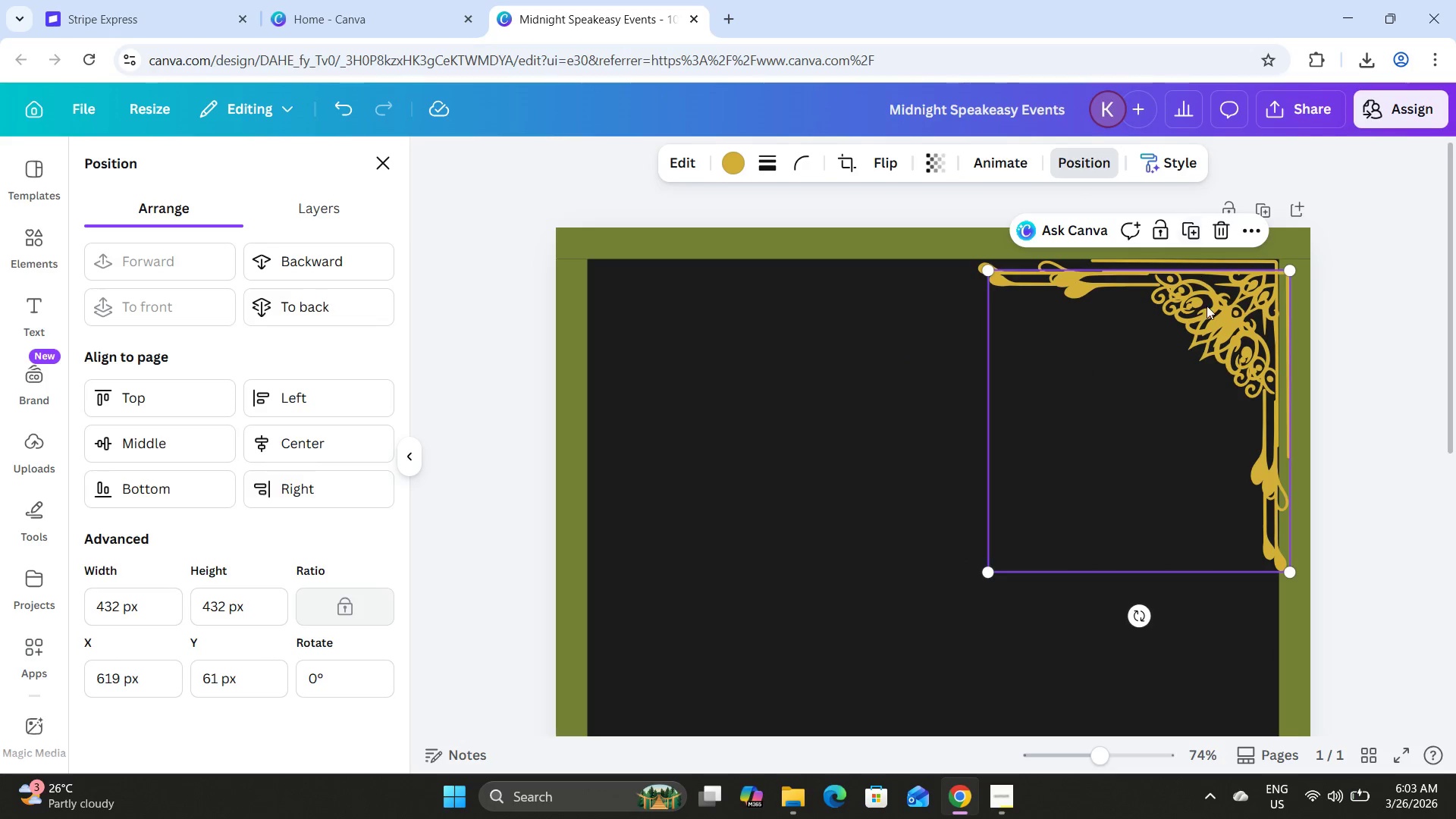 
left_click_drag(start_coordinate=[1207, 309], to_coordinate=[946, 344])
 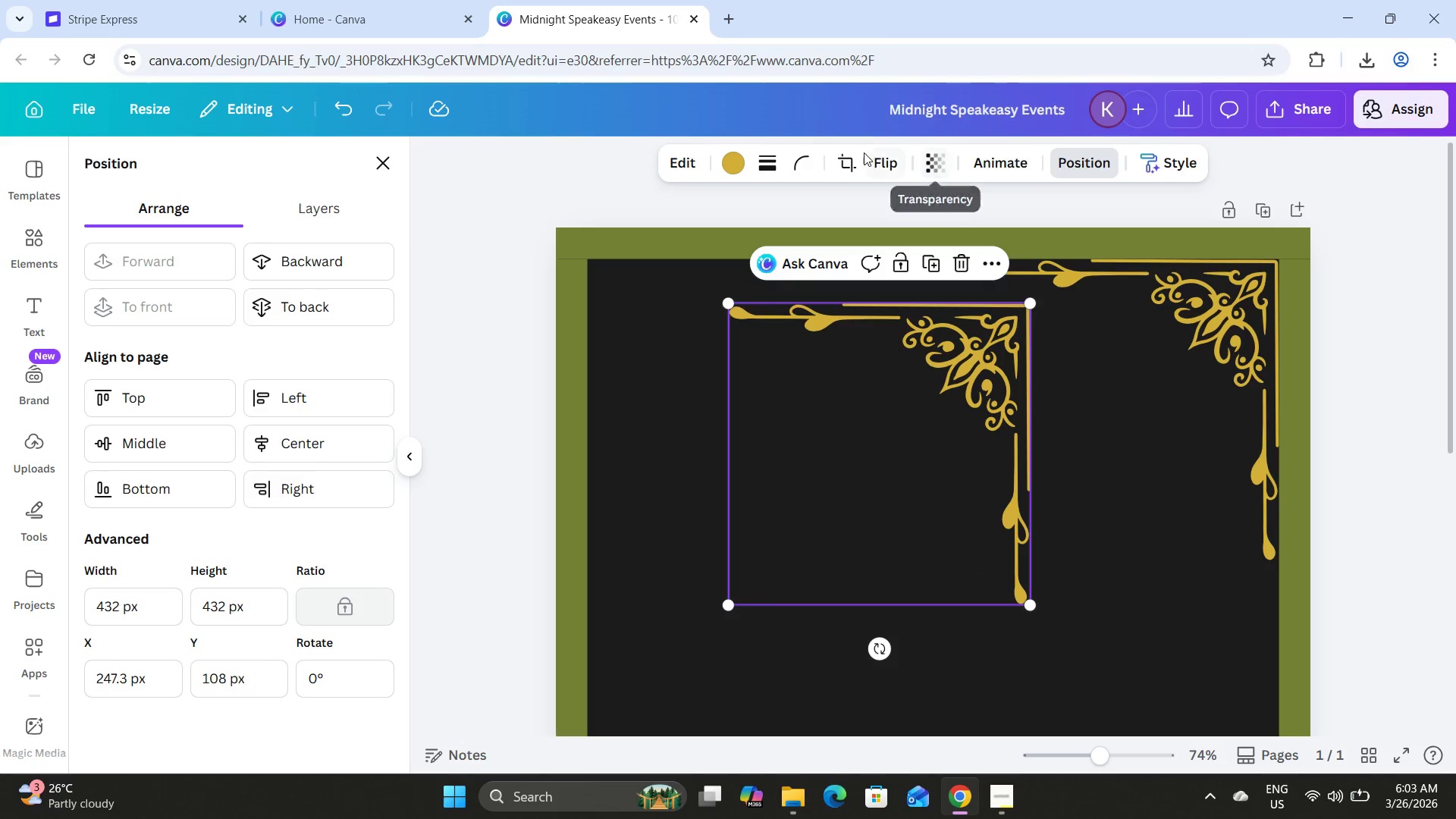 
left_click([874, 156])
 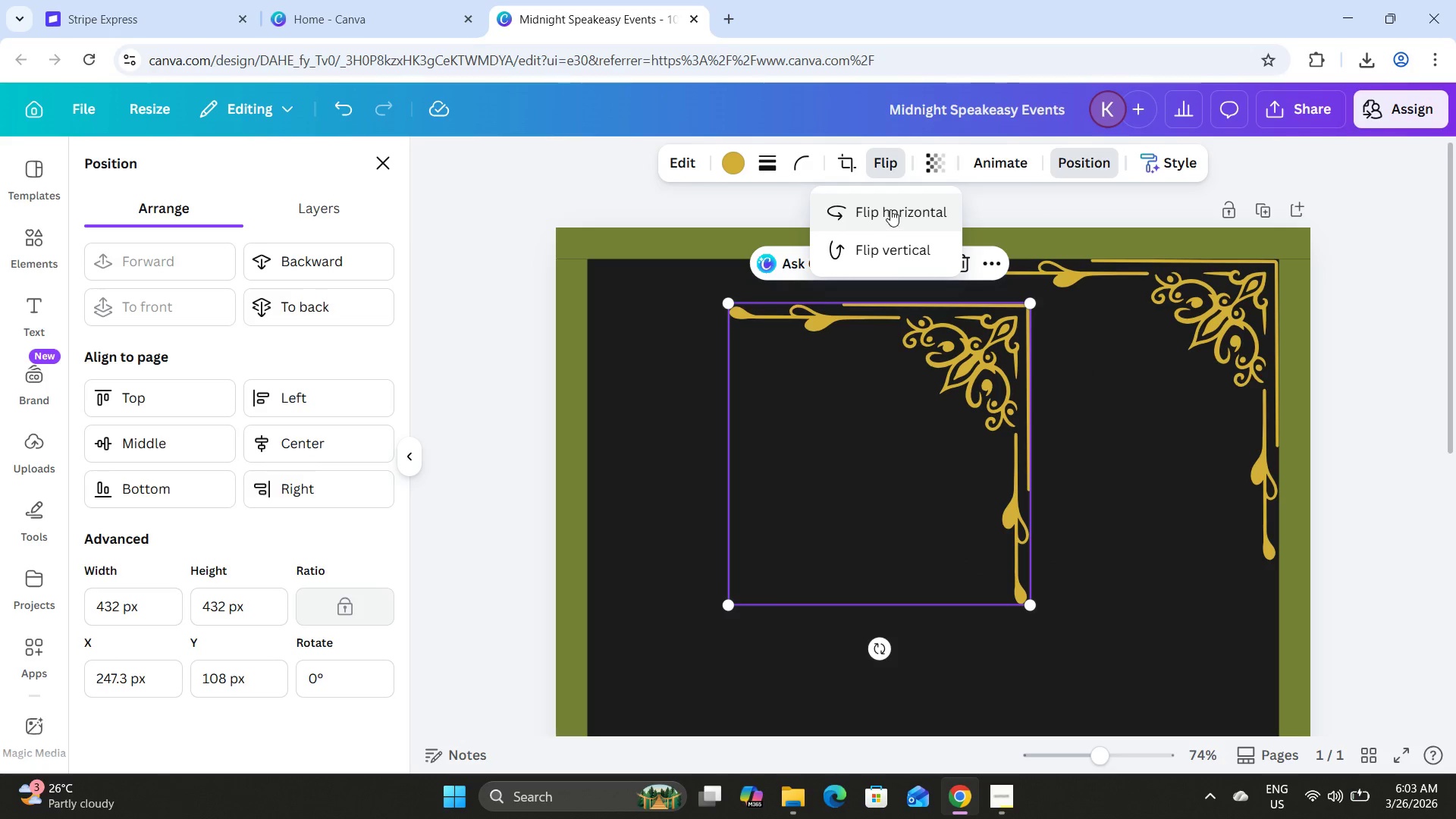 
left_click([901, 201])
 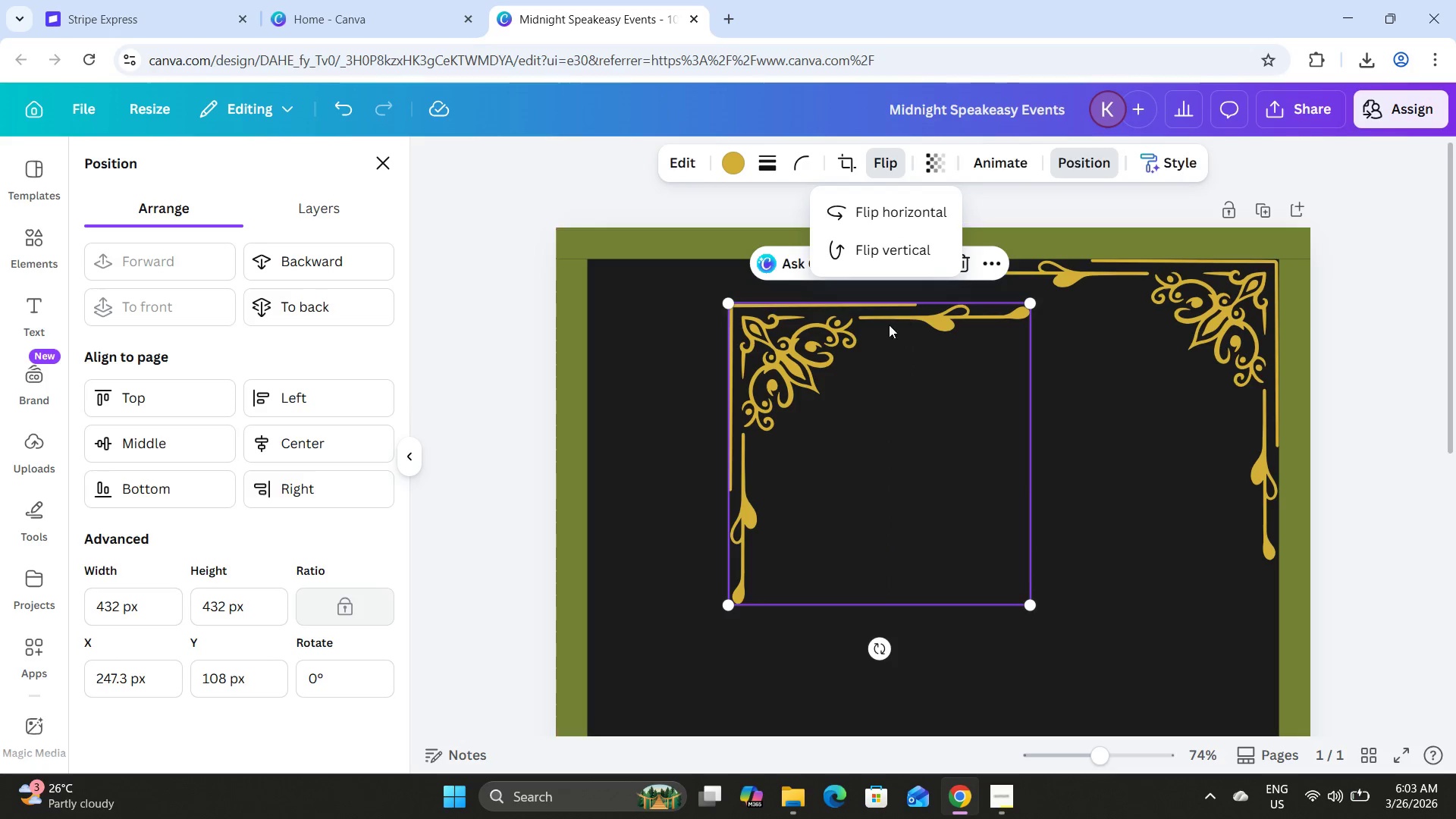 
left_click_drag(start_coordinate=[811, 322], to_coordinate=[667, 279])
 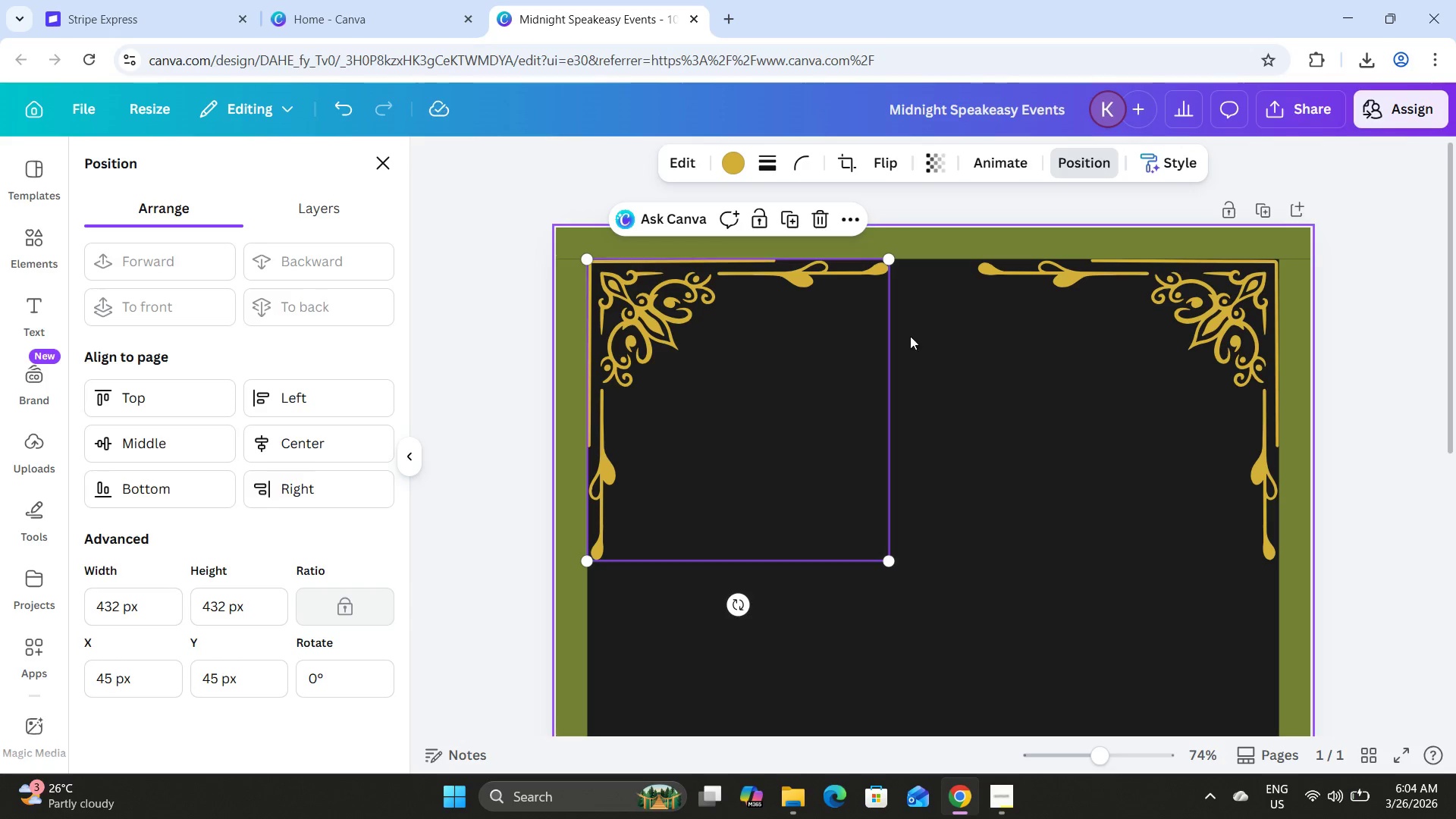 
scroll: coordinate [833, 318], scroll_direction: down, amount: 2.0
 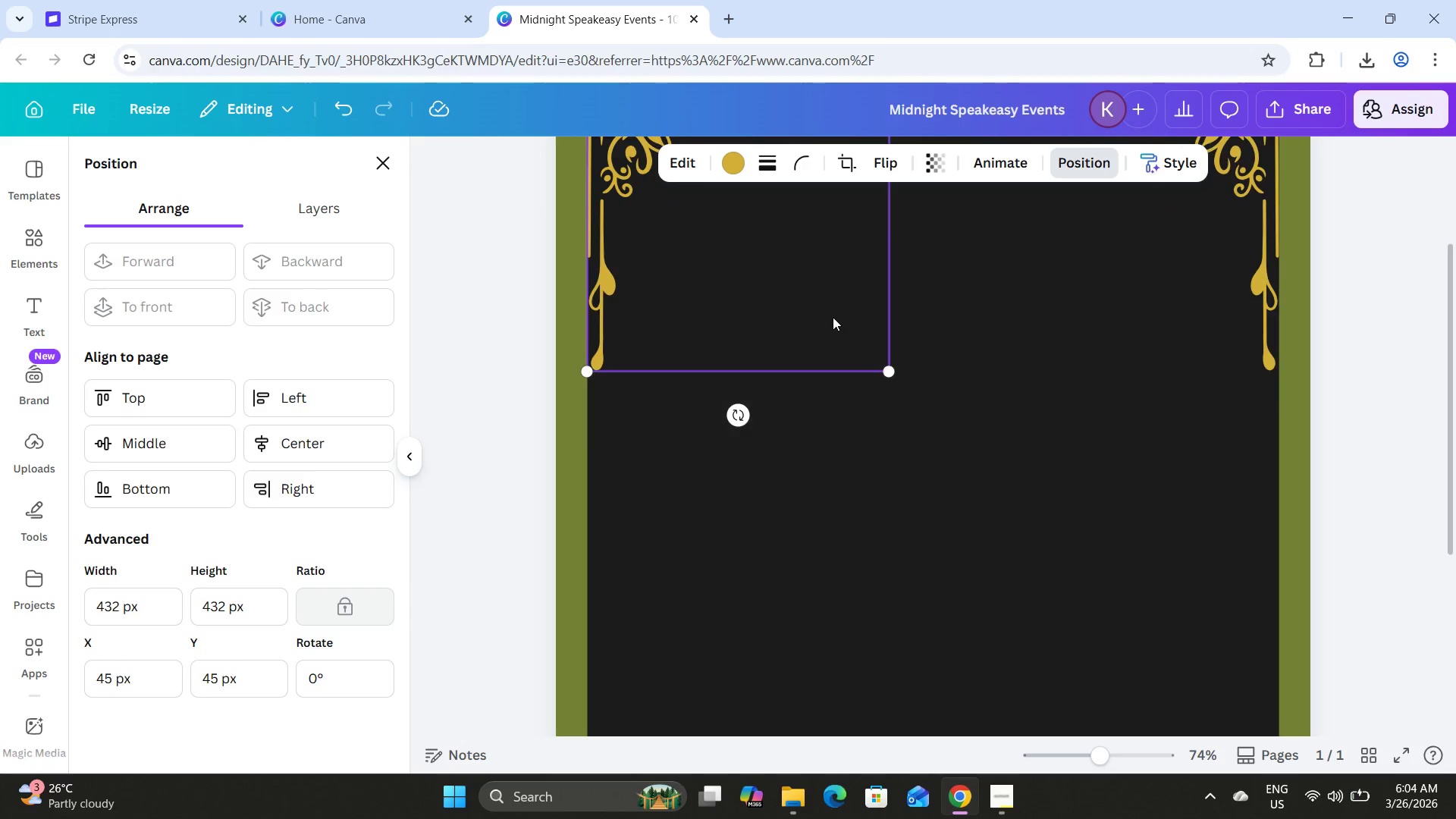 
scroll: coordinate [833, 317], scroll_direction: up, amount: 3.0
 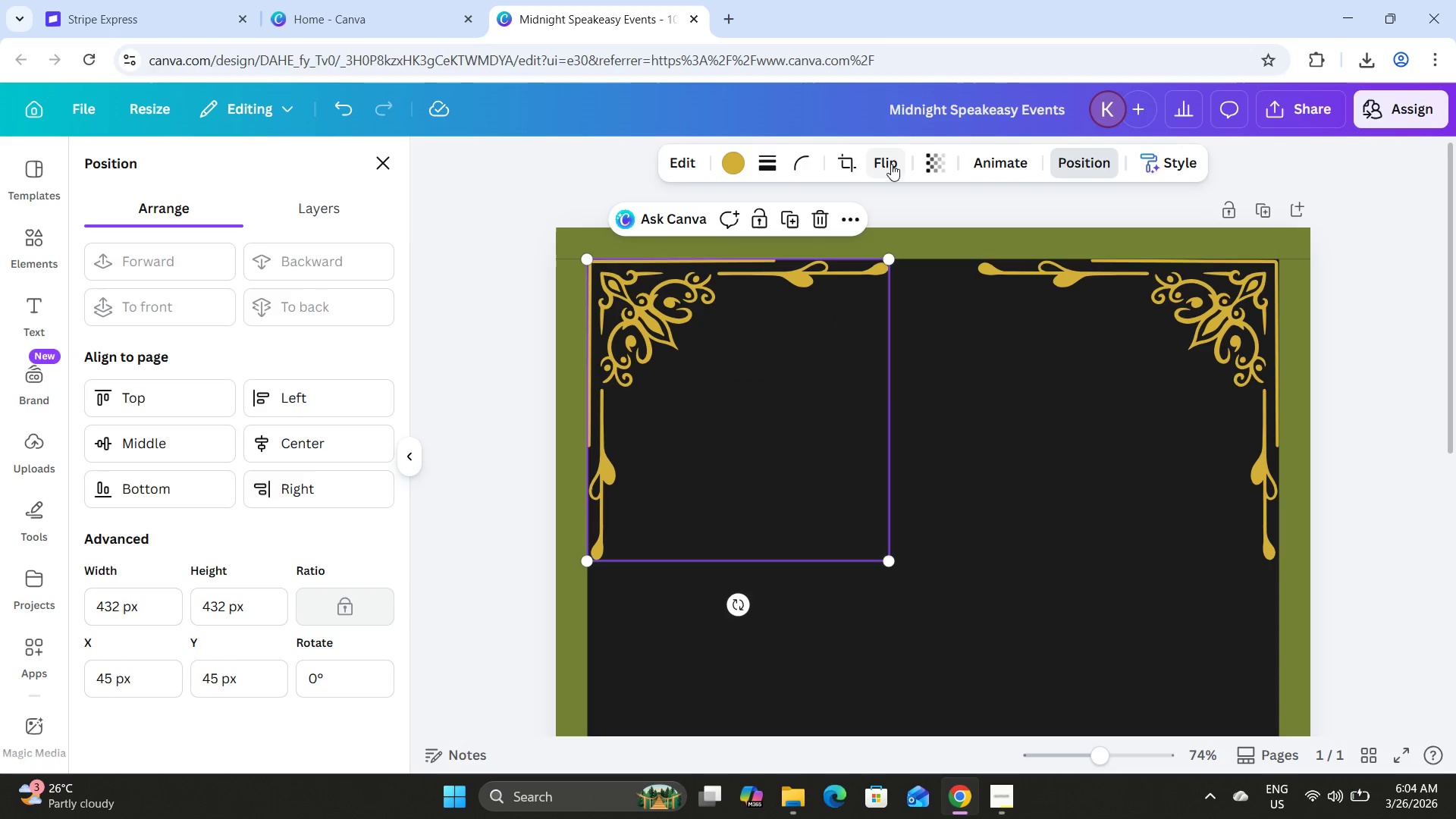 
left_click([792, 219])
 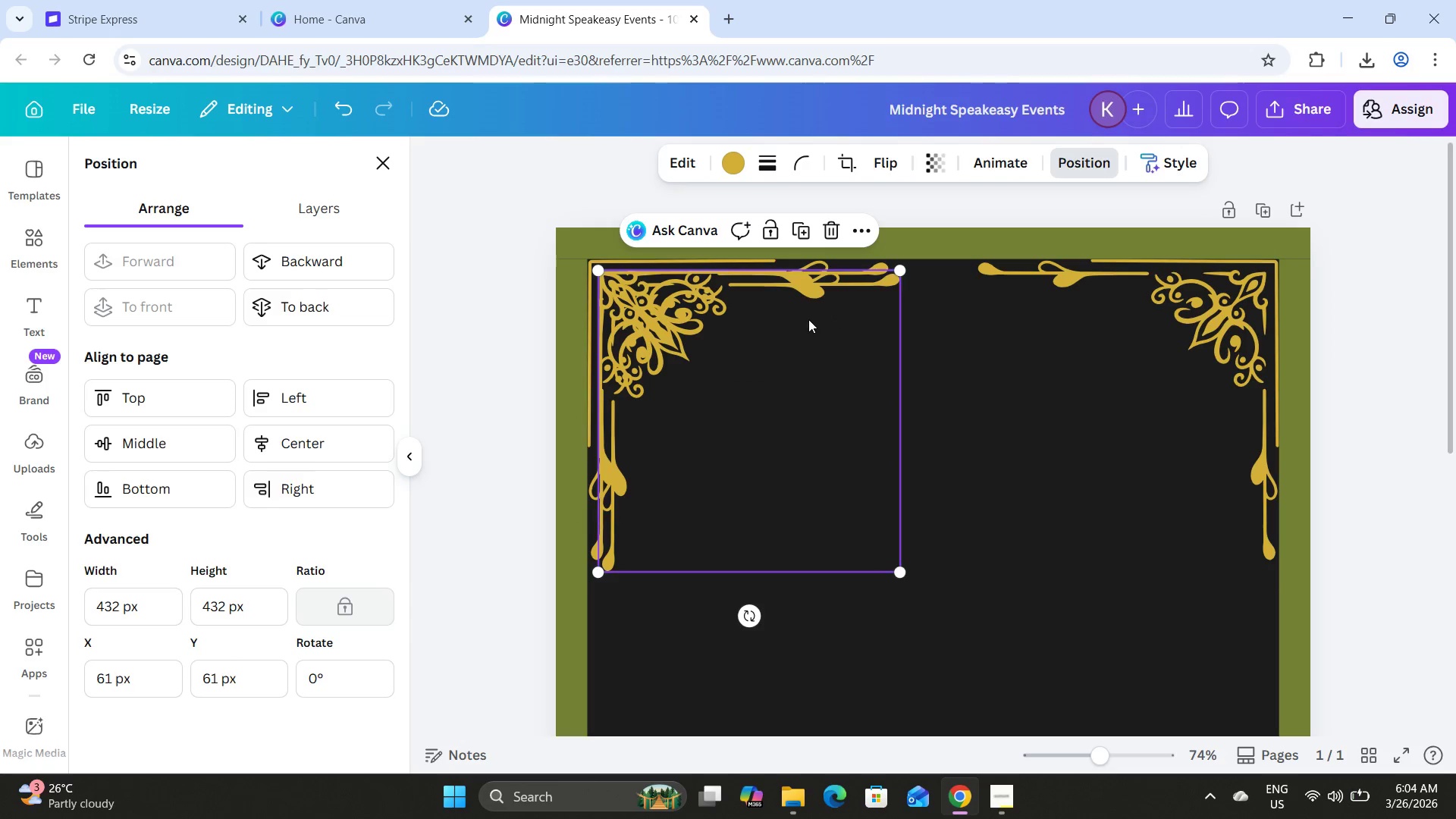 
left_click_drag(start_coordinate=[808, 319], to_coordinate=[887, 460])
 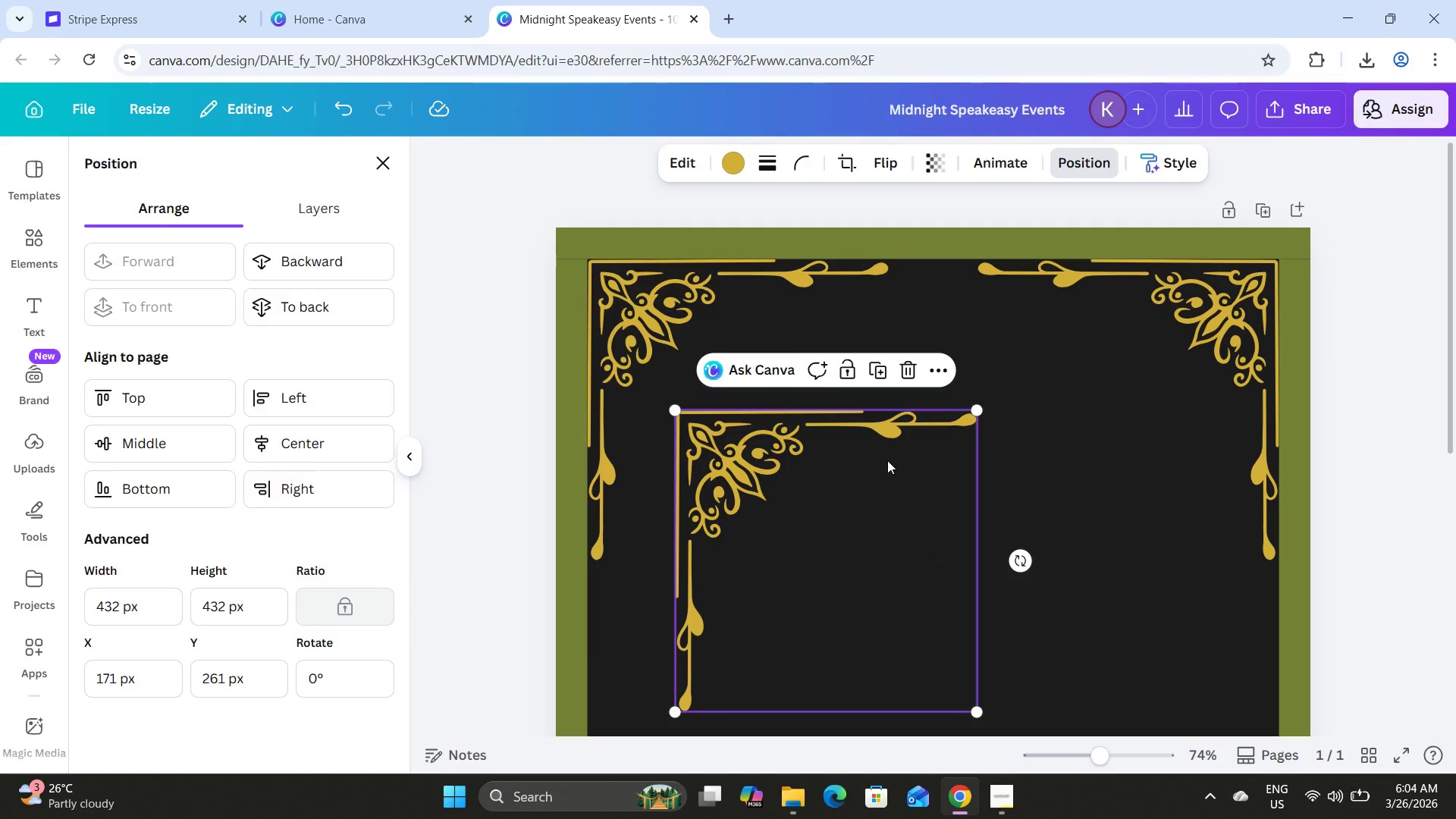 
key(Control+Z)
 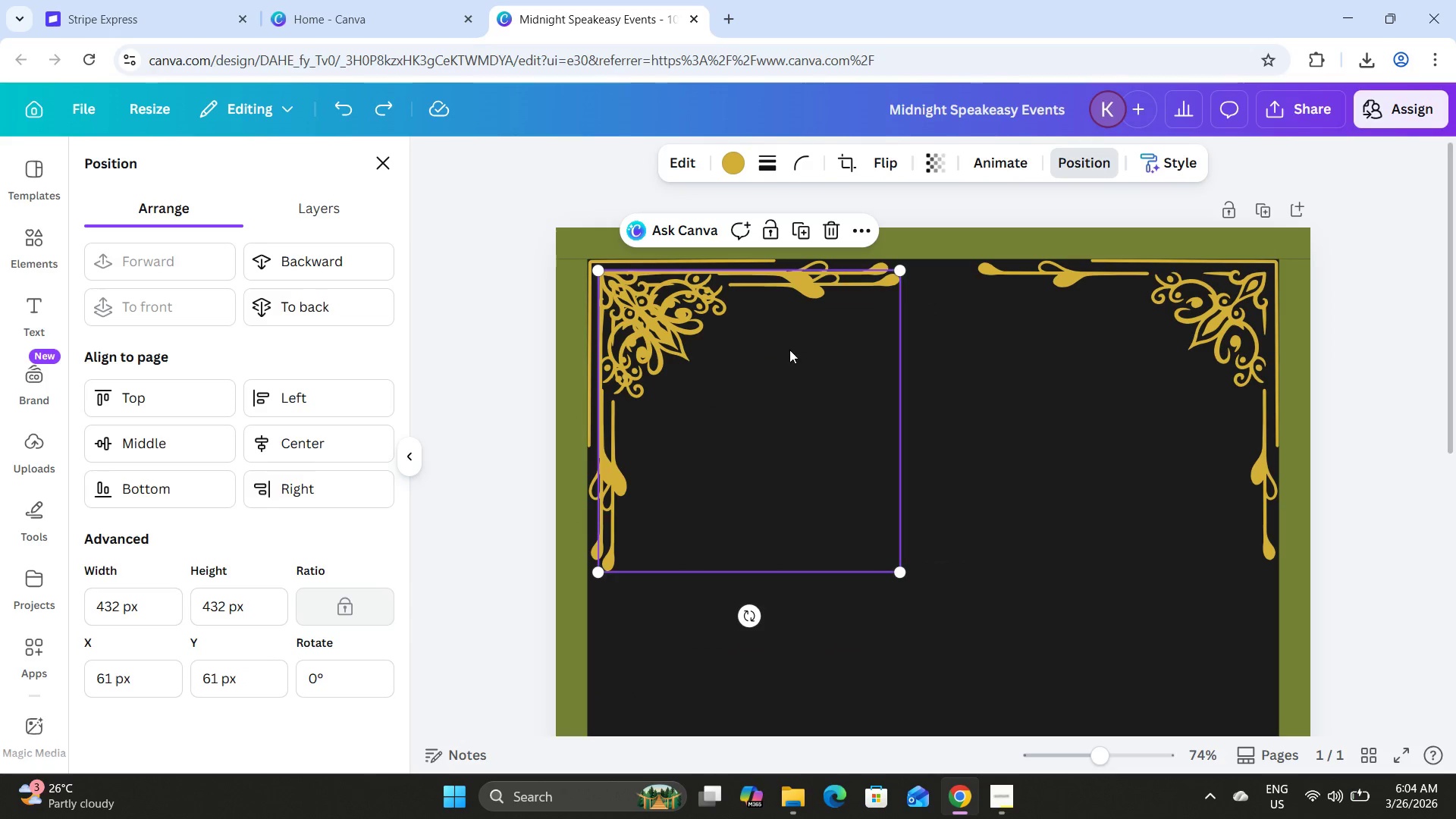 
key(Control+Z)
 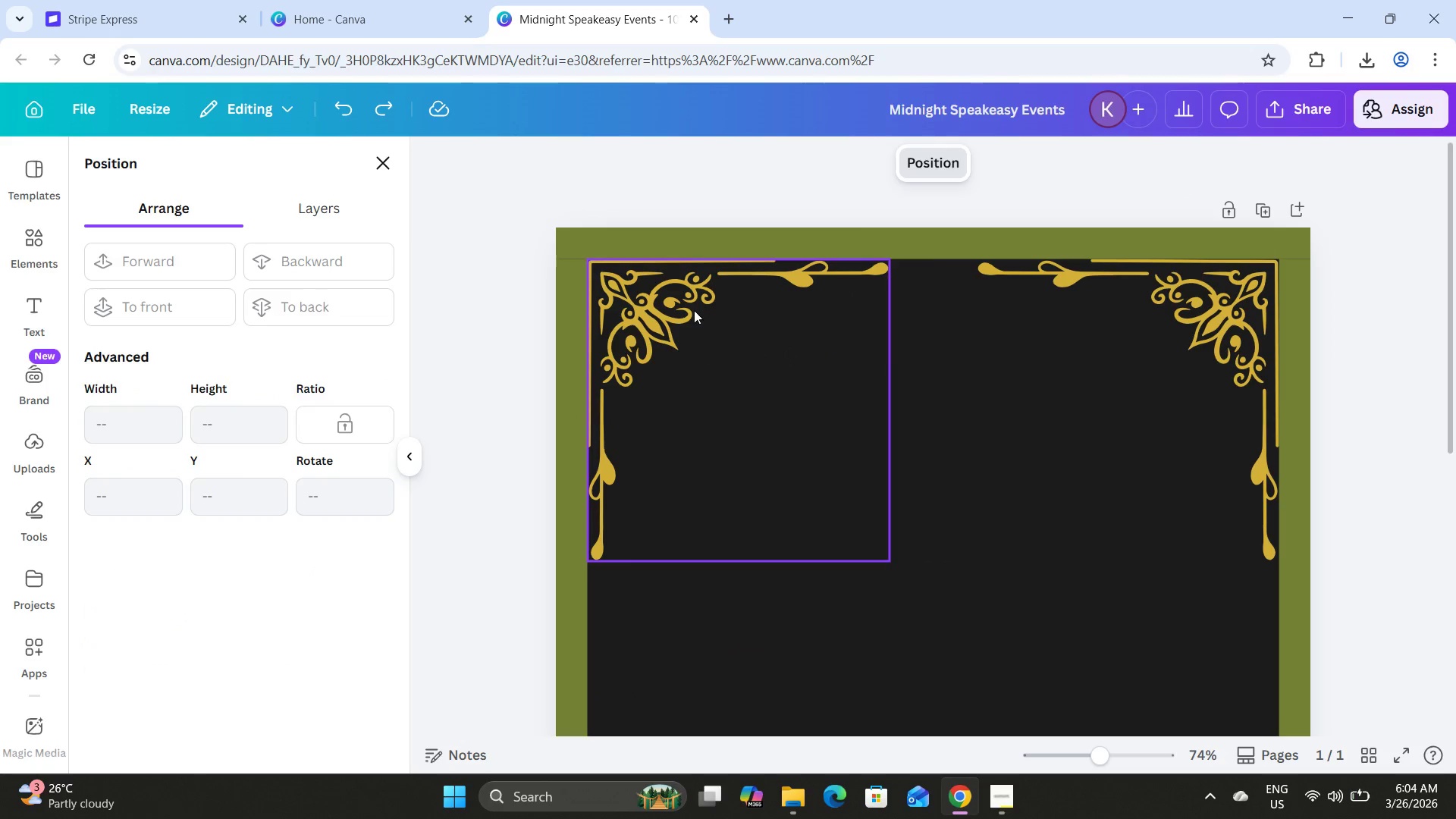 
left_click([694, 310])
 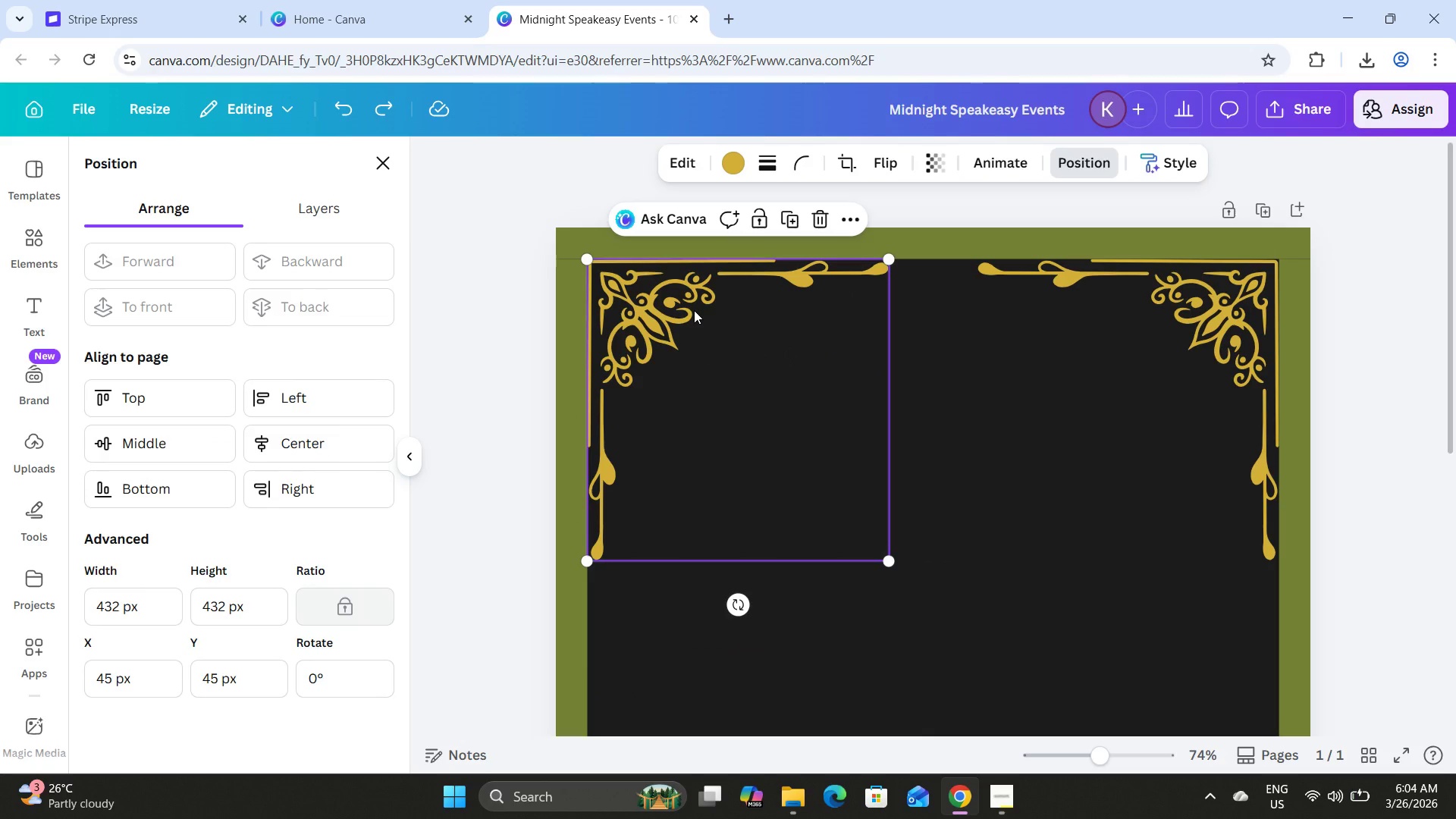 
hold_key(key=ShiftLeft, duration=0.75)
left_click([1193, 353])
 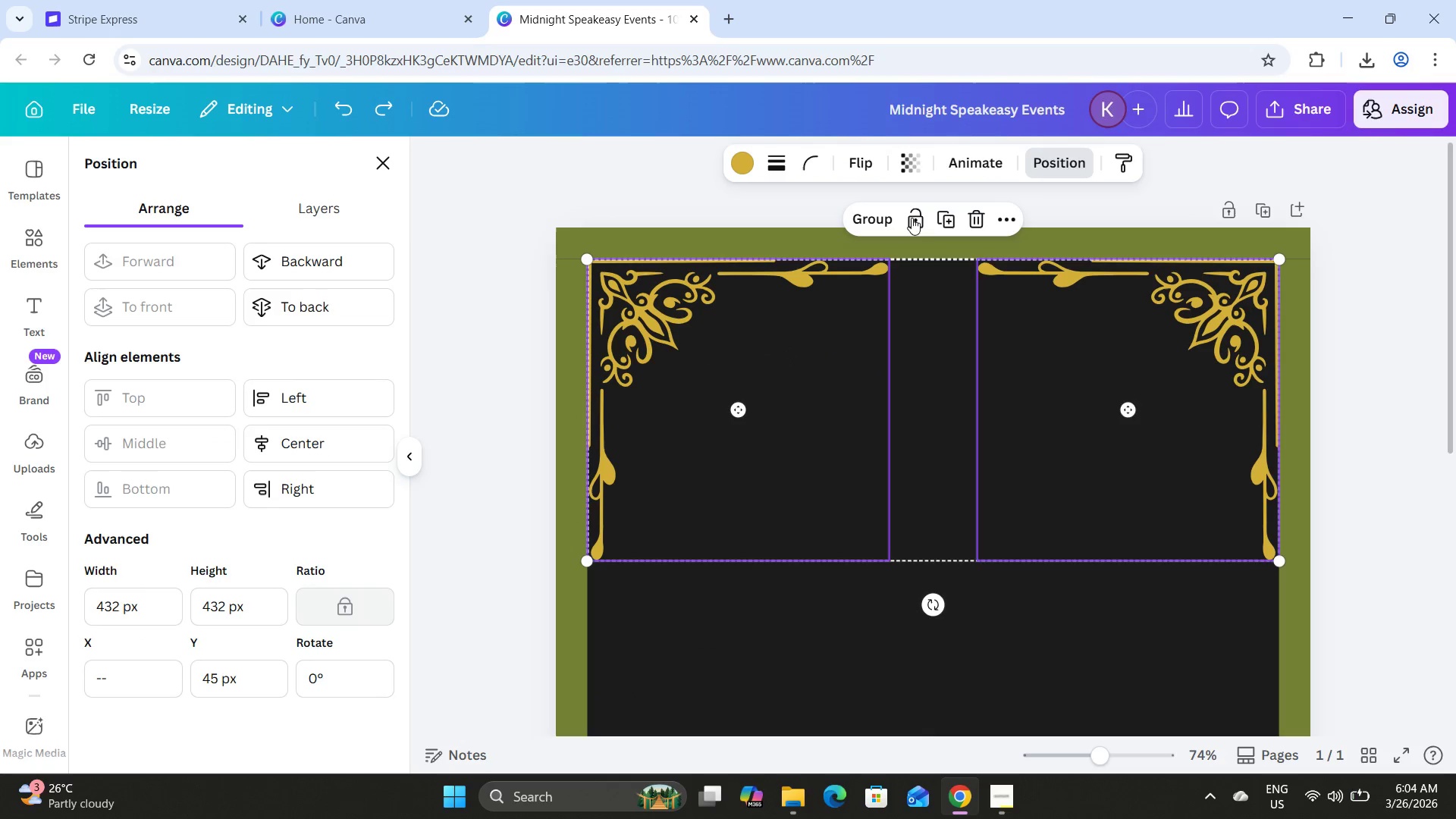 
left_click([951, 218])
 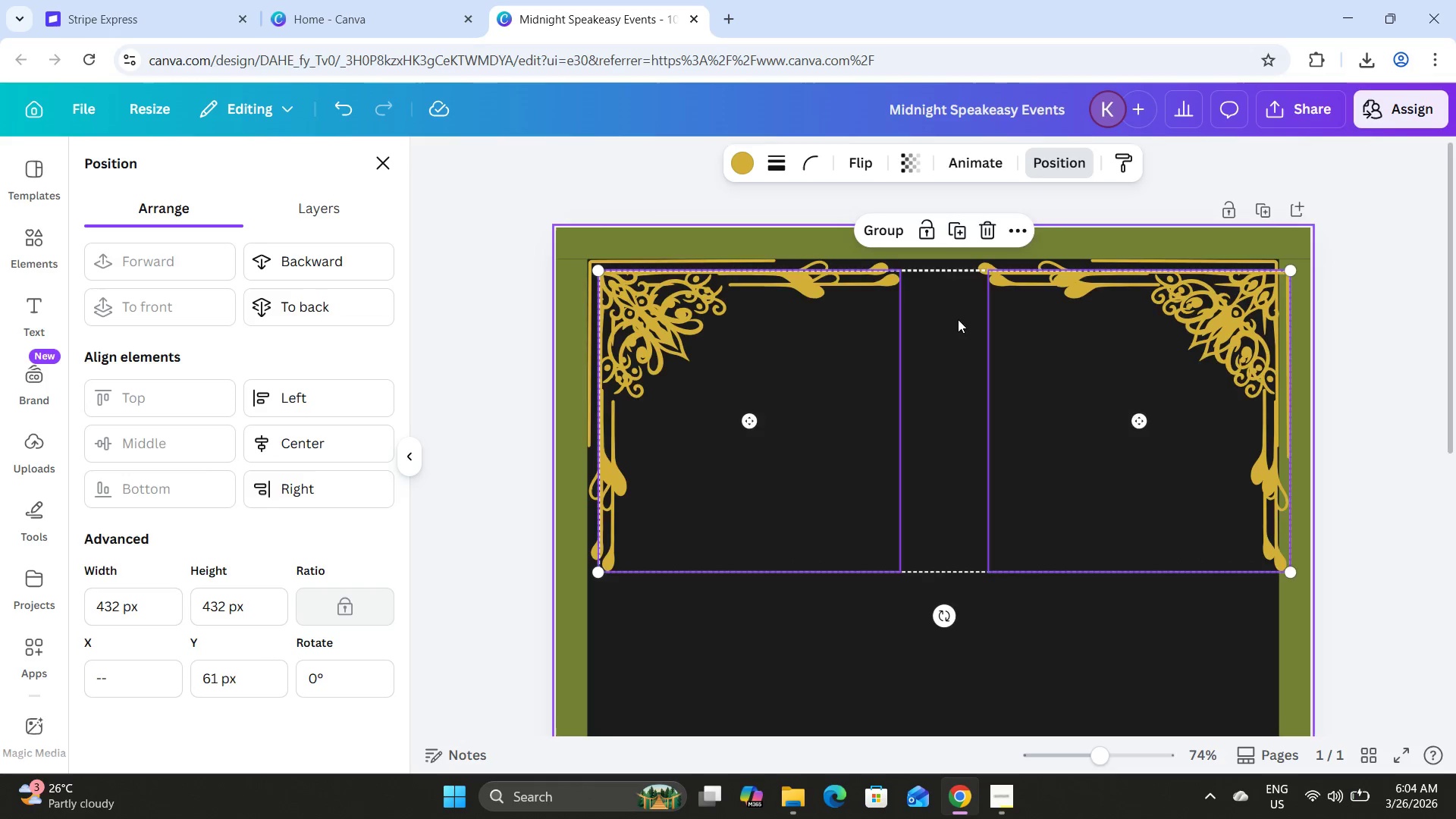 
left_click_drag(start_coordinate=[957, 323], to_coordinate=[962, 403])
 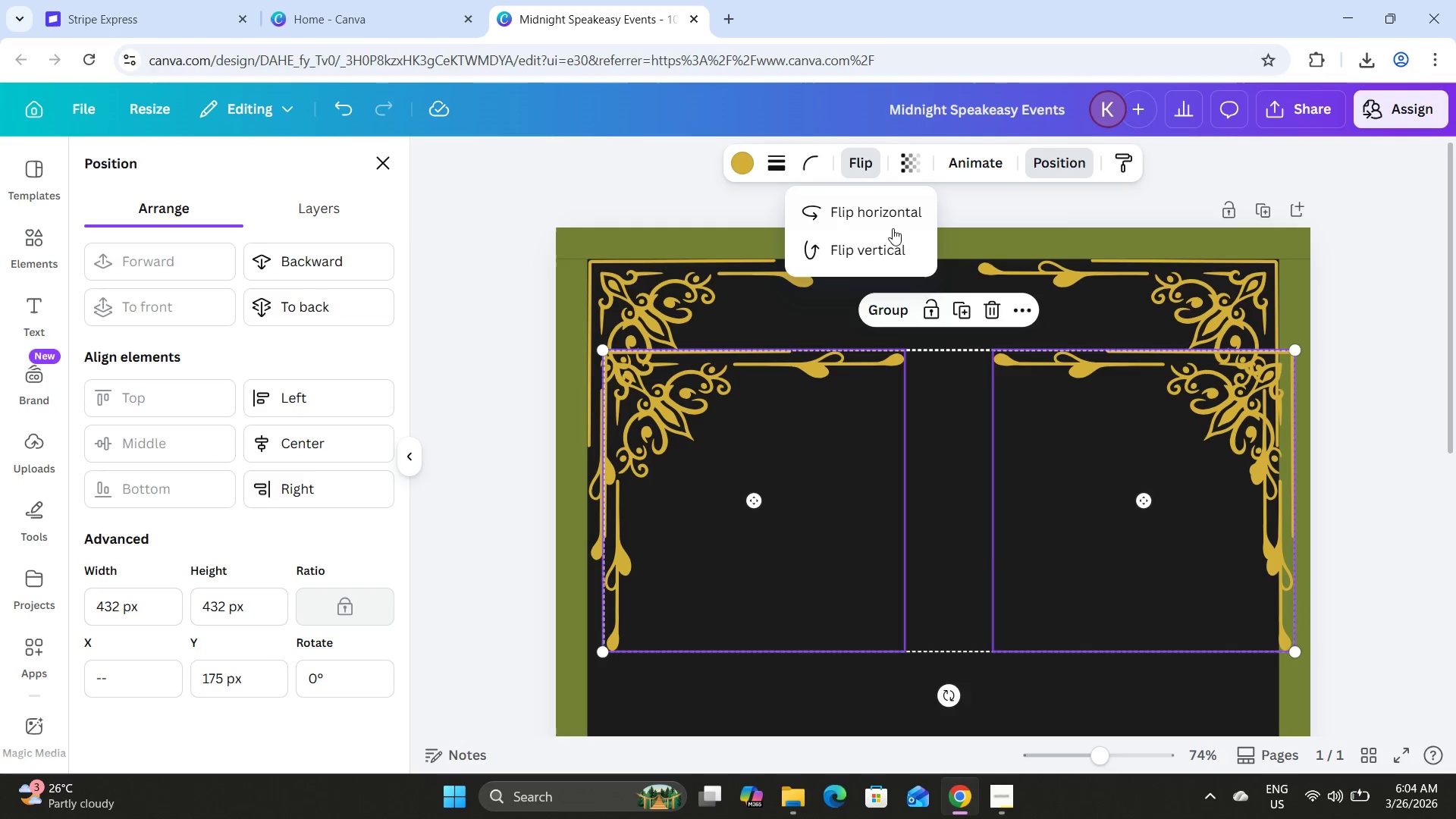 
double_click([894, 246])
 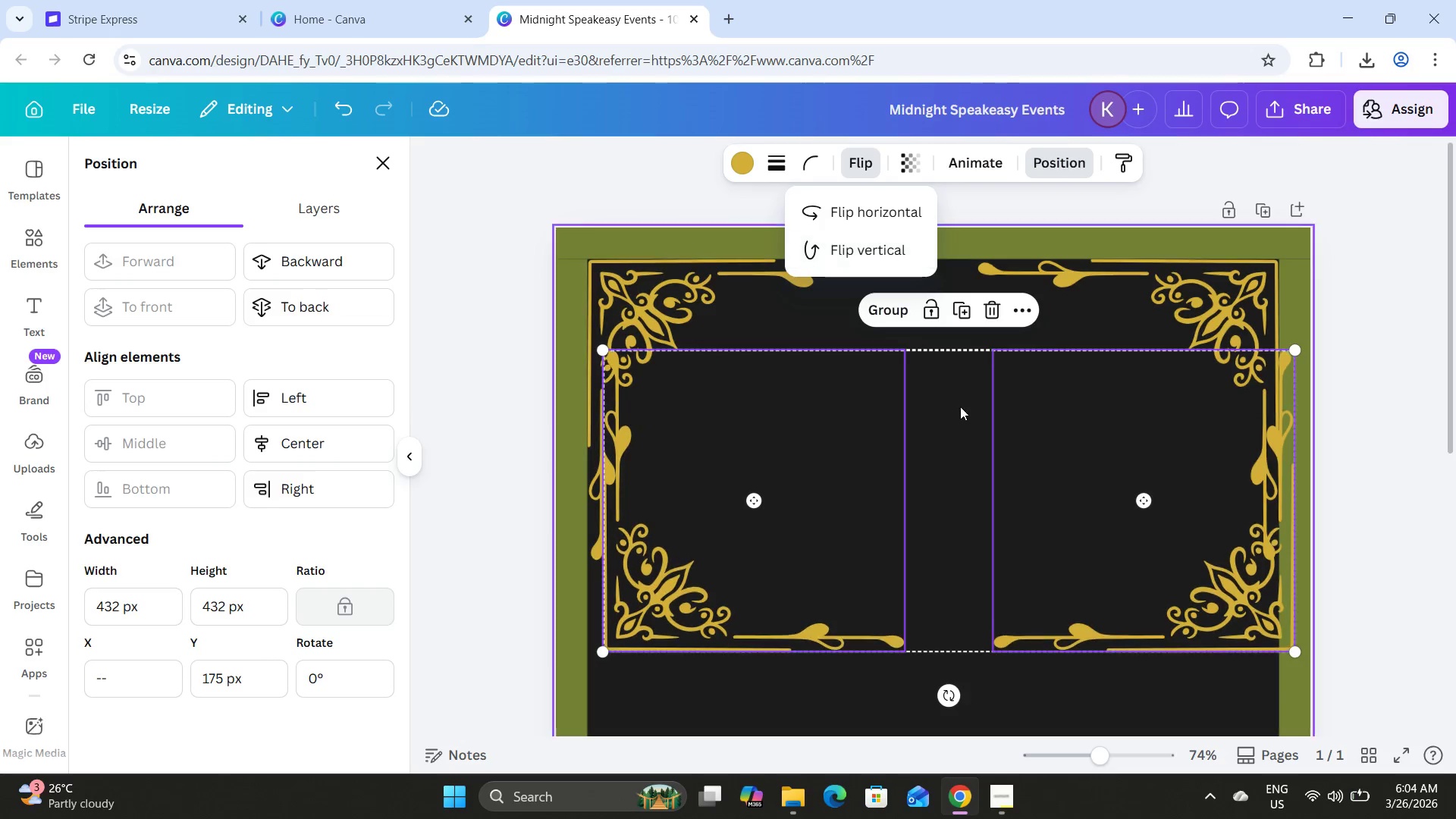 
left_click_drag(start_coordinate=[960, 407], to_coordinate=[967, 519])
 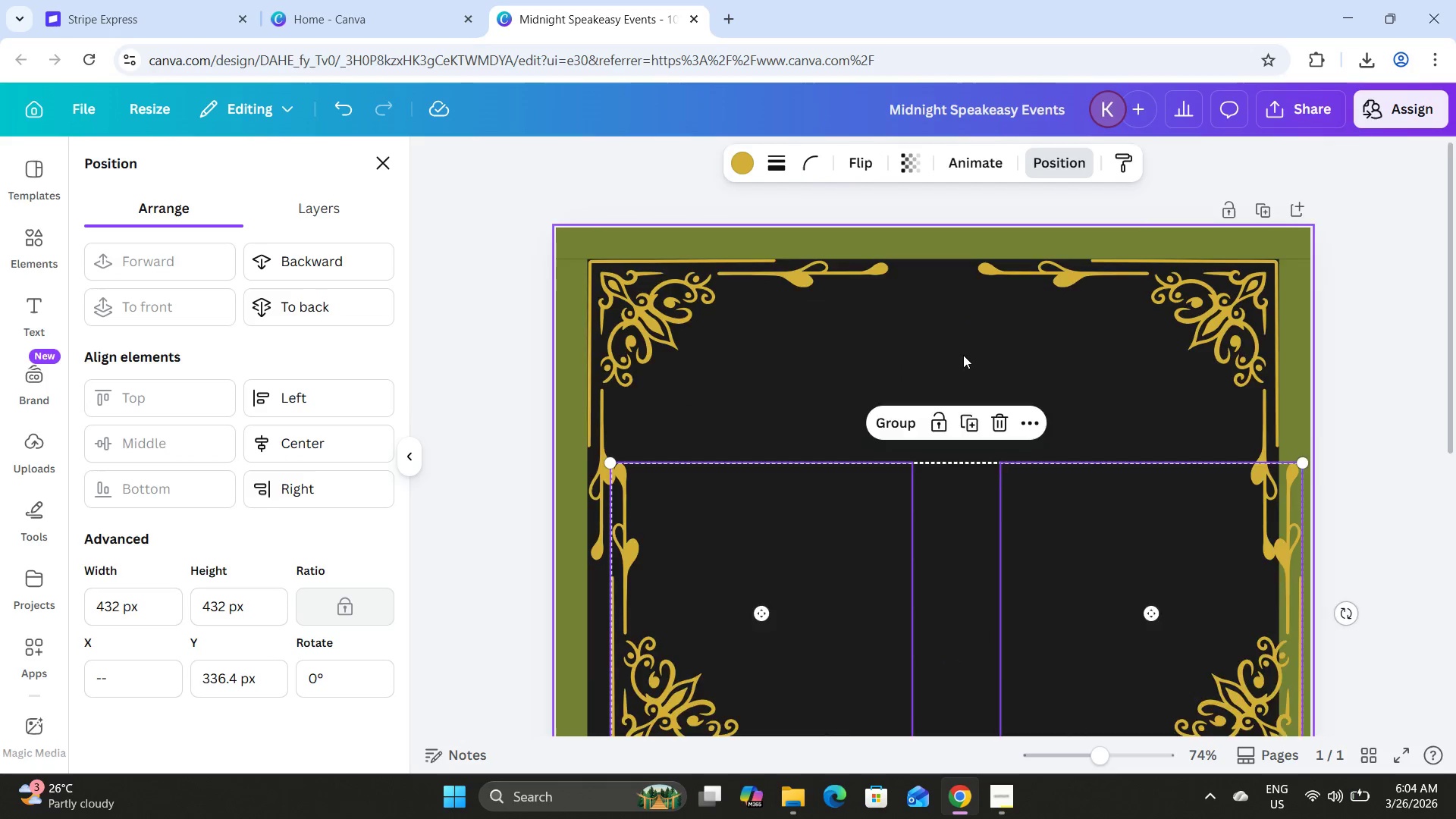 
scroll: coordinate [963, 355], scroll_direction: down, amount: 5.0
 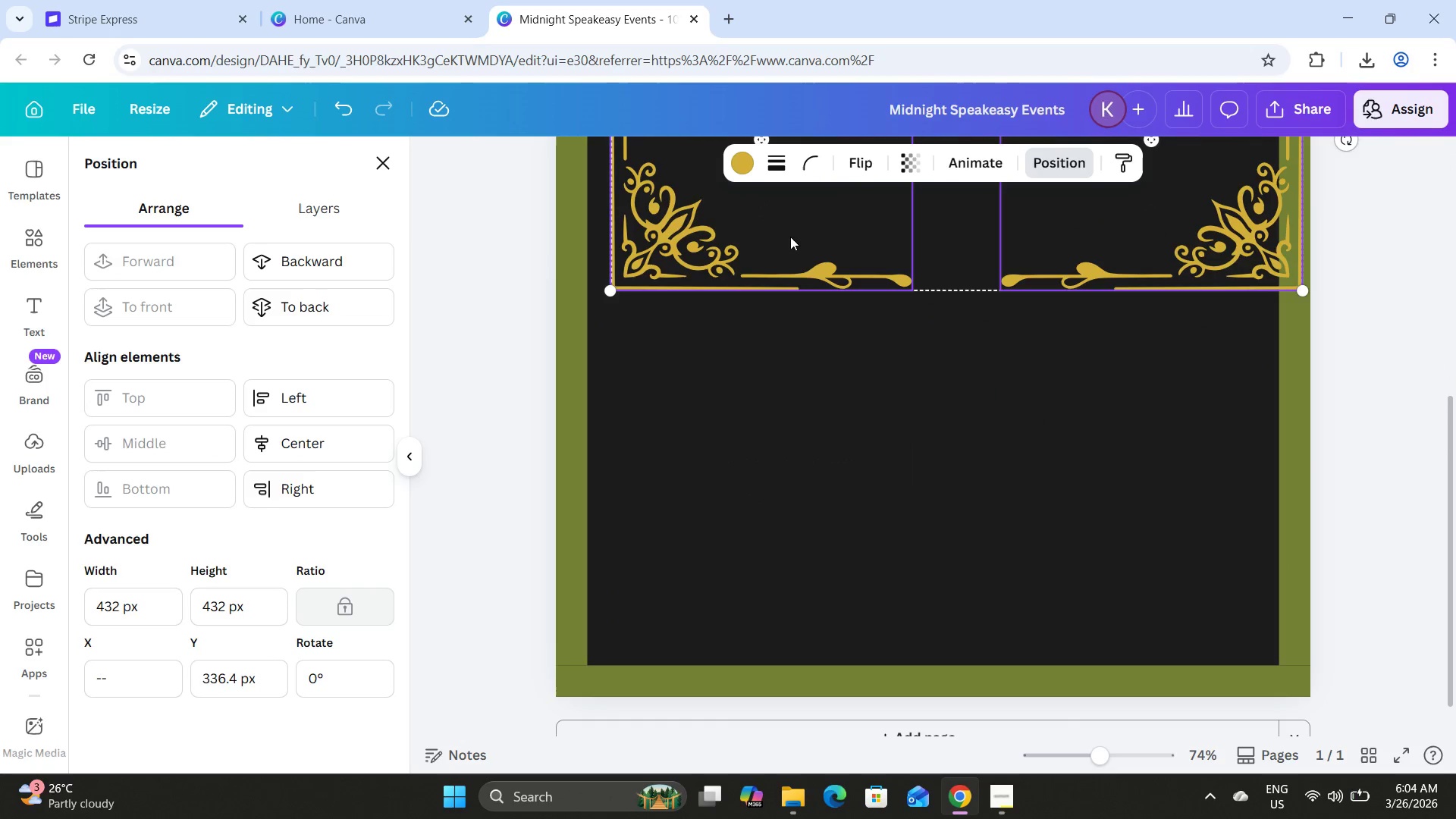 
left_click_drag(start_coordinate=[793, 232], to_coordinate=[765, 602])
 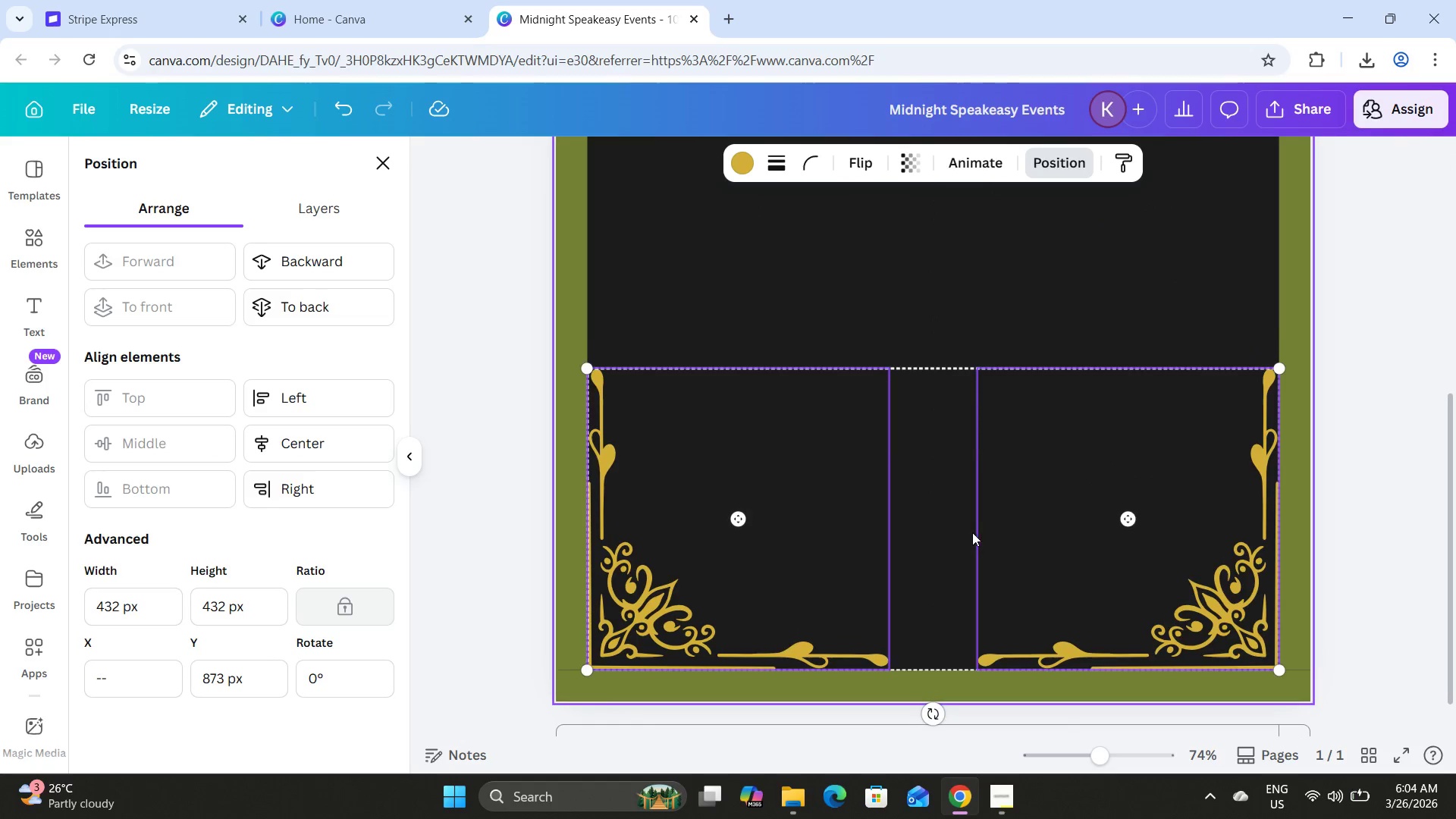 
scroll: coordinate [972, 532], scroll_direction: up, amount: 5.0
 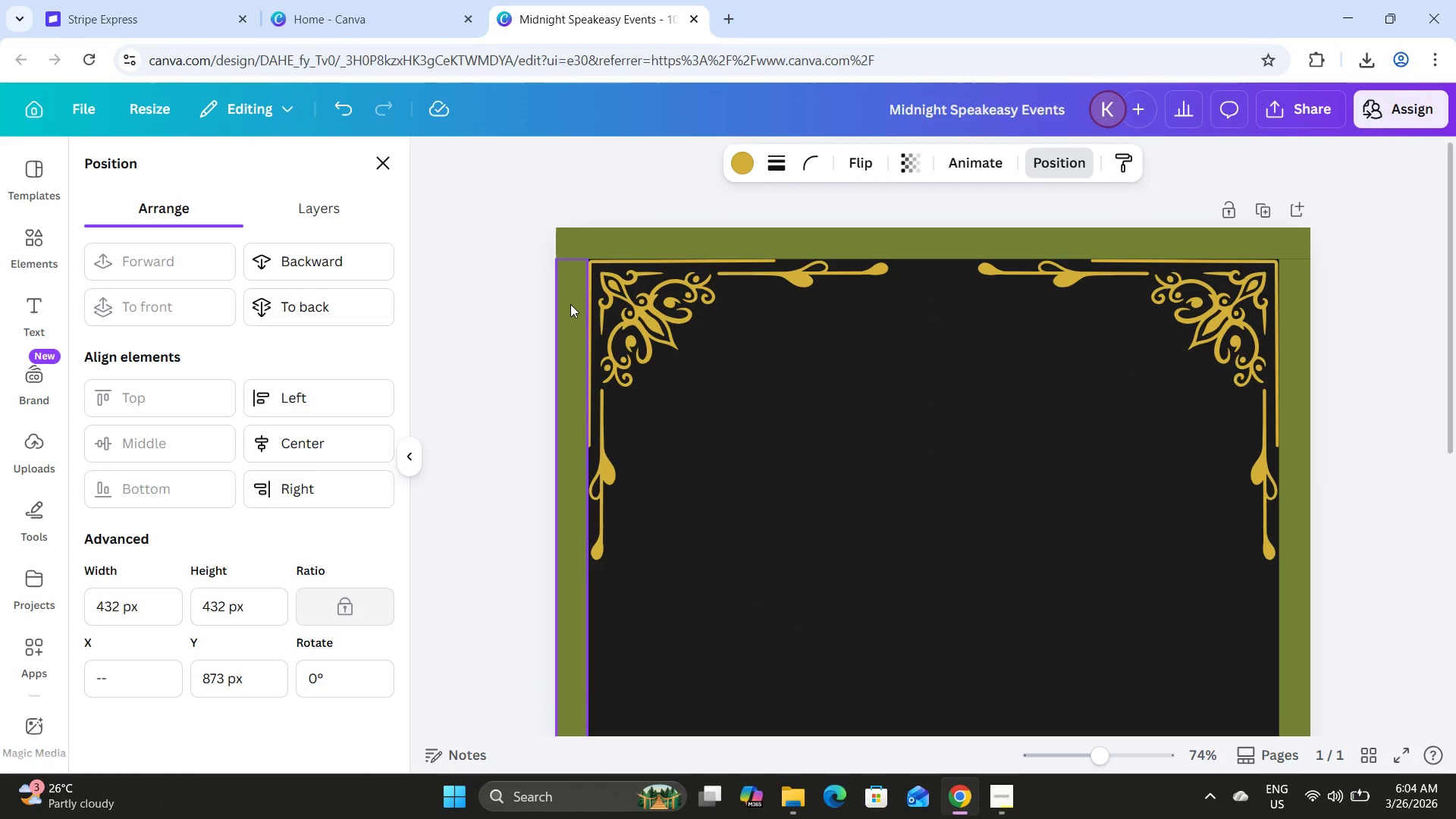 
left_click([570, 304])
 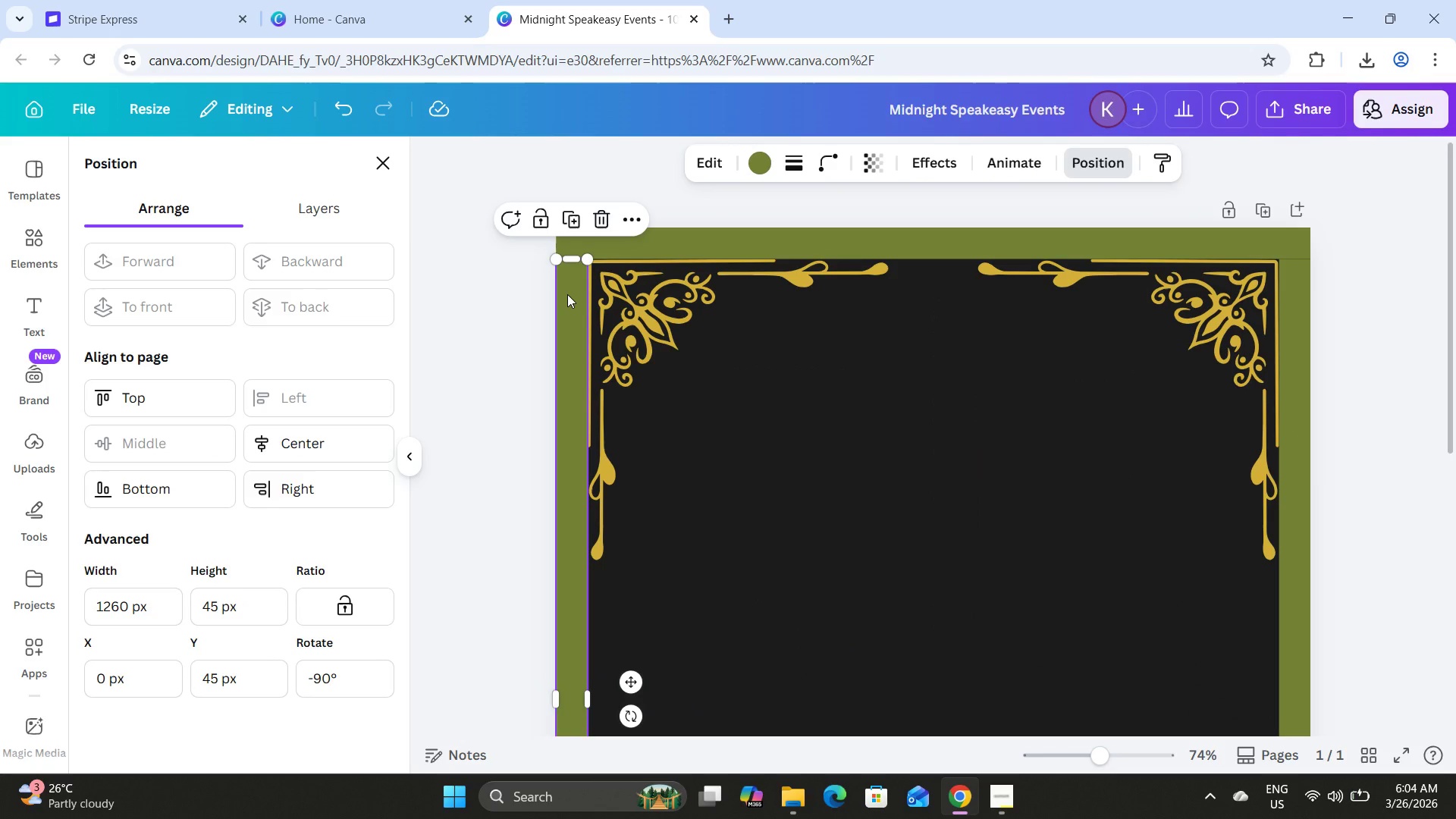 
key(Backspace)
 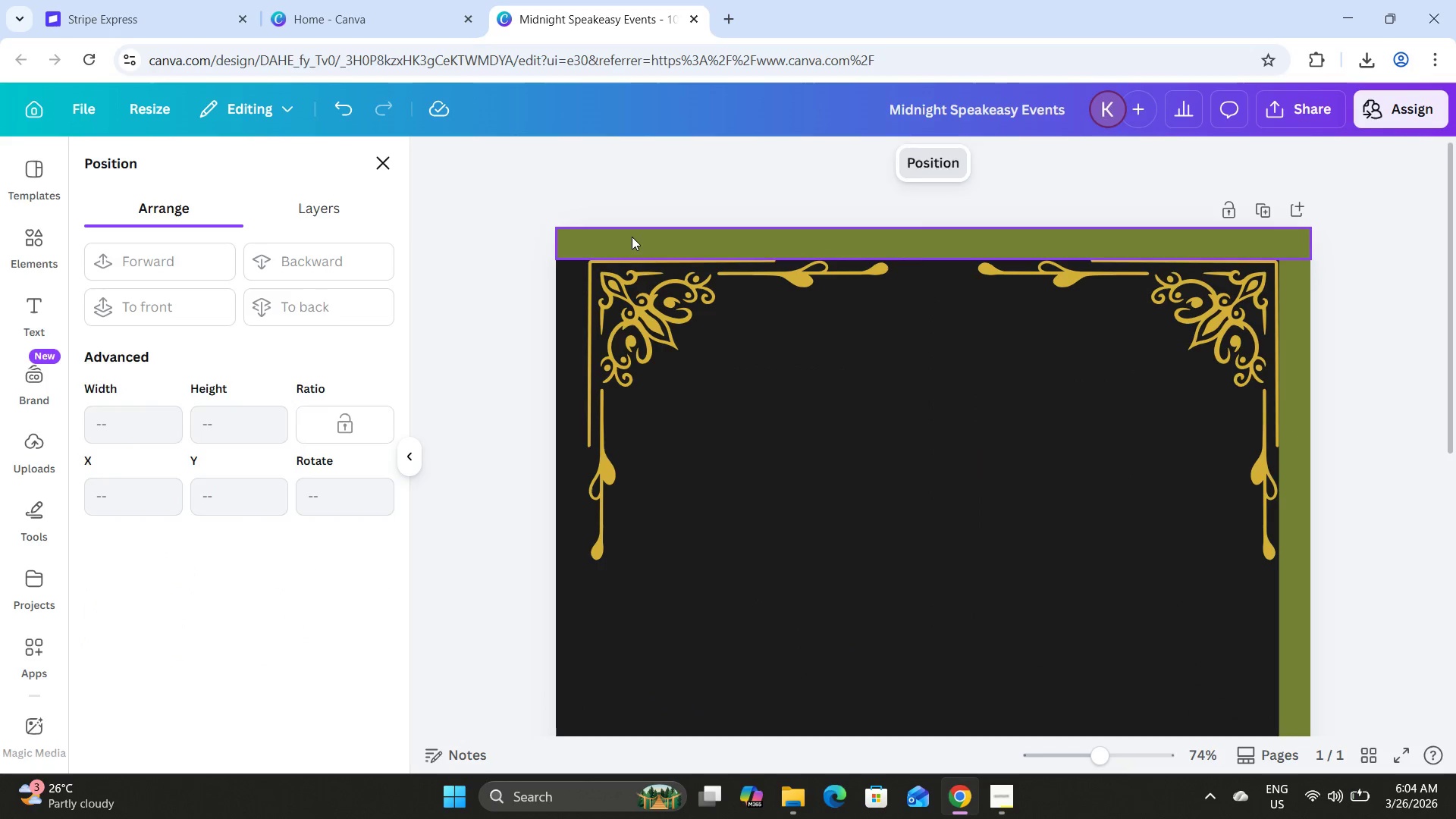 
left_click([632, 237])
 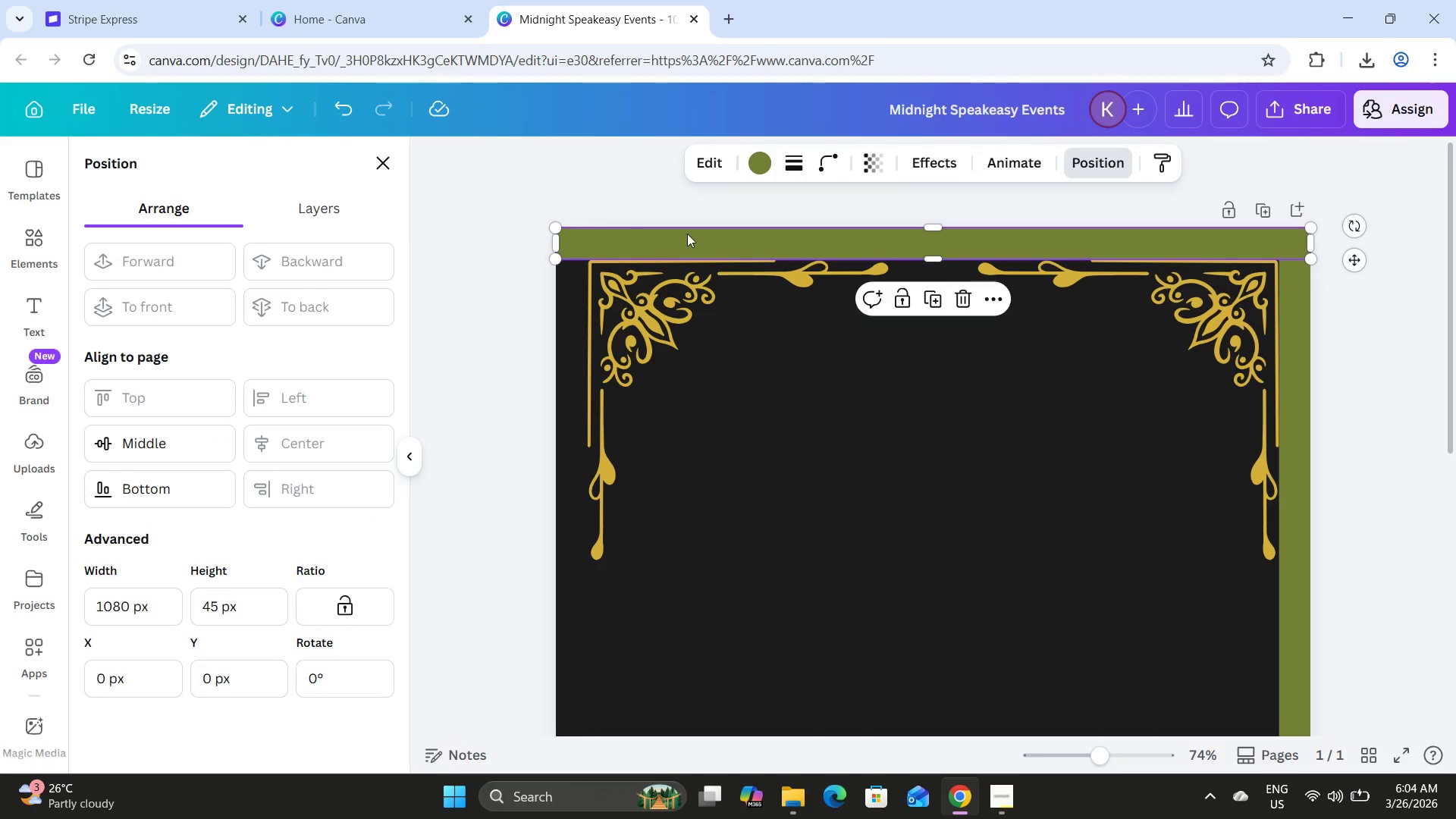 
key(Backspace)
 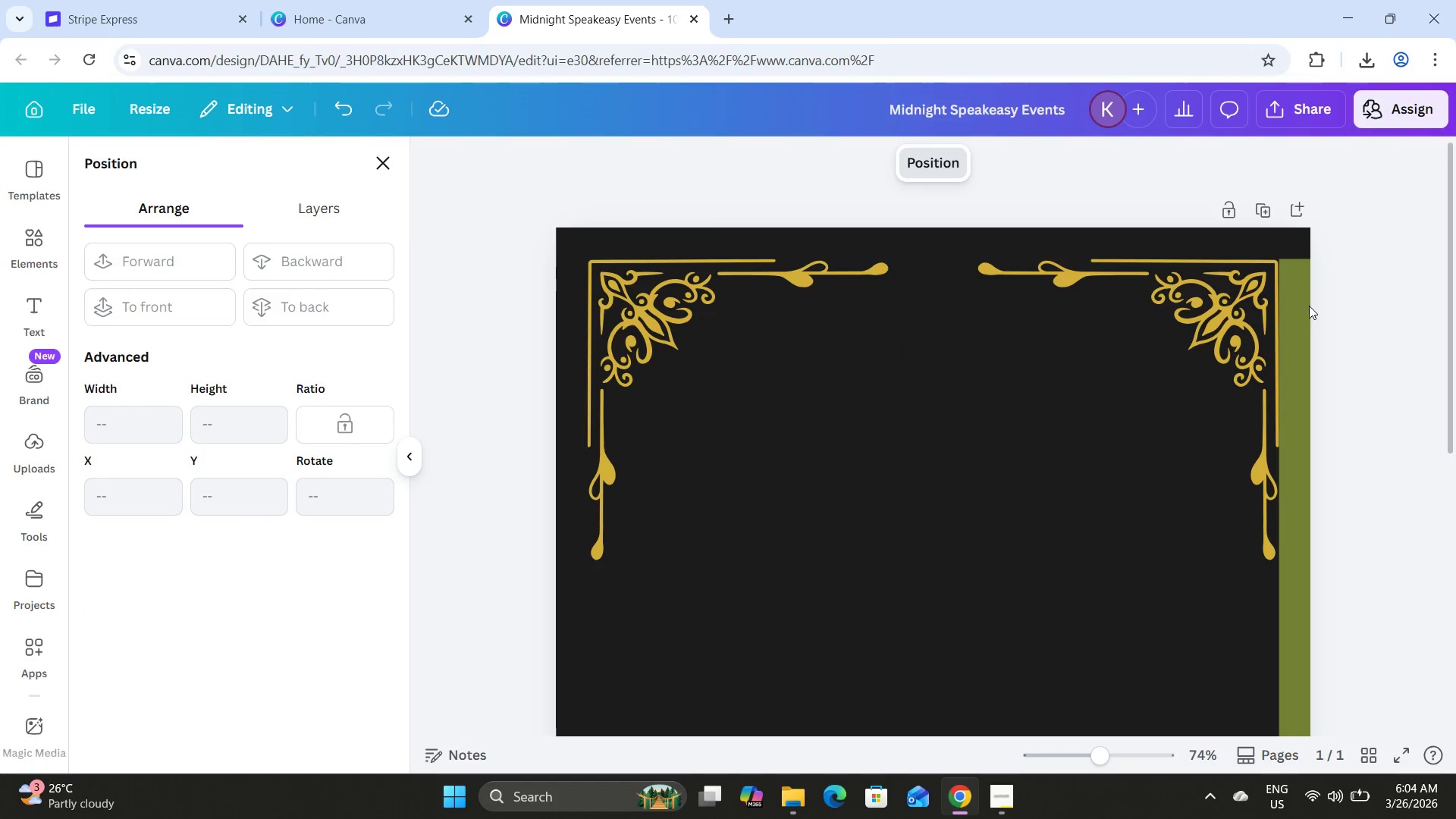 
left_click([1301, 306])
 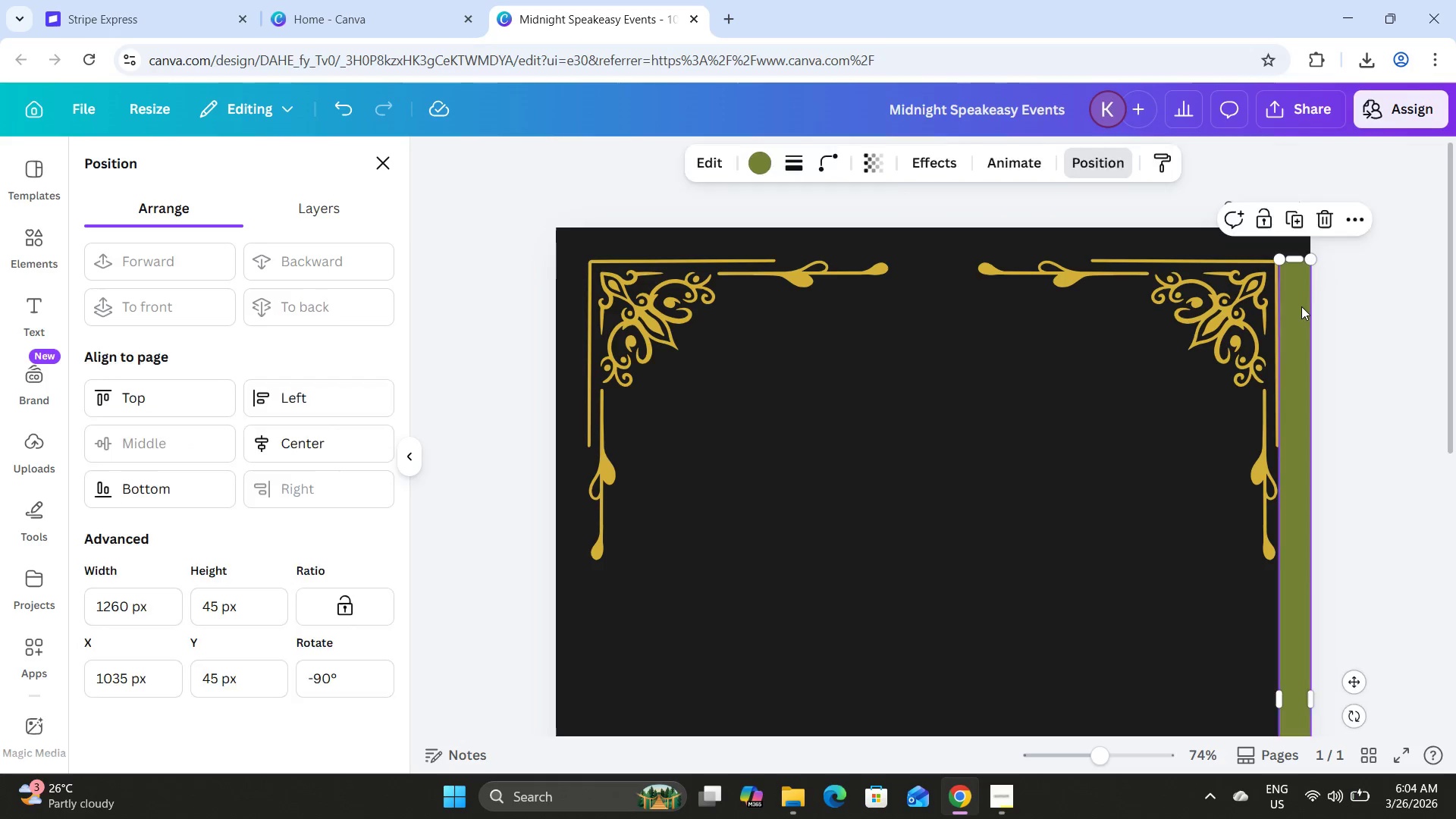 
key(Backspace)
 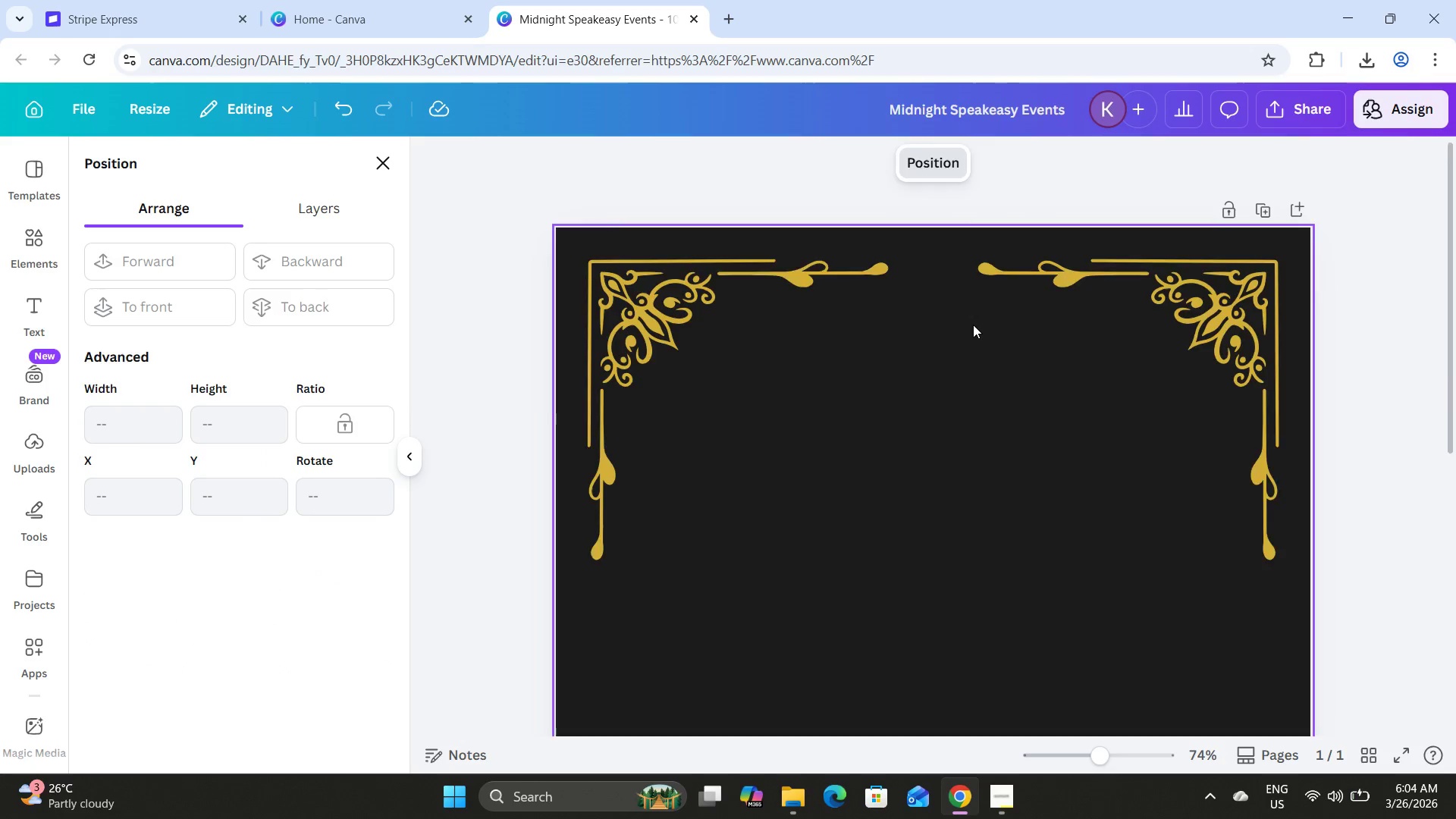 
scroll: coordinate [973, 325], scroll_direction: down, amount: 10.0
 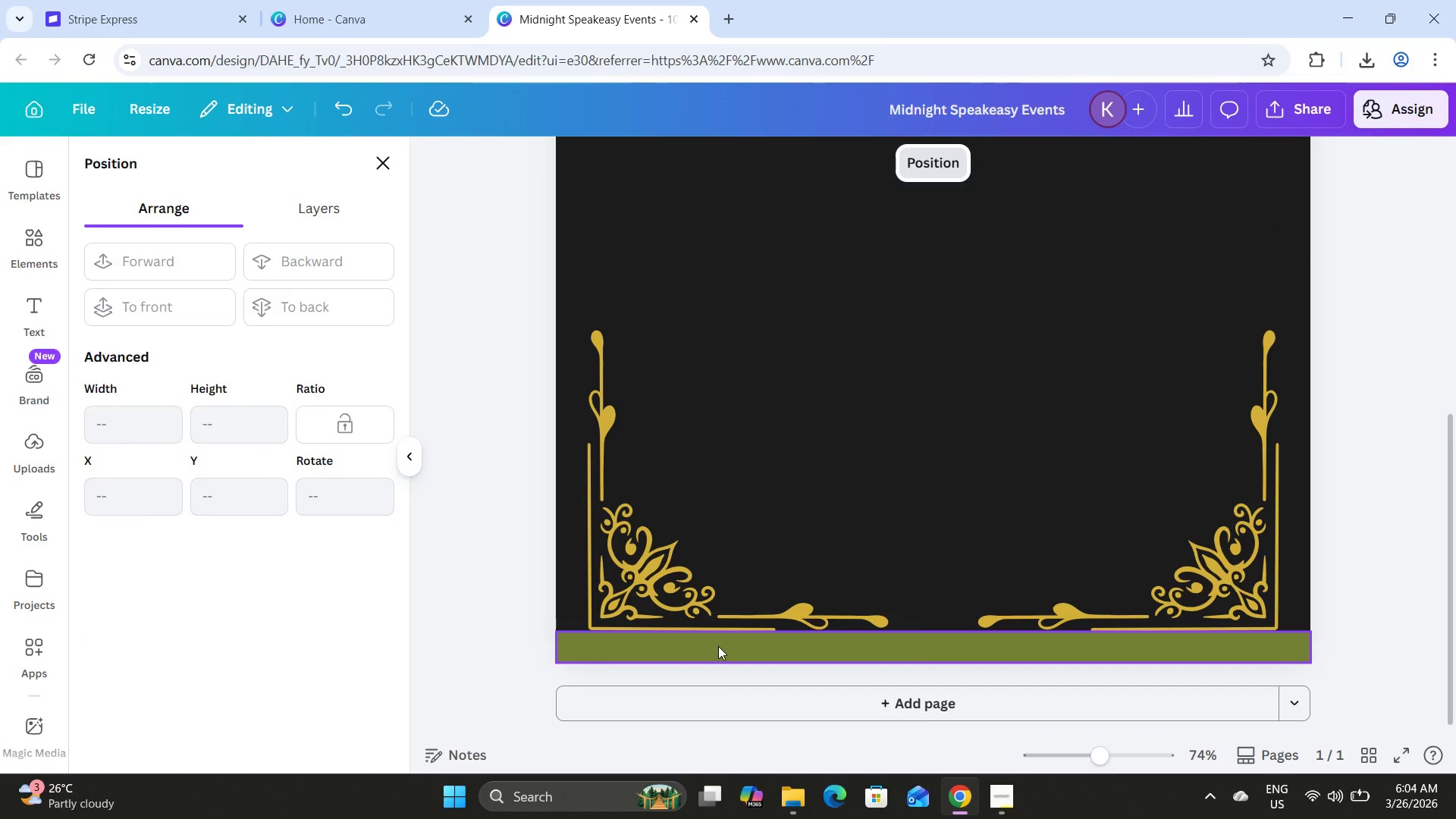 
left_click([718, 646])
 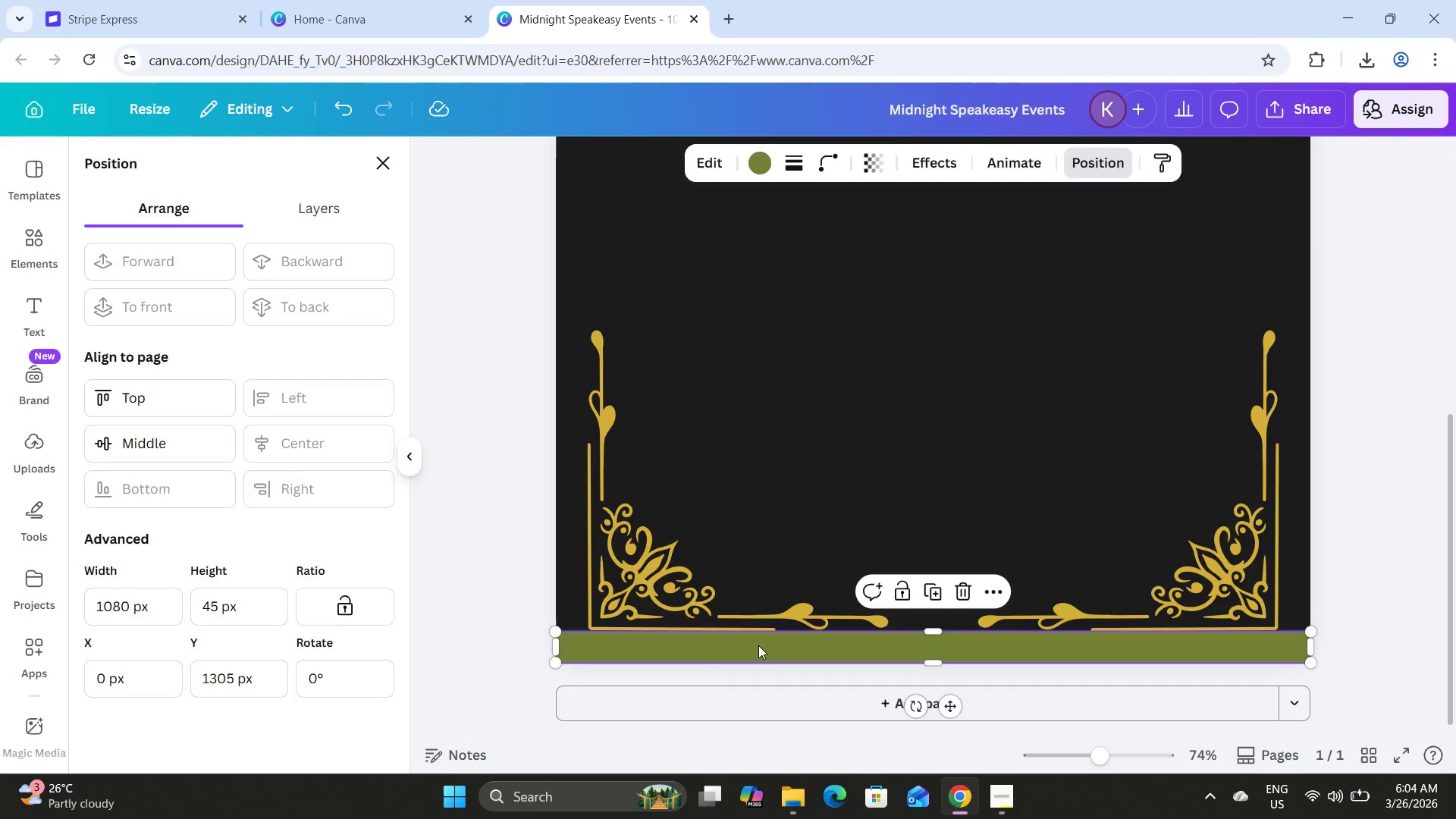 
key(Backspace)
 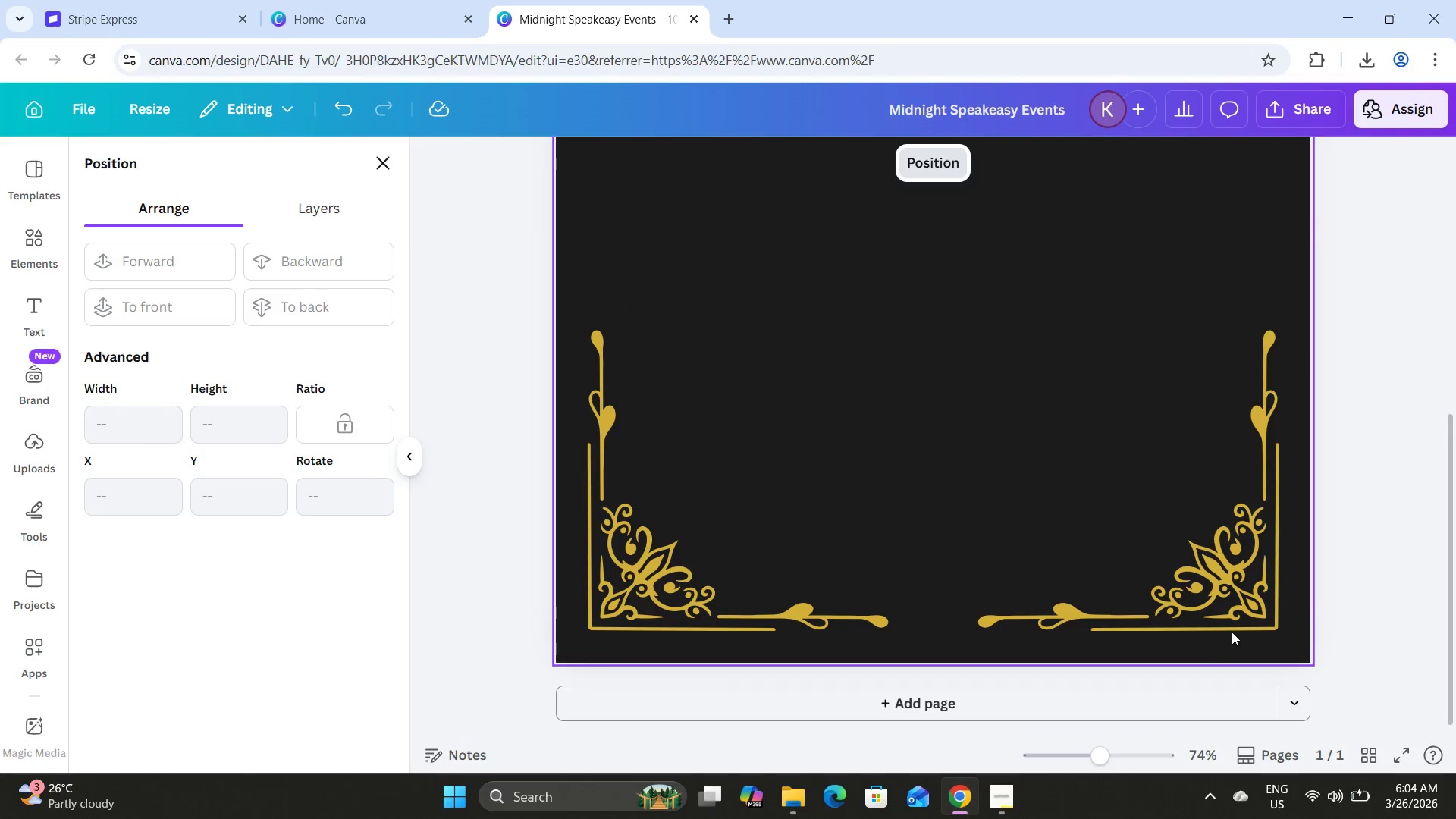 
scroll: coordinate [1232, 630], scroll_direction: up, amount: 7.0
 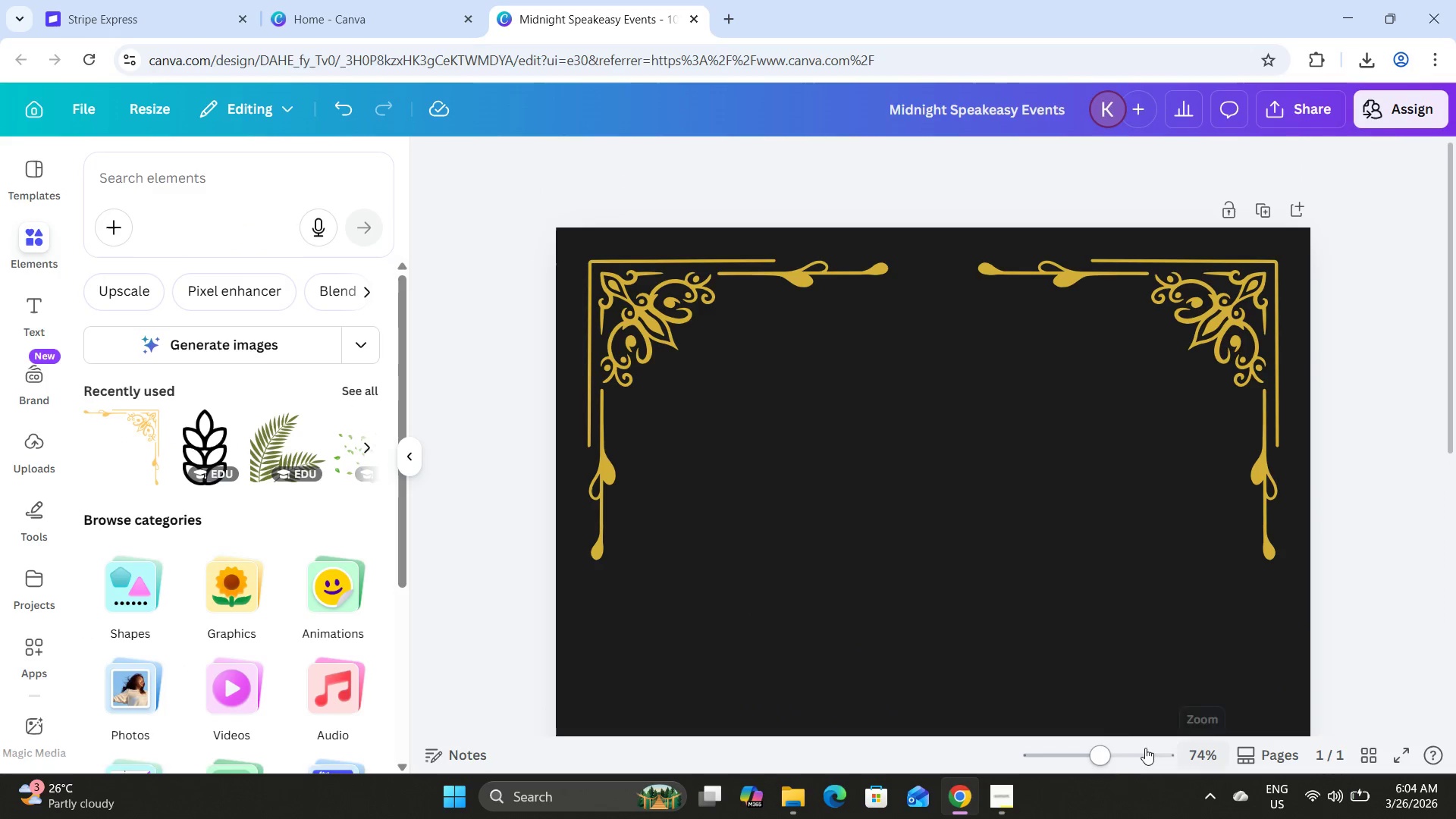 
left_click_drag(start_coordinate=[1109, 752], to_coordinate=[1100, 746])
 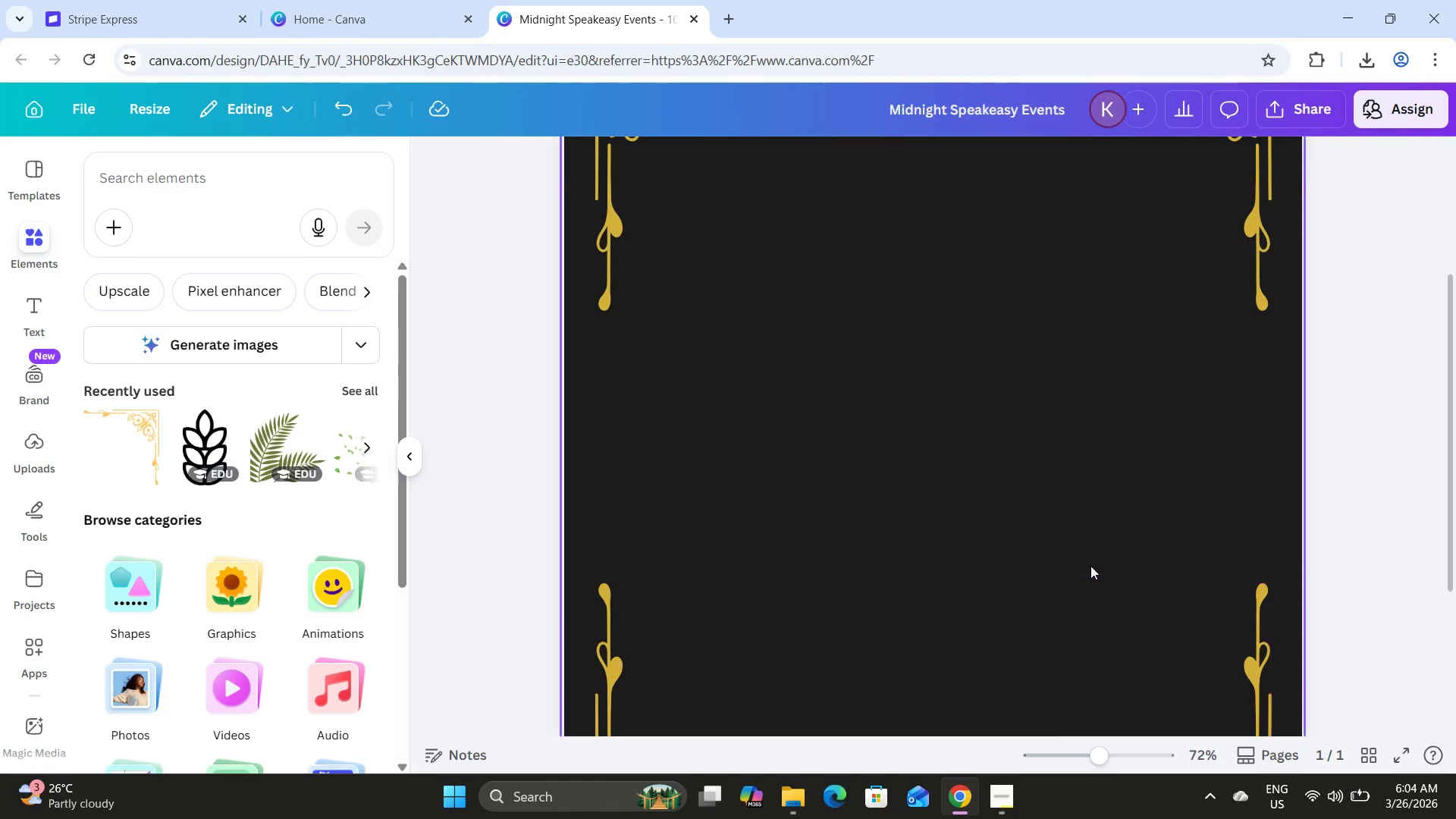 
scroll: coordinate [1091, 554], scroll_direction: up, amount: 9.0
 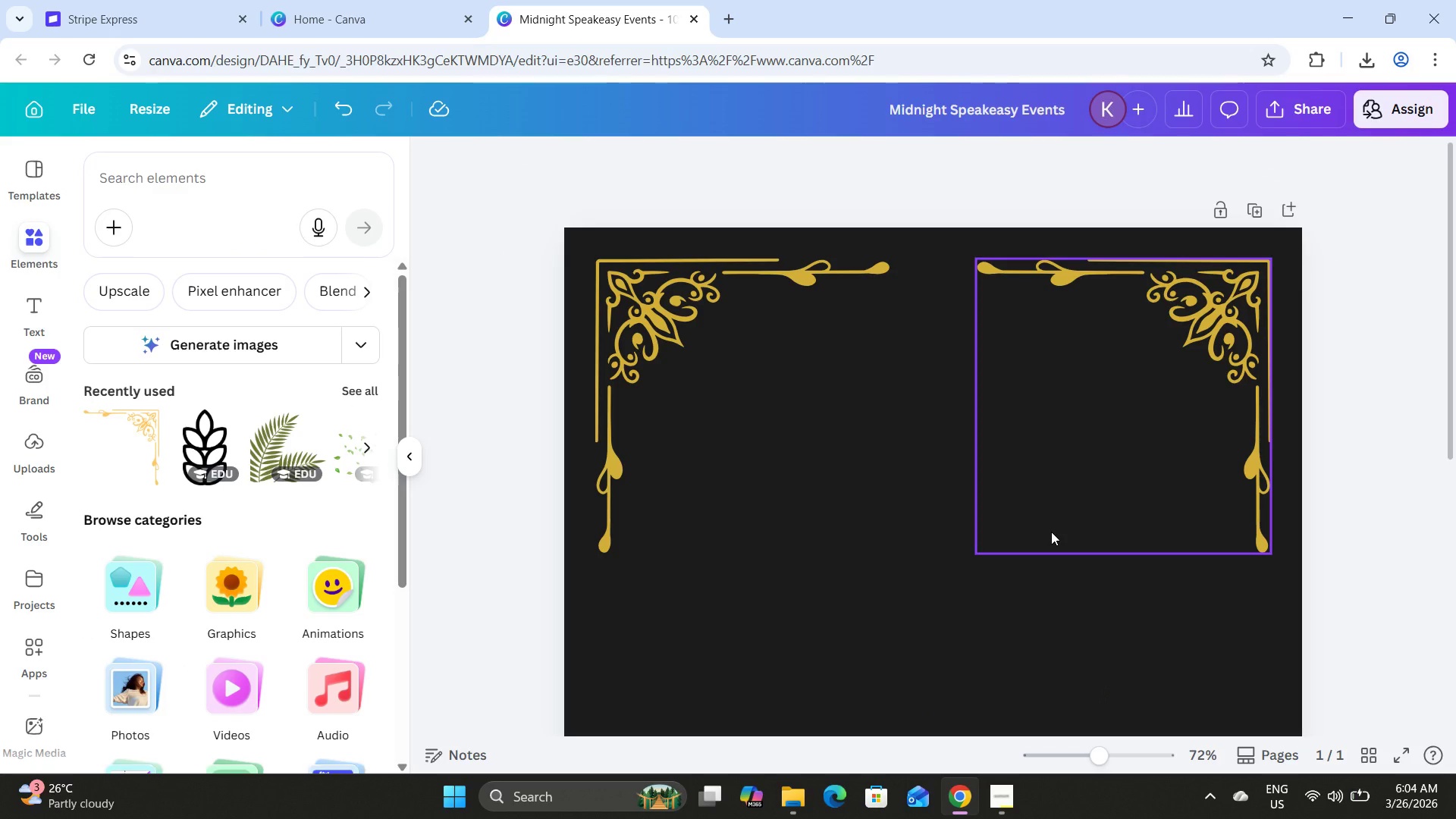 
wait(12.62)
 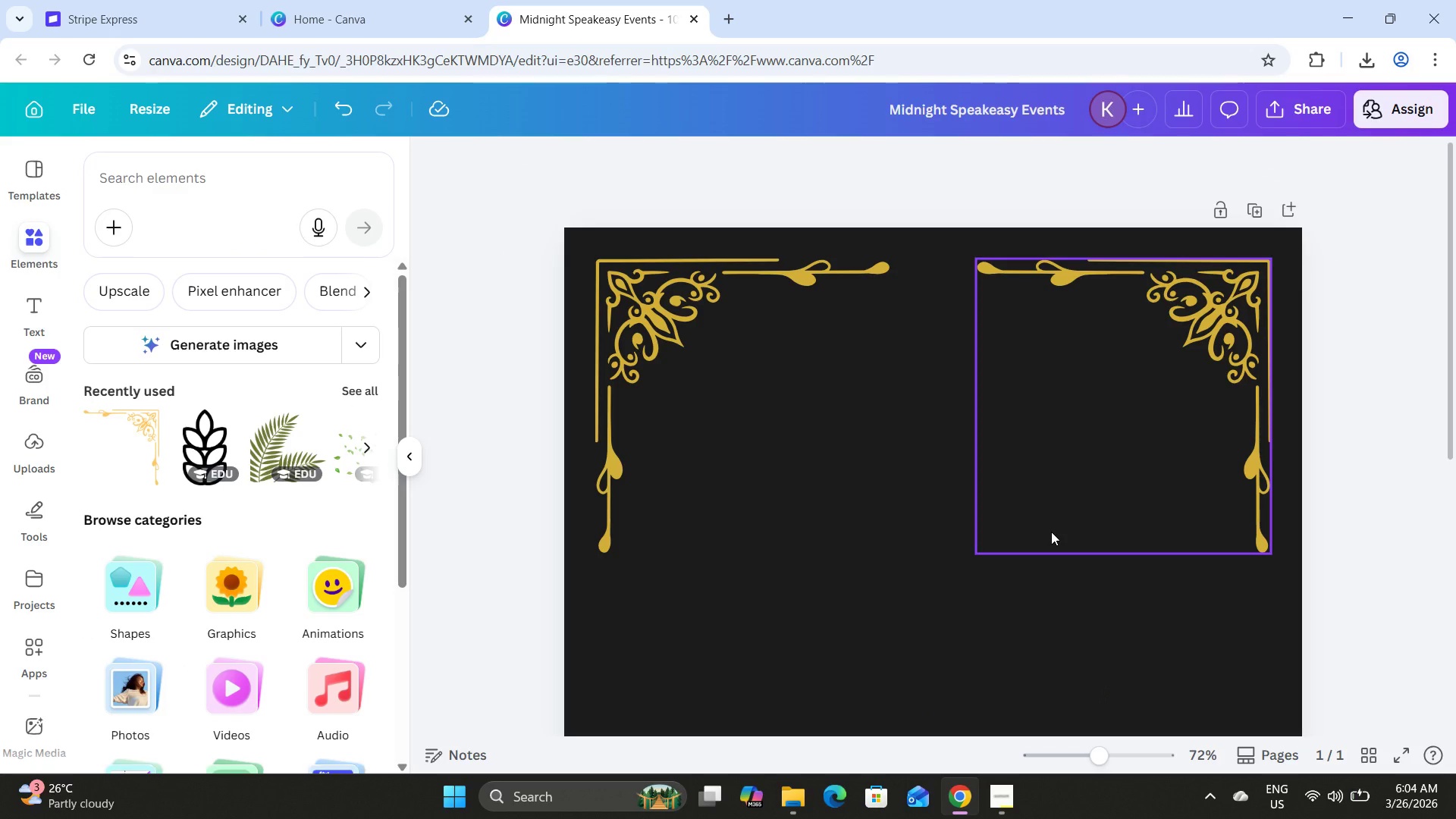 
left_click([1005, 794])